 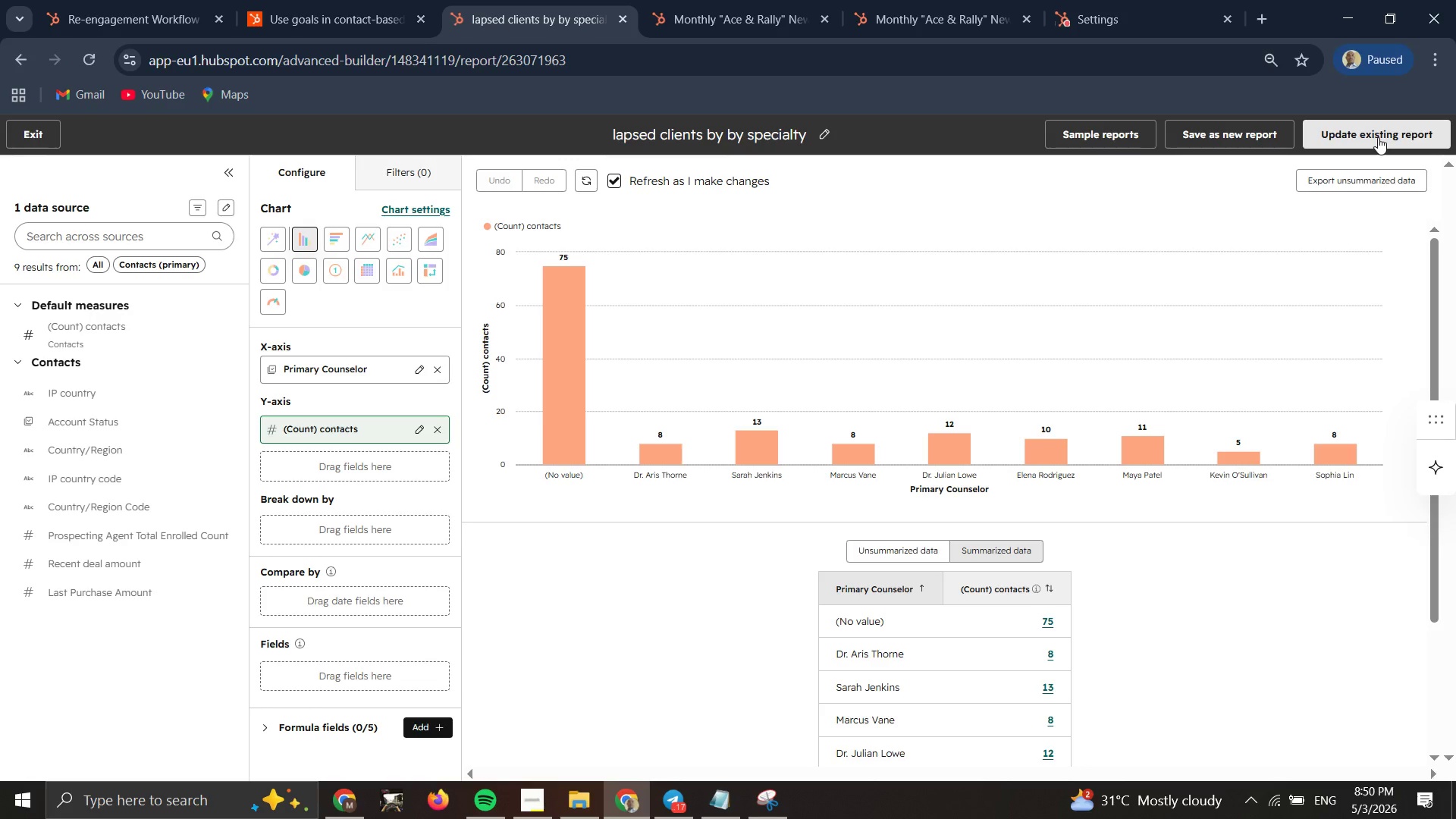 
double_click([1368, 128])
 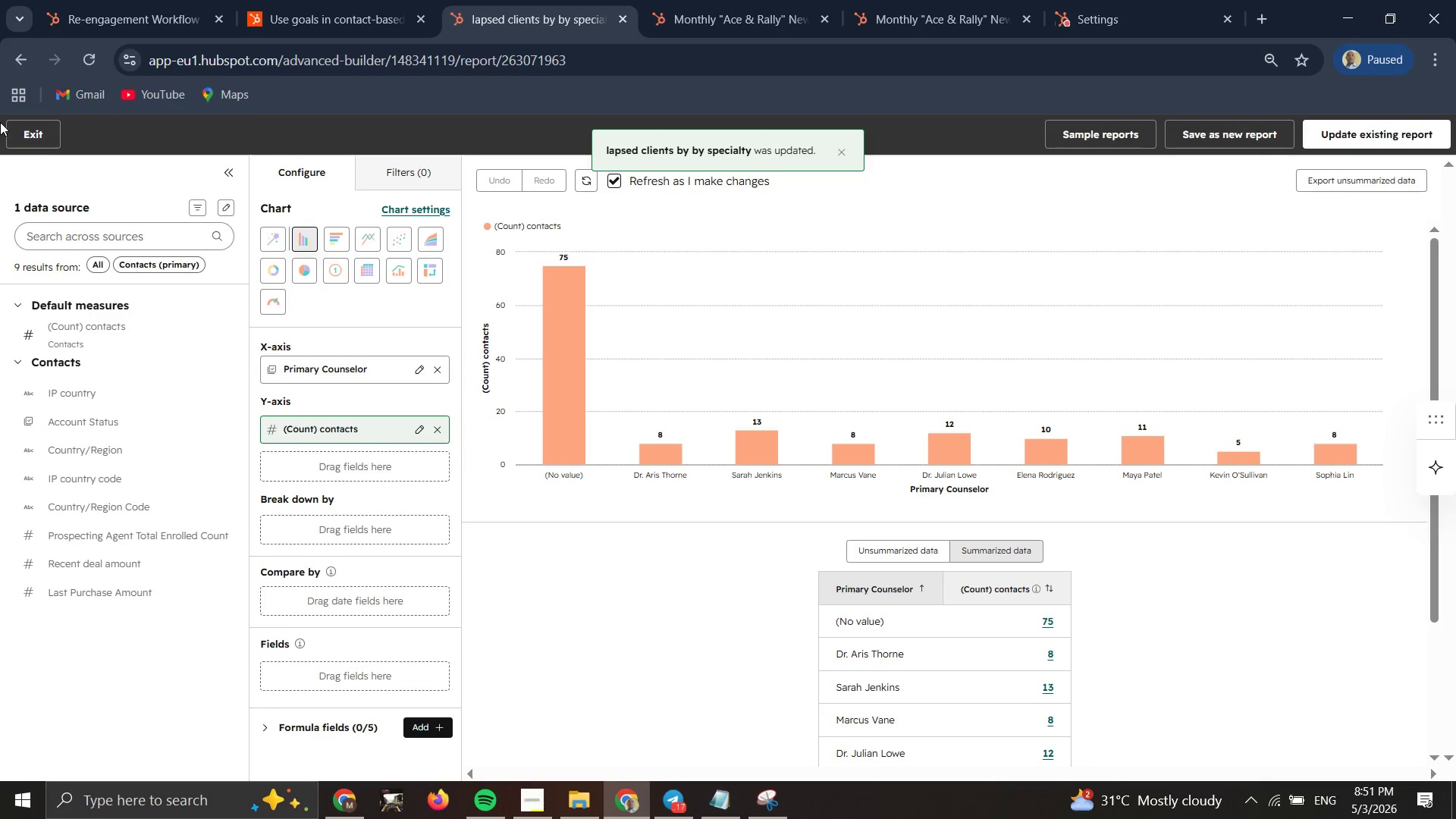 
double_click([29, 131])
 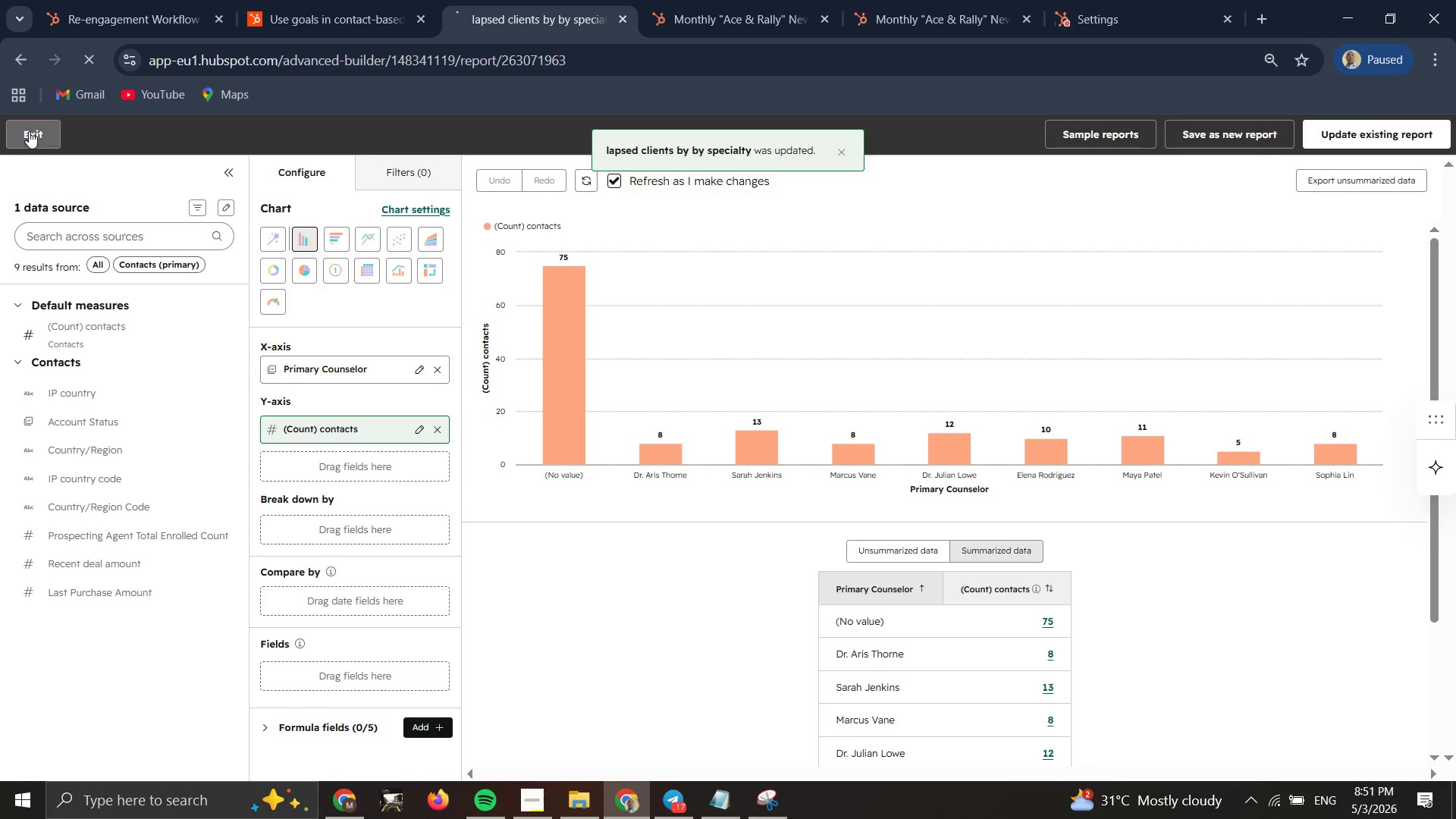 
triple_click([29, 131])
 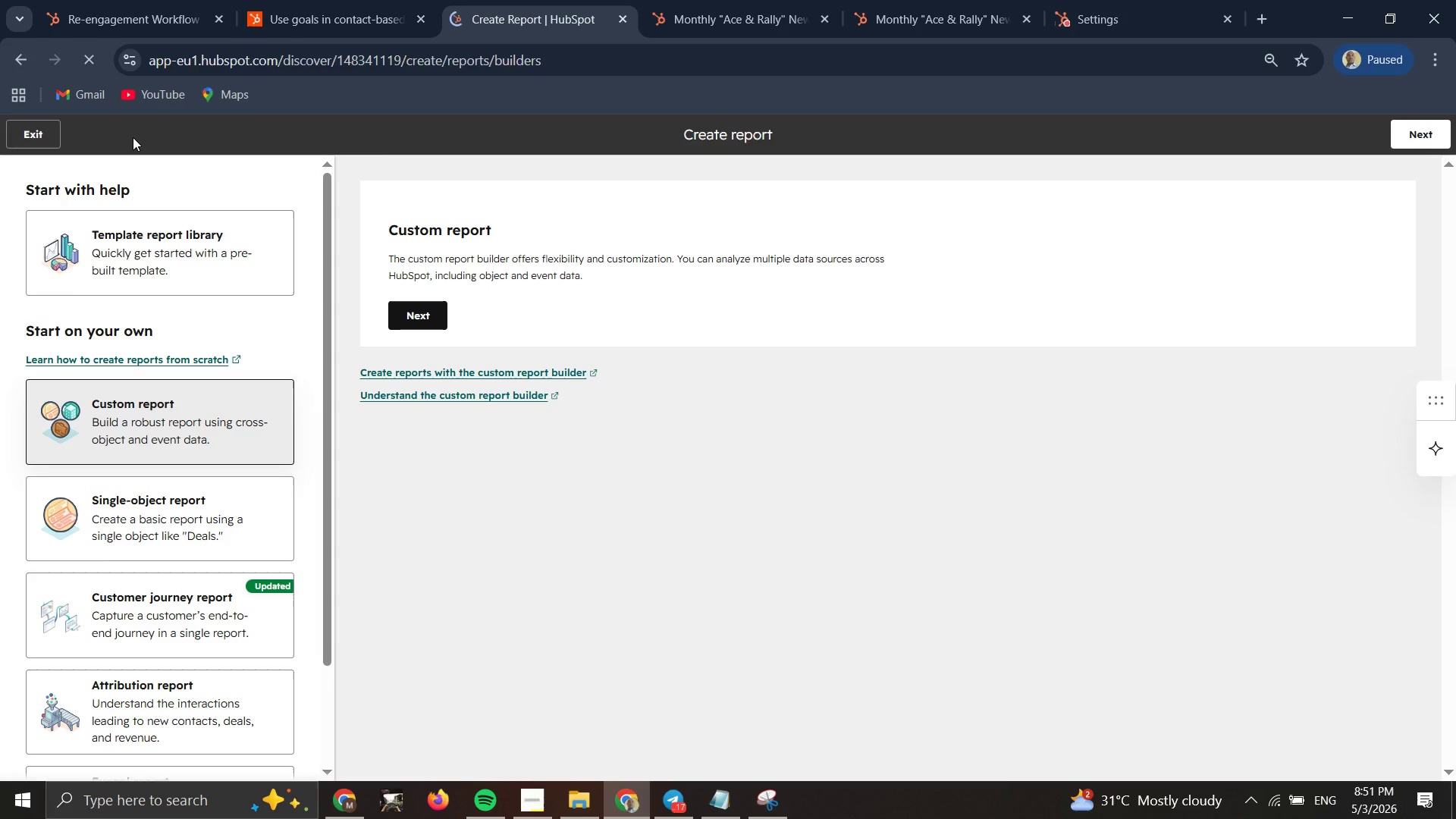 
wait(14.61)
 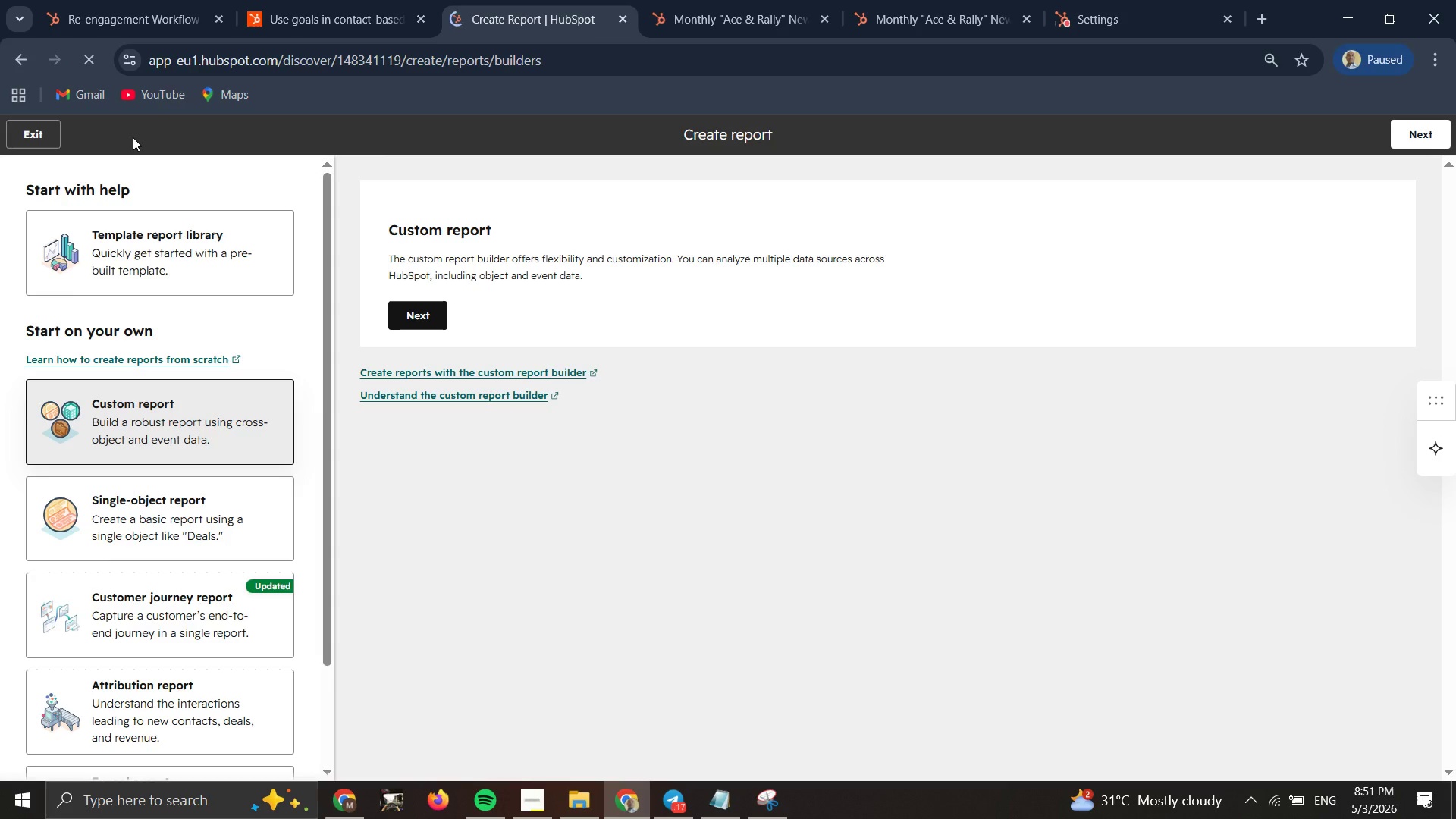 
left_click_drag(start_coordinate=[420, 306], to_coordinate=[420, 311])
 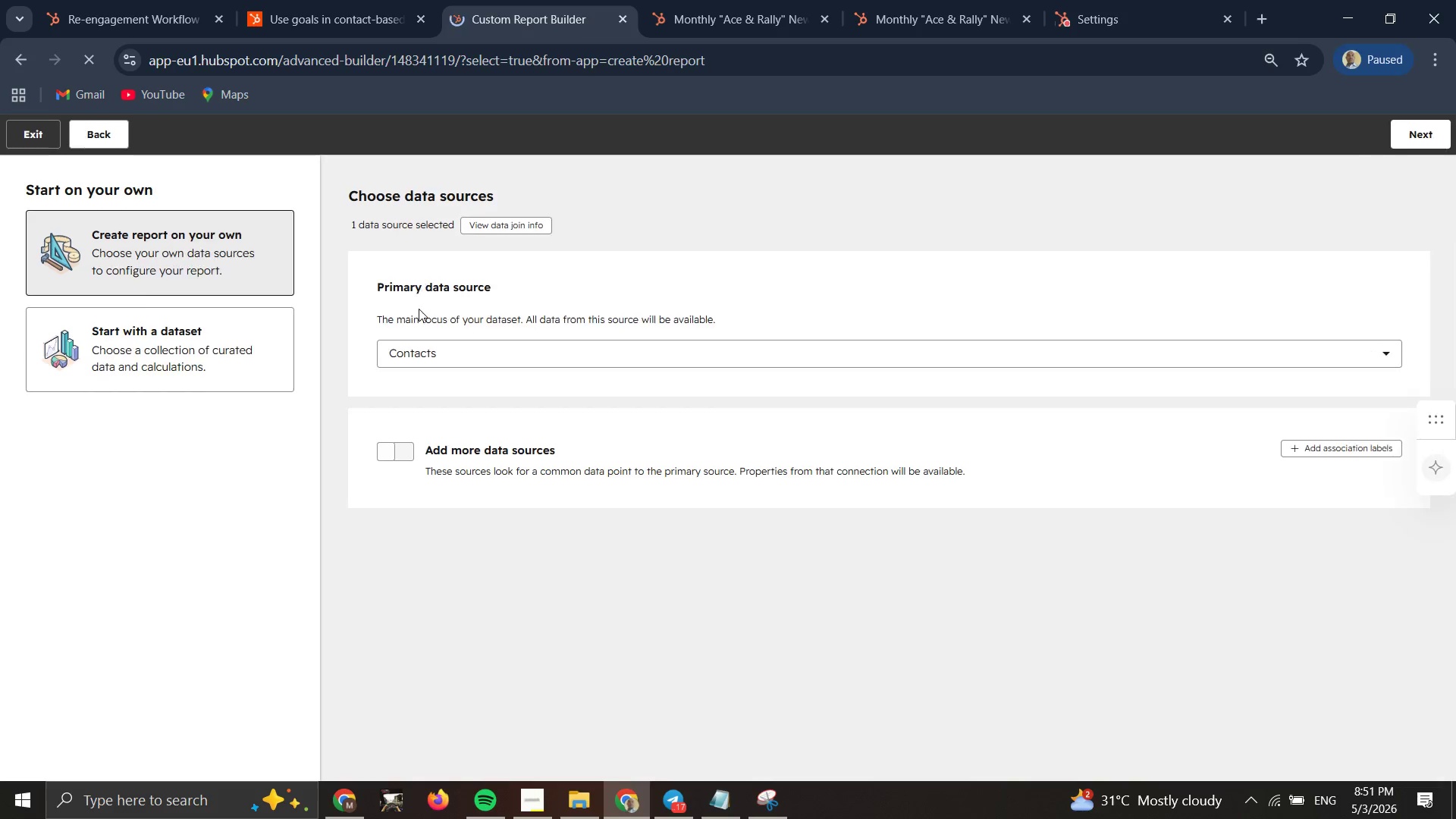 
wait(11.94)
 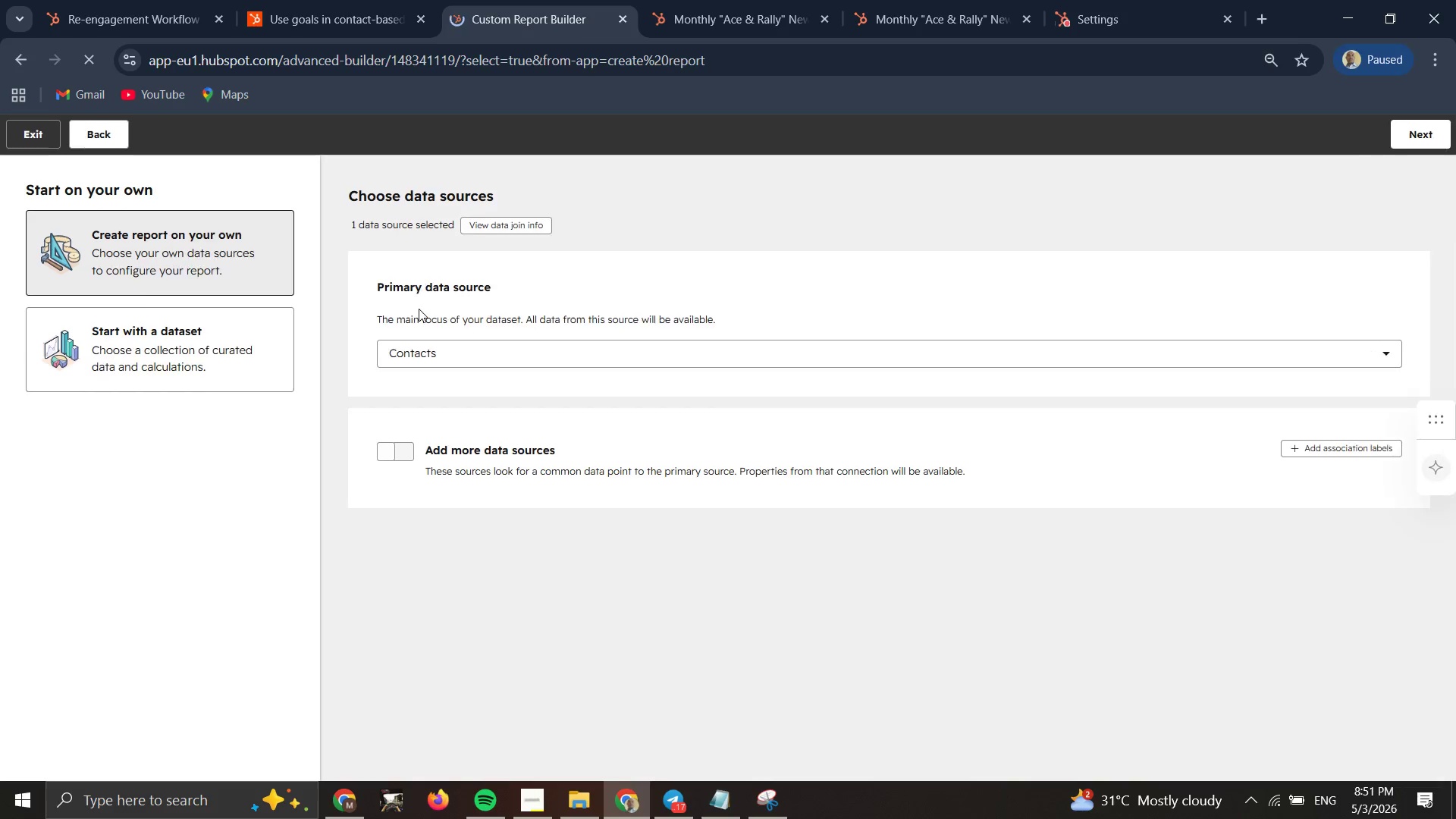 
double_click([1408, 135])
 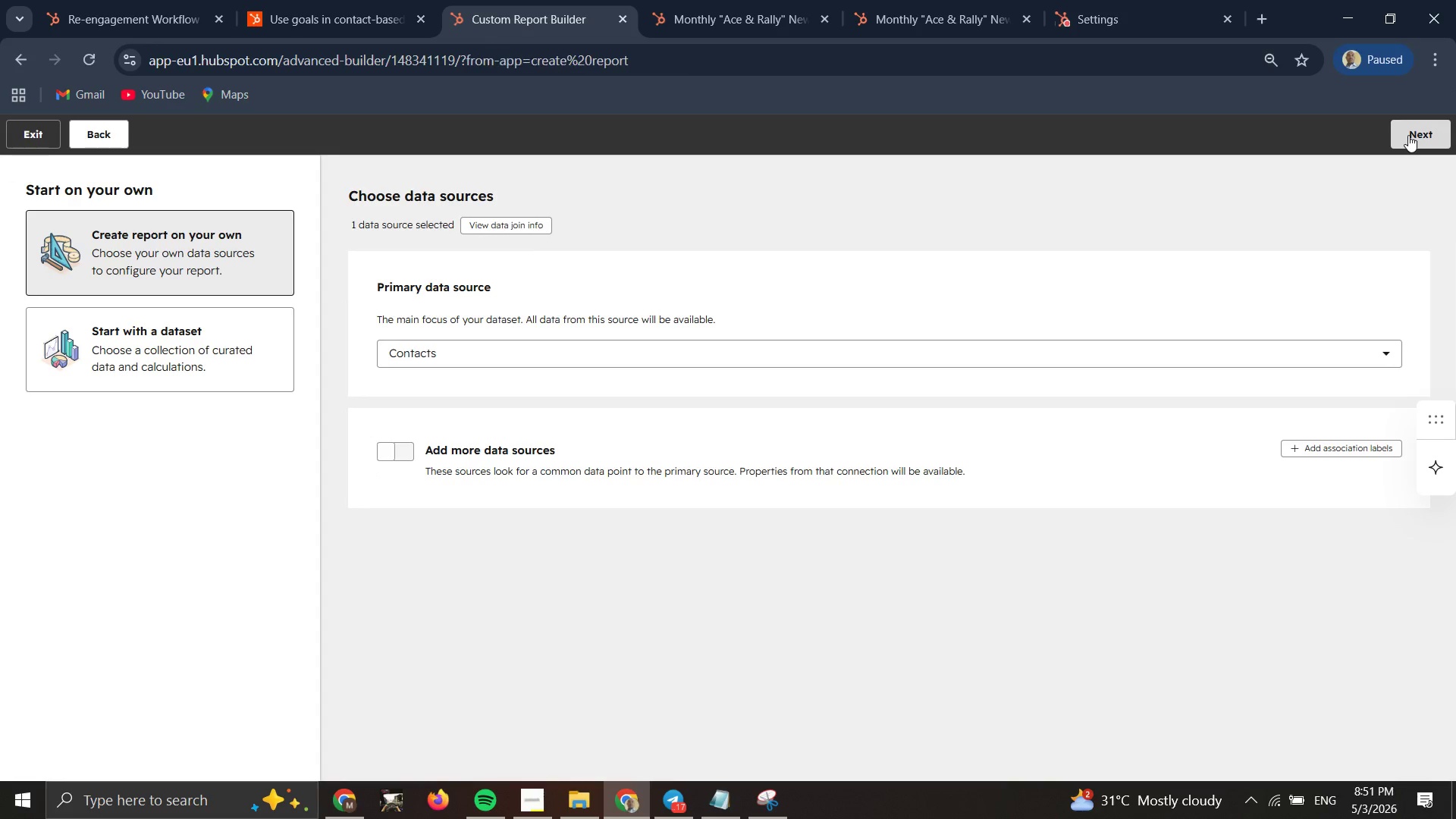 
triple_click([1408, 135])
 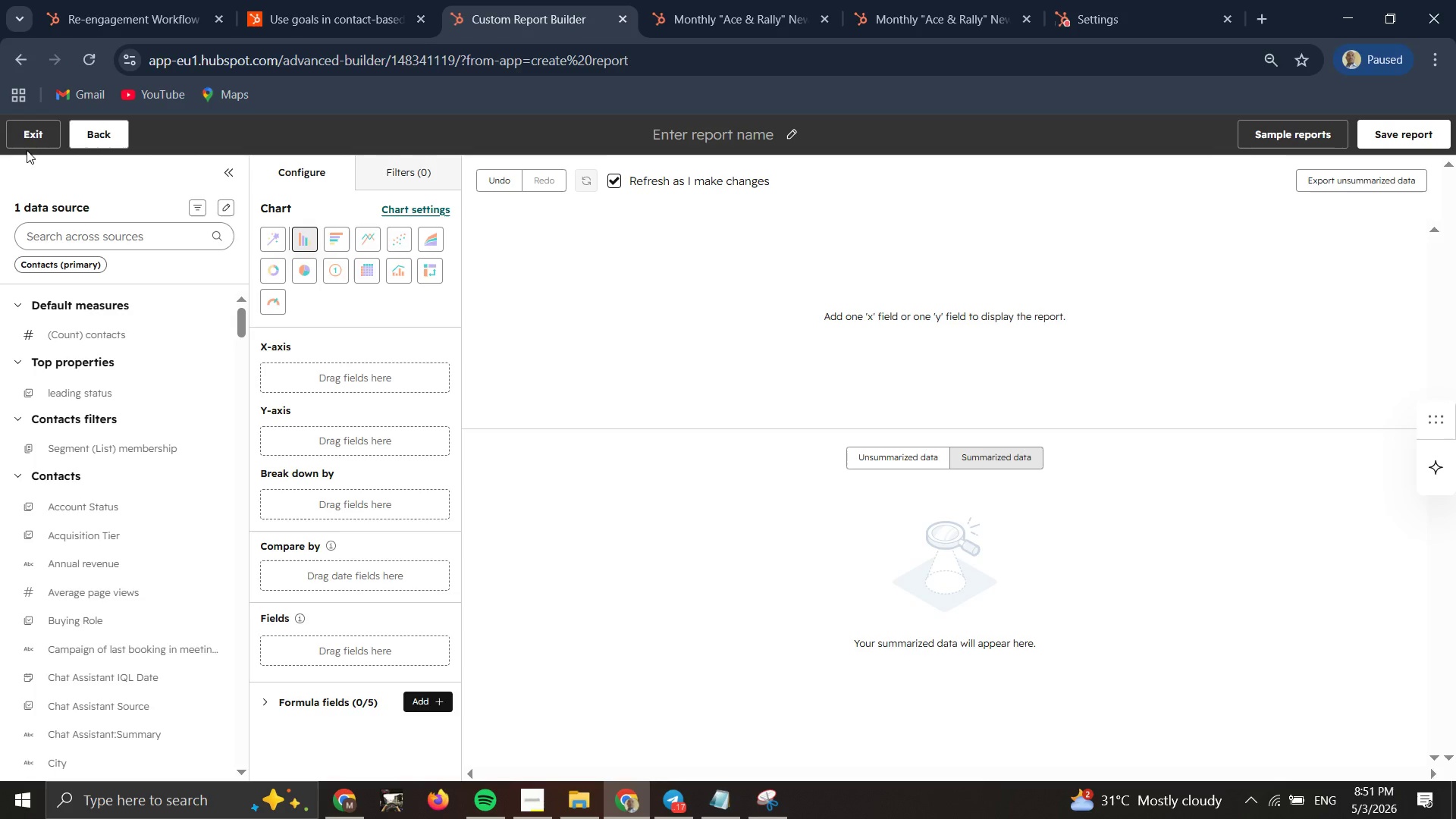 
left_click([25, 137])
 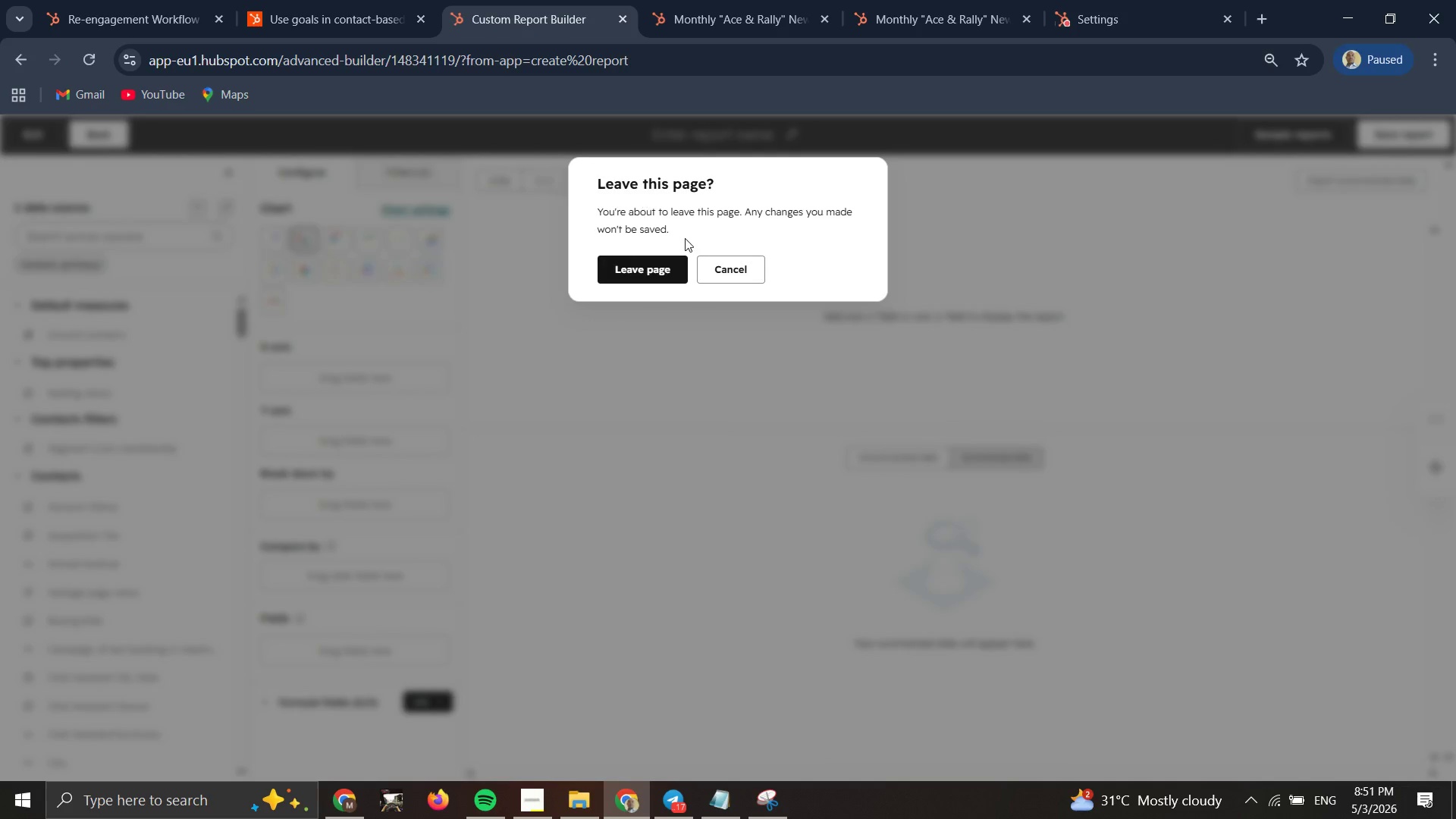 
double_click([717, 268])
 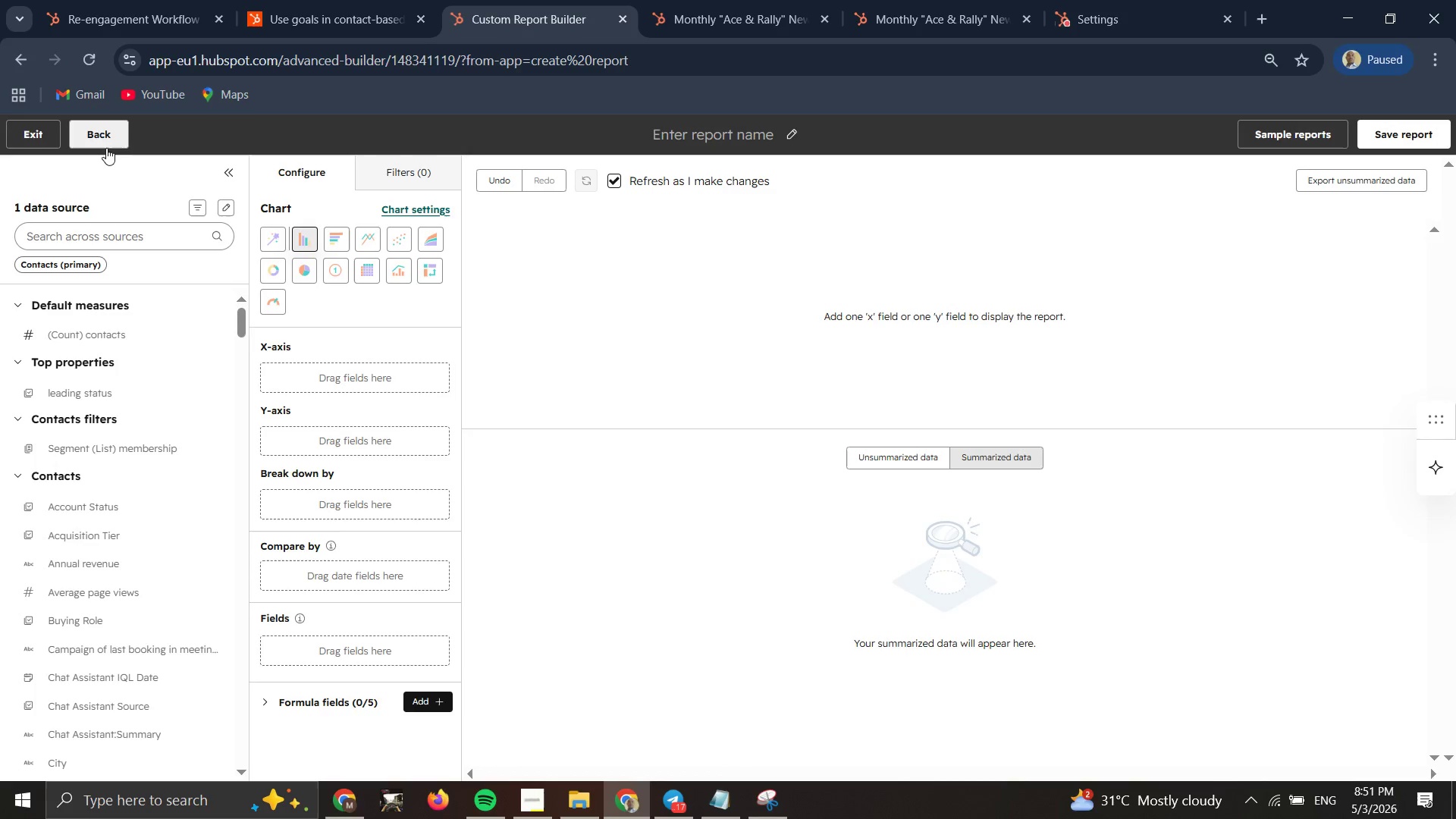 
double_click([97, 128])
 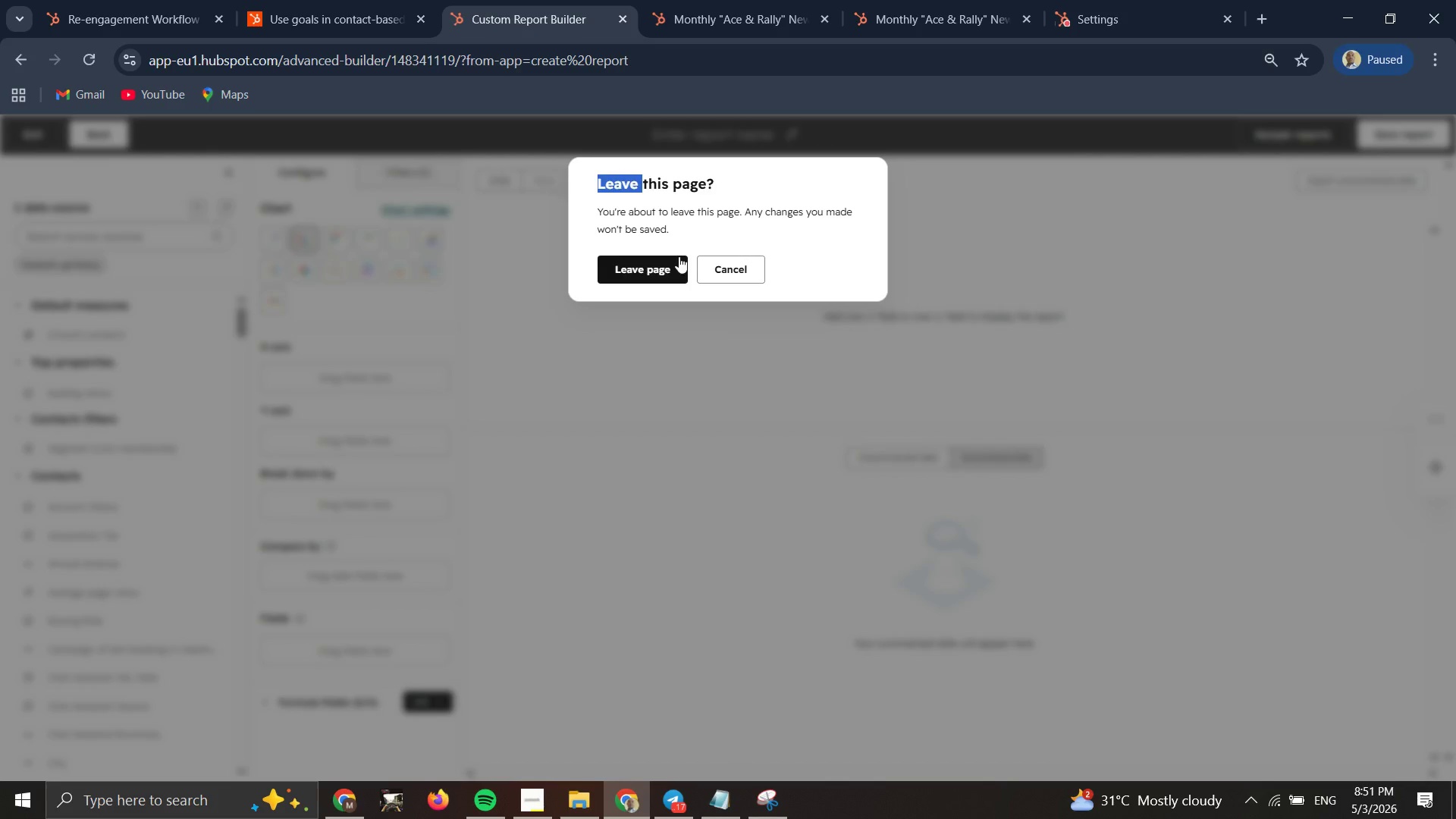 
left_click([679, 262])
 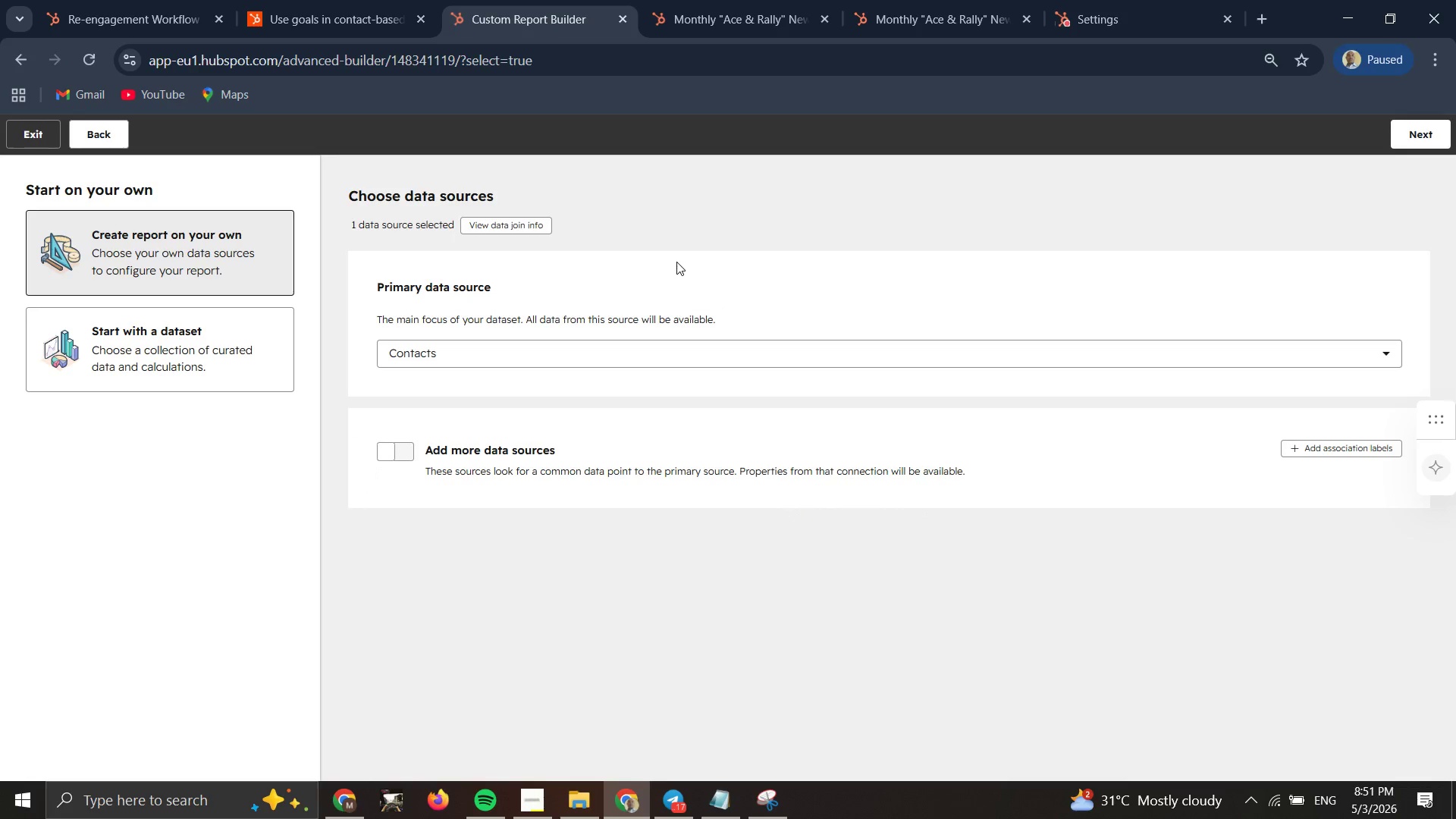 
wait(7.88)
 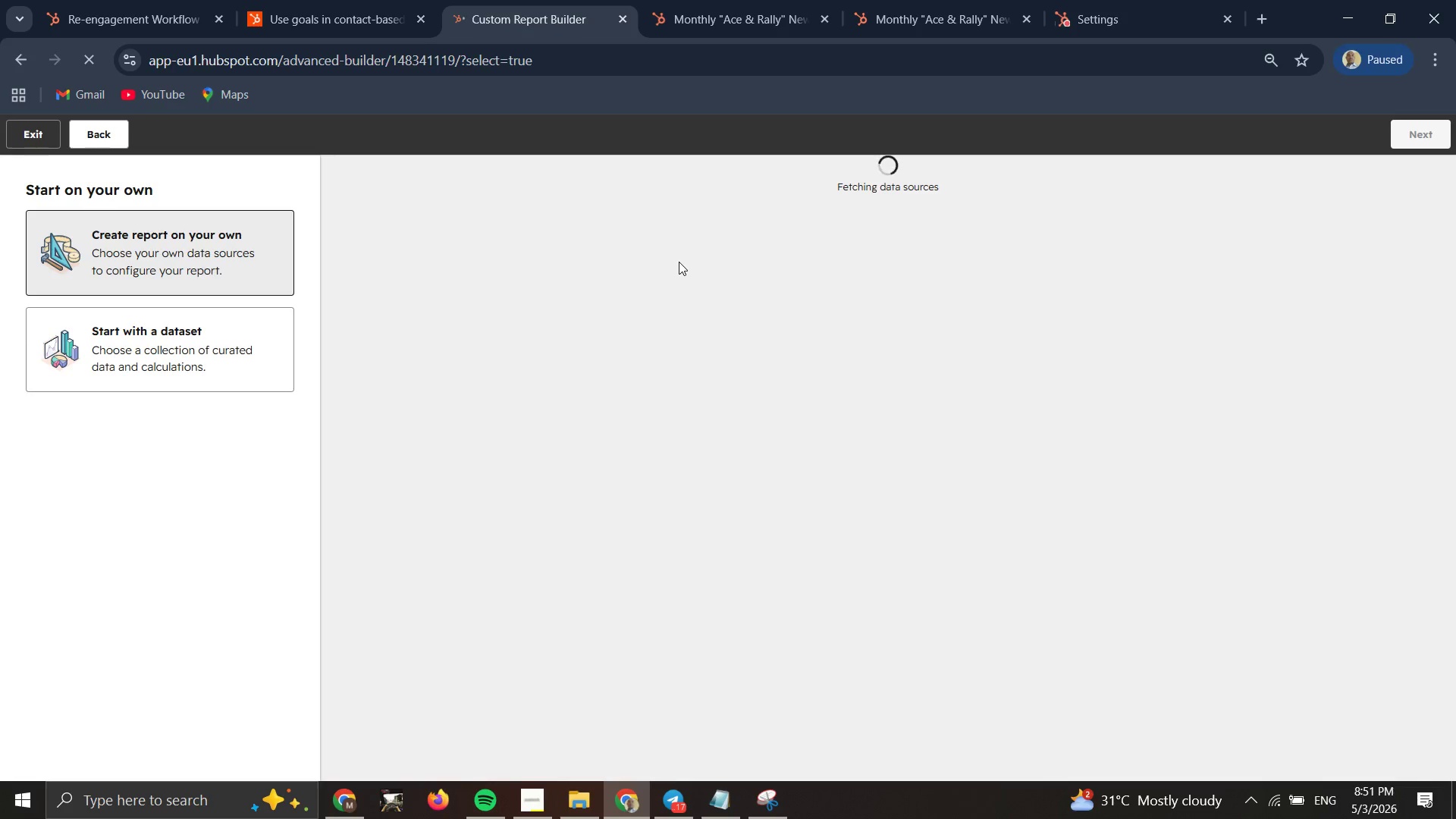 
left_click([638, 339])
 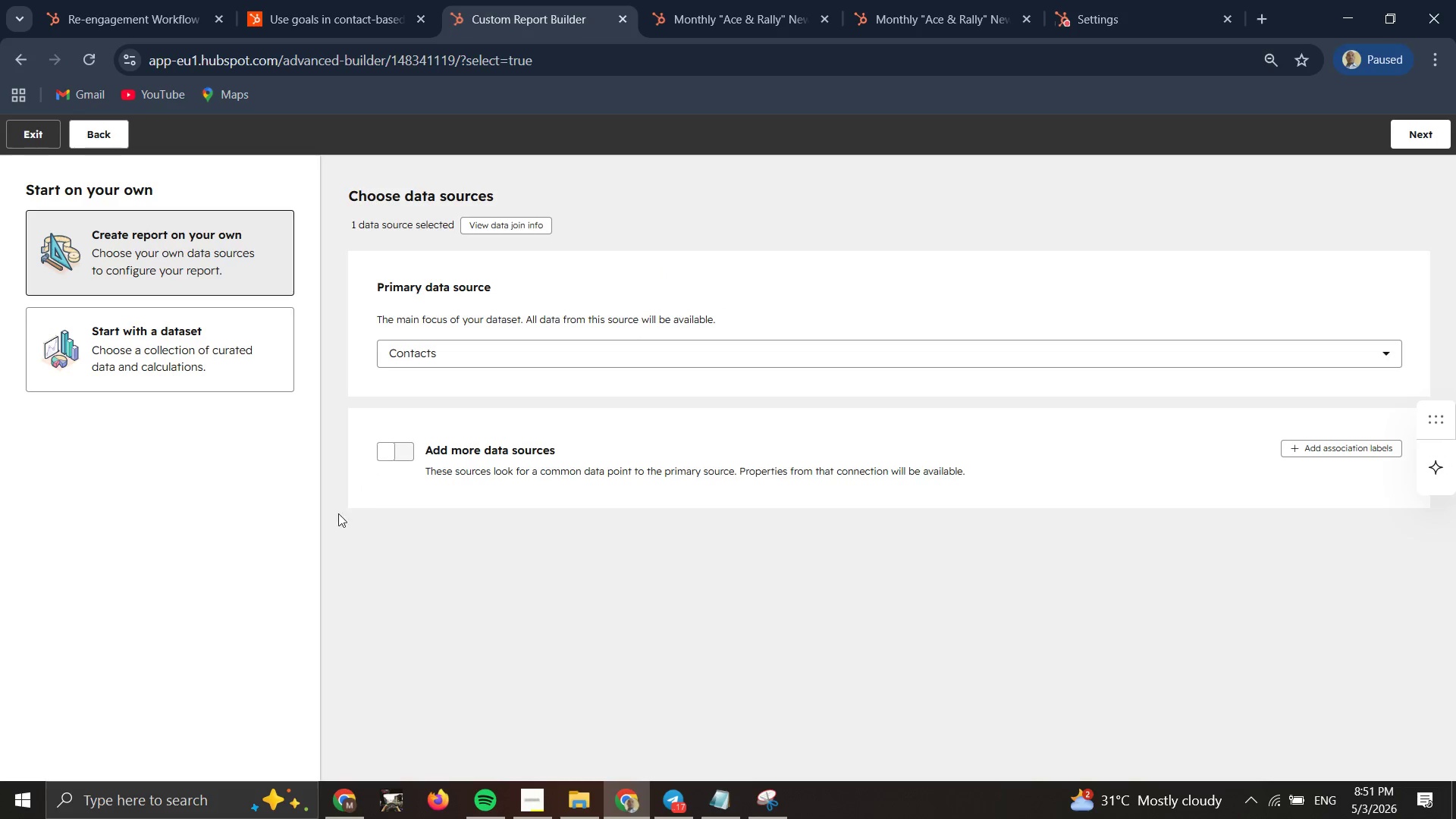 
left_click([403, 453])
 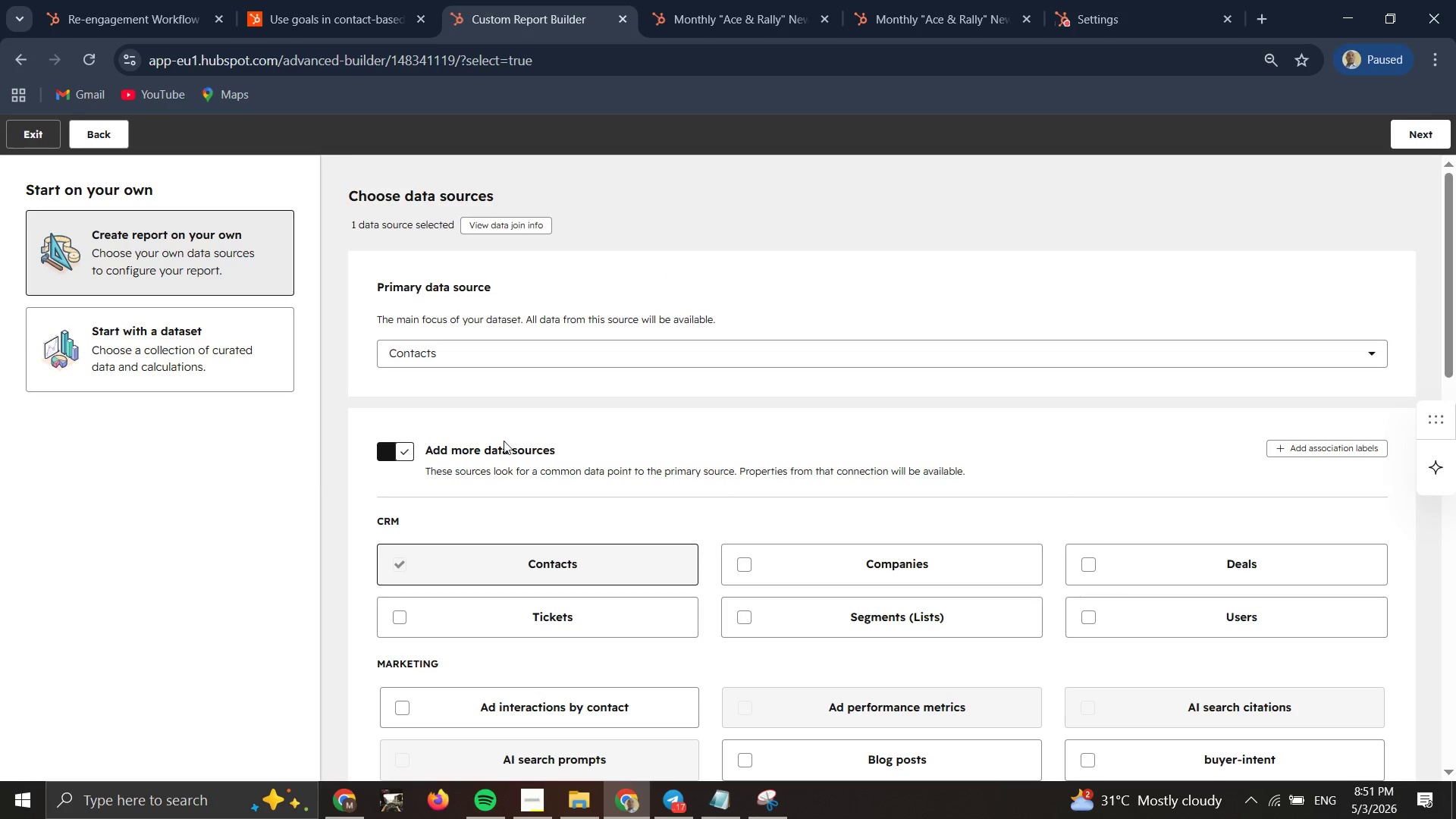 
scroll: coordinate [664, 432], scroll_direction: down, amount: 1.0
 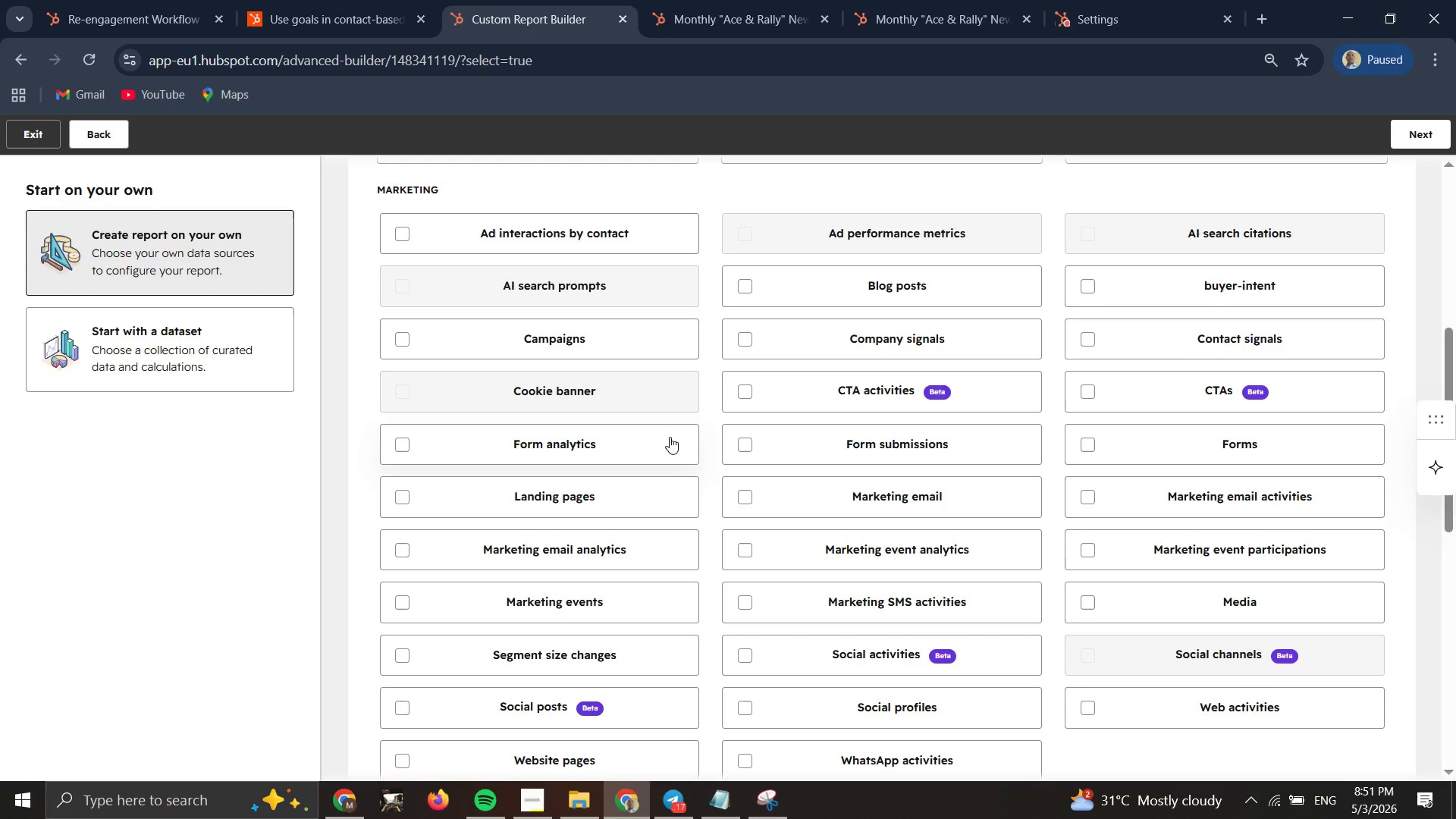 
wait(8.98)
 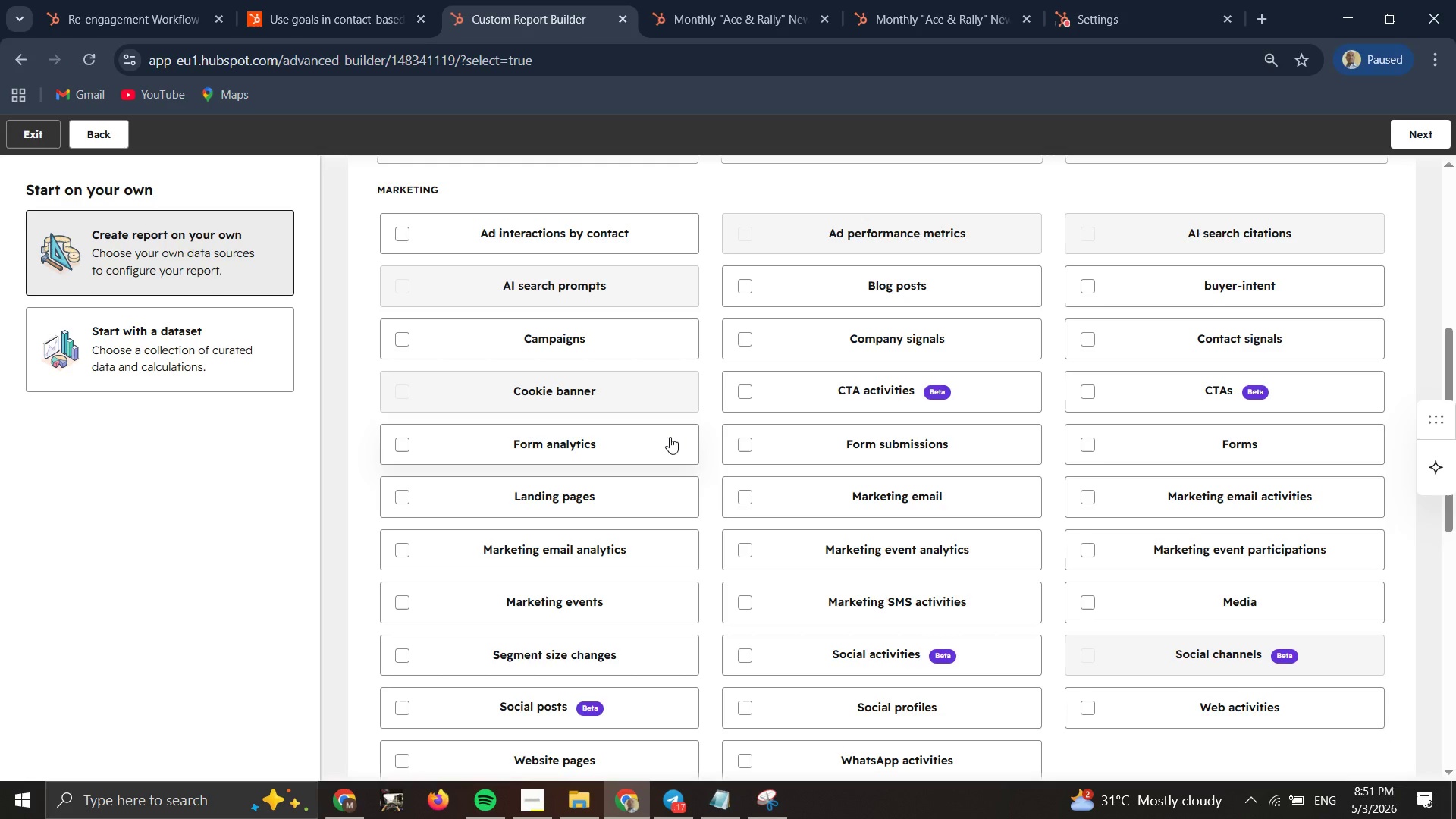 
left_click([1081, 498])
 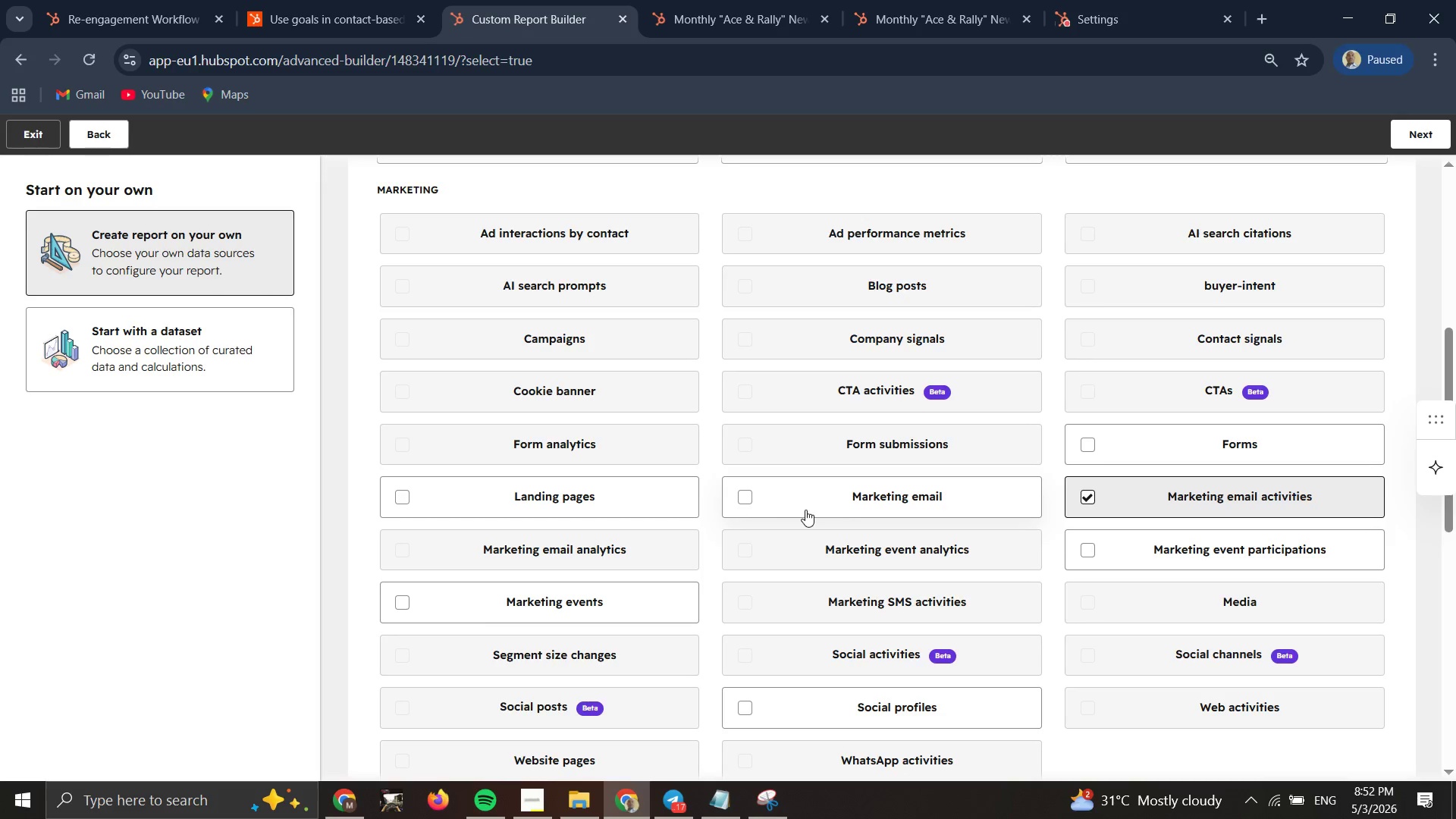 
left_click_drag(start_coordinate=[739, 491], to_coordinate=[734, 494])
 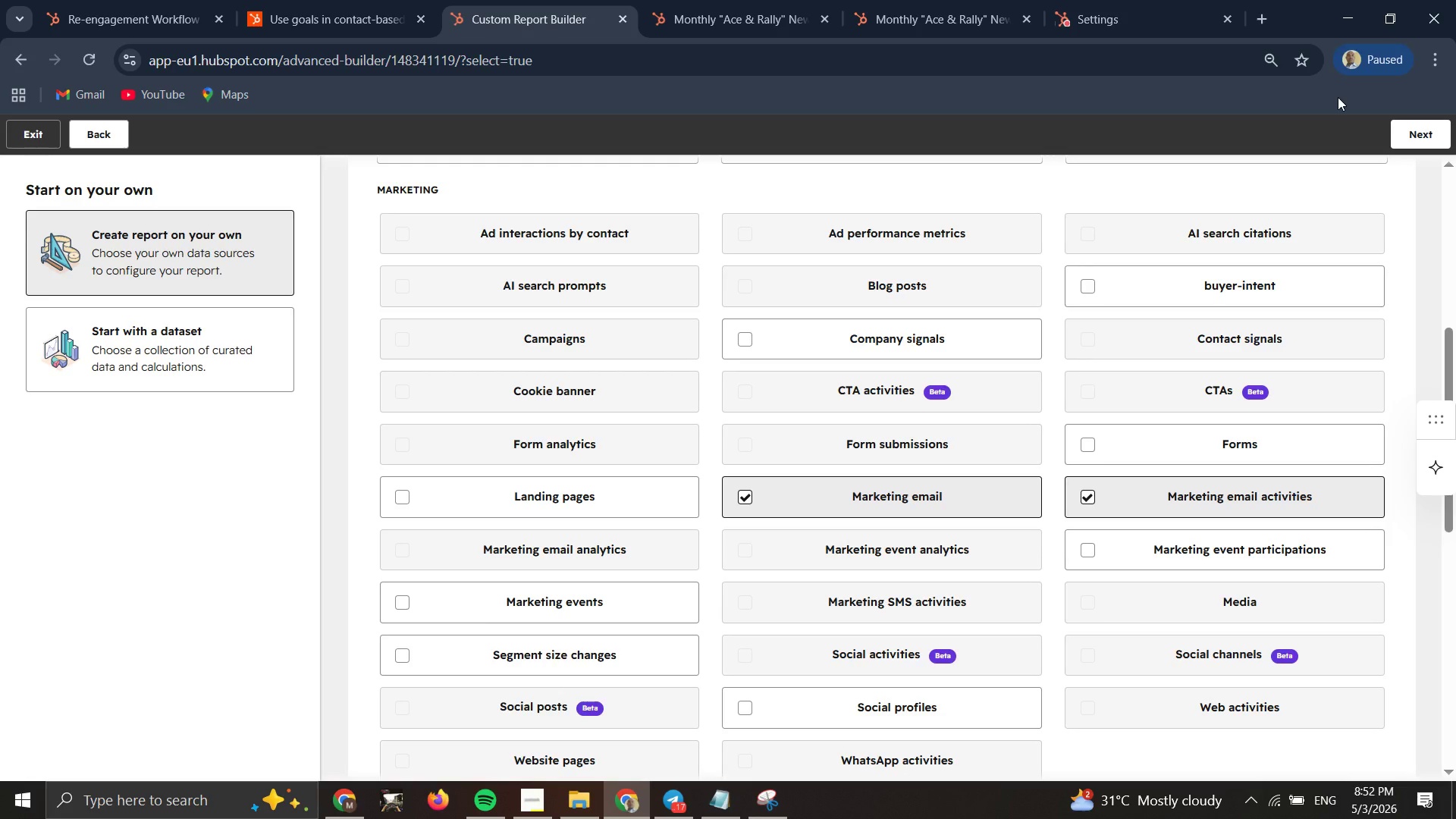 
left_click([1427, 133])
 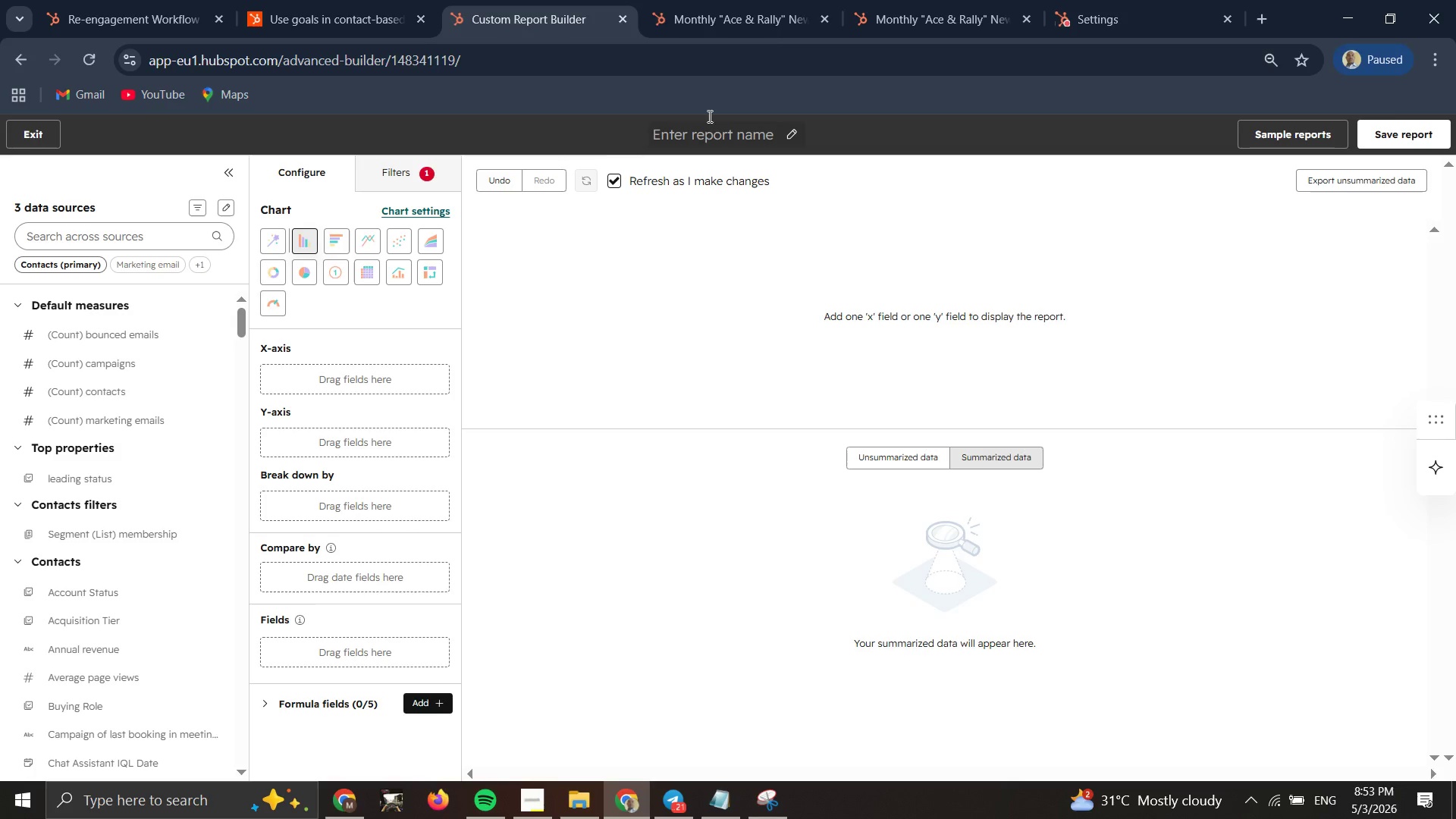 
wait(82.47)
 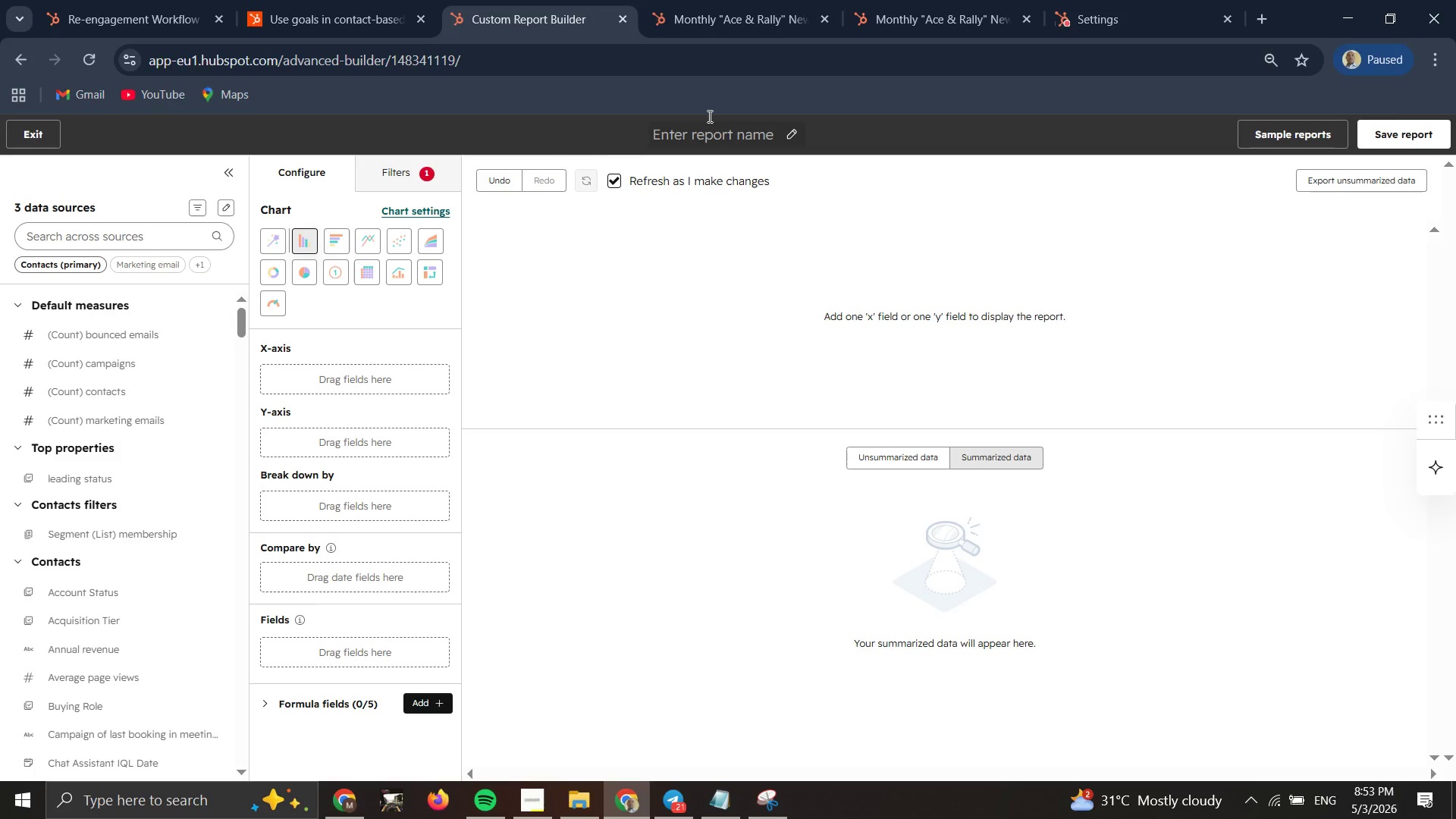 
left_click([79, 228])
 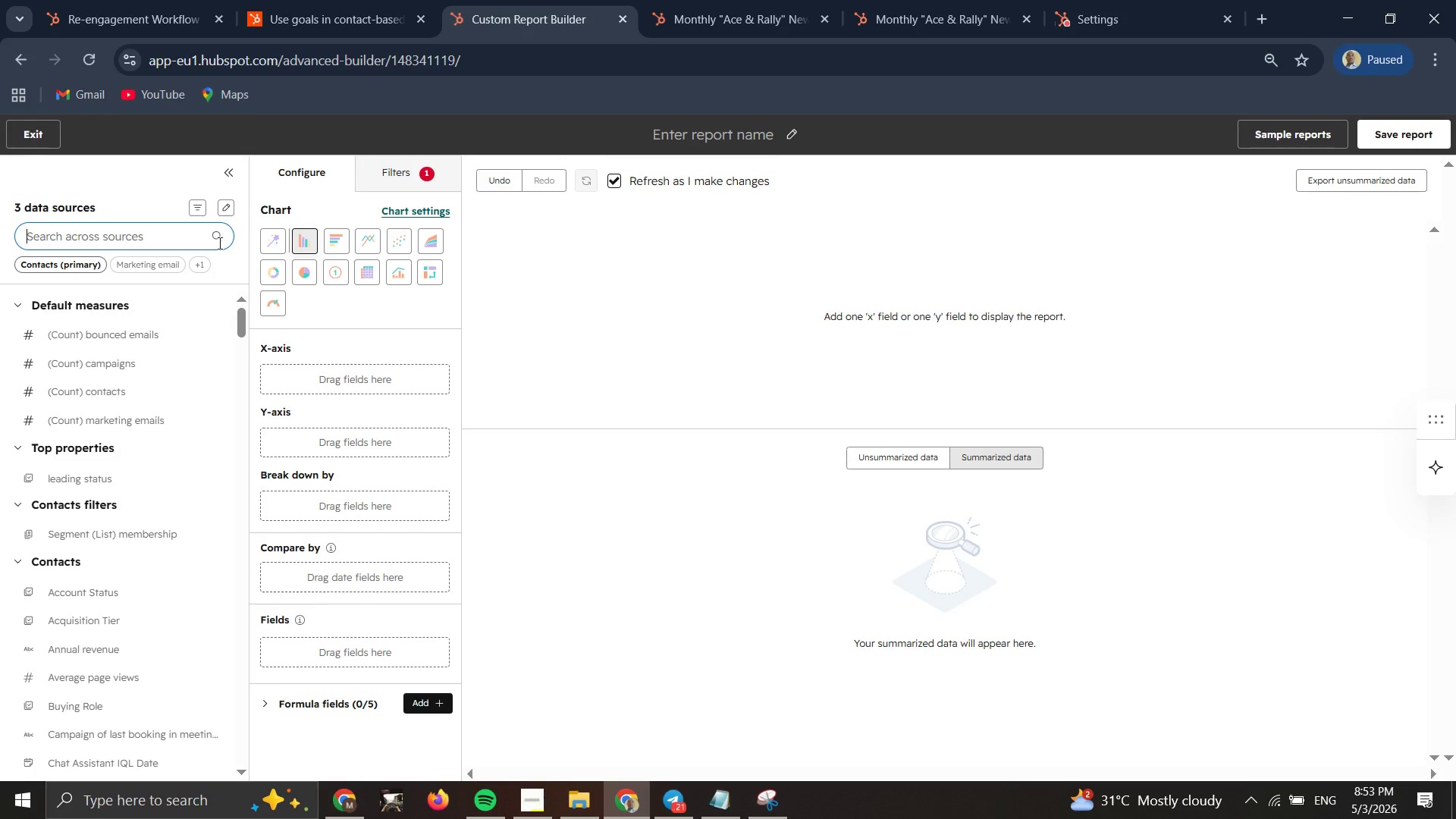 
type(email health)
 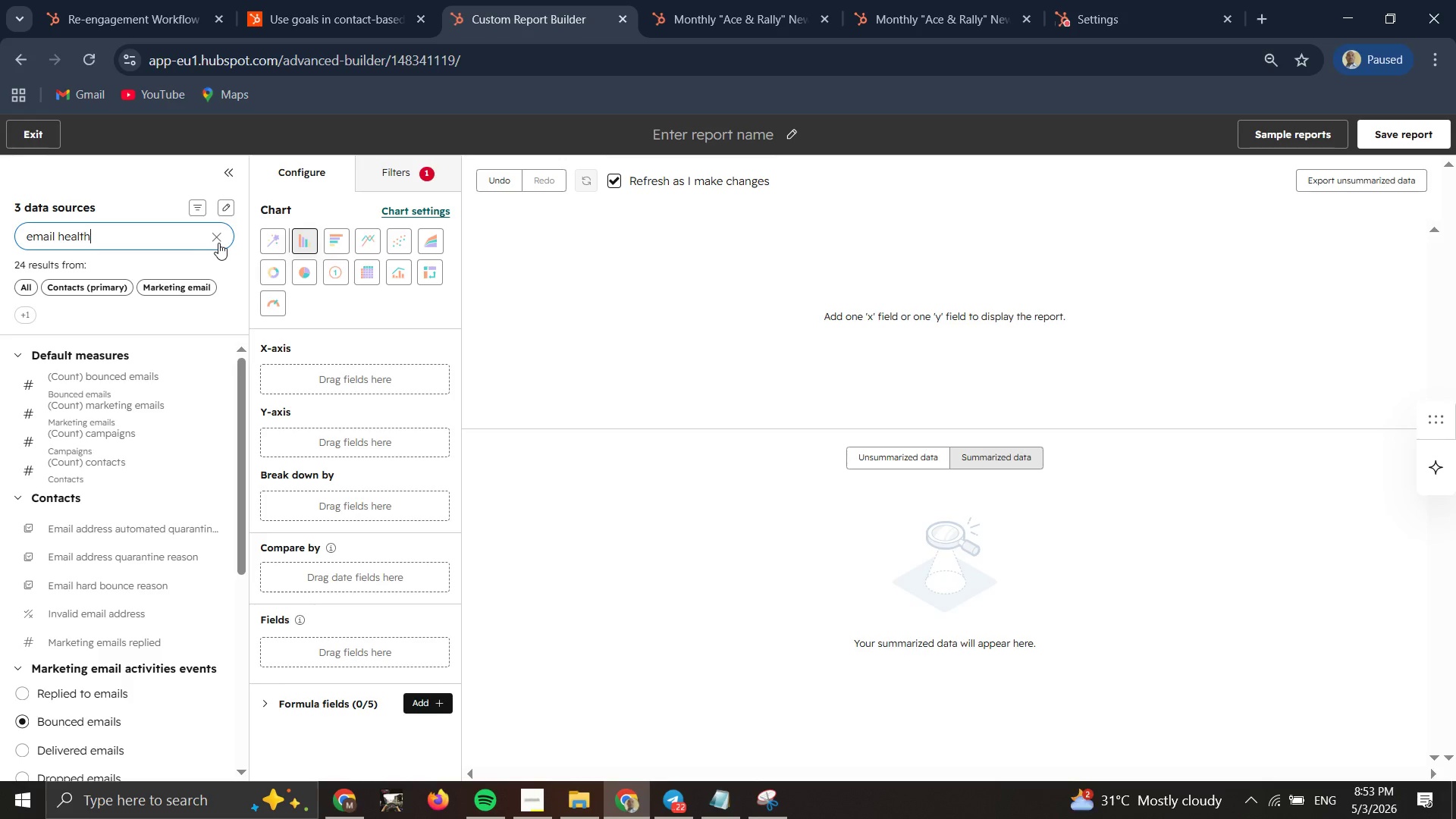 
key(Backspace)
 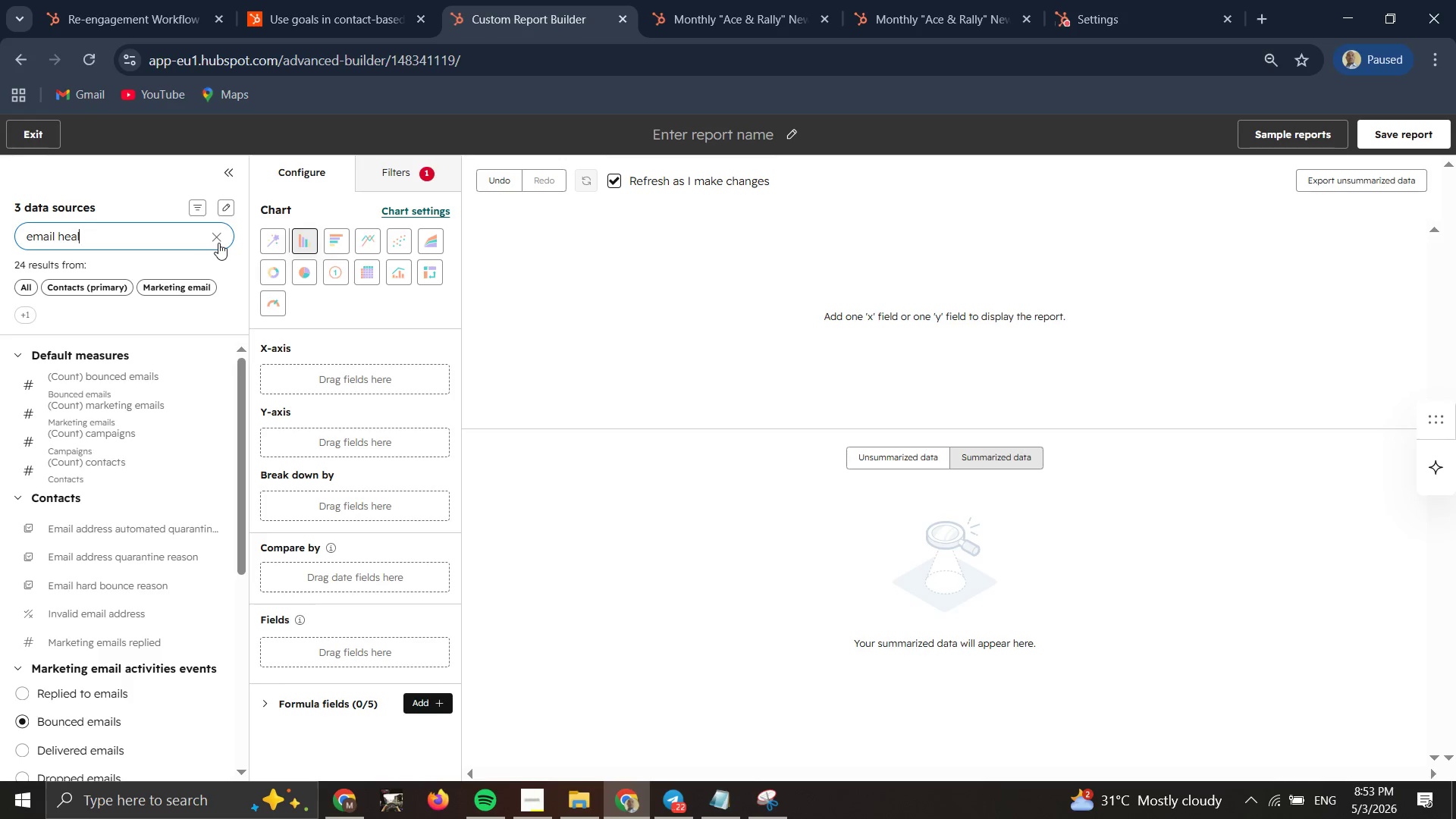 
key(Backspace)
 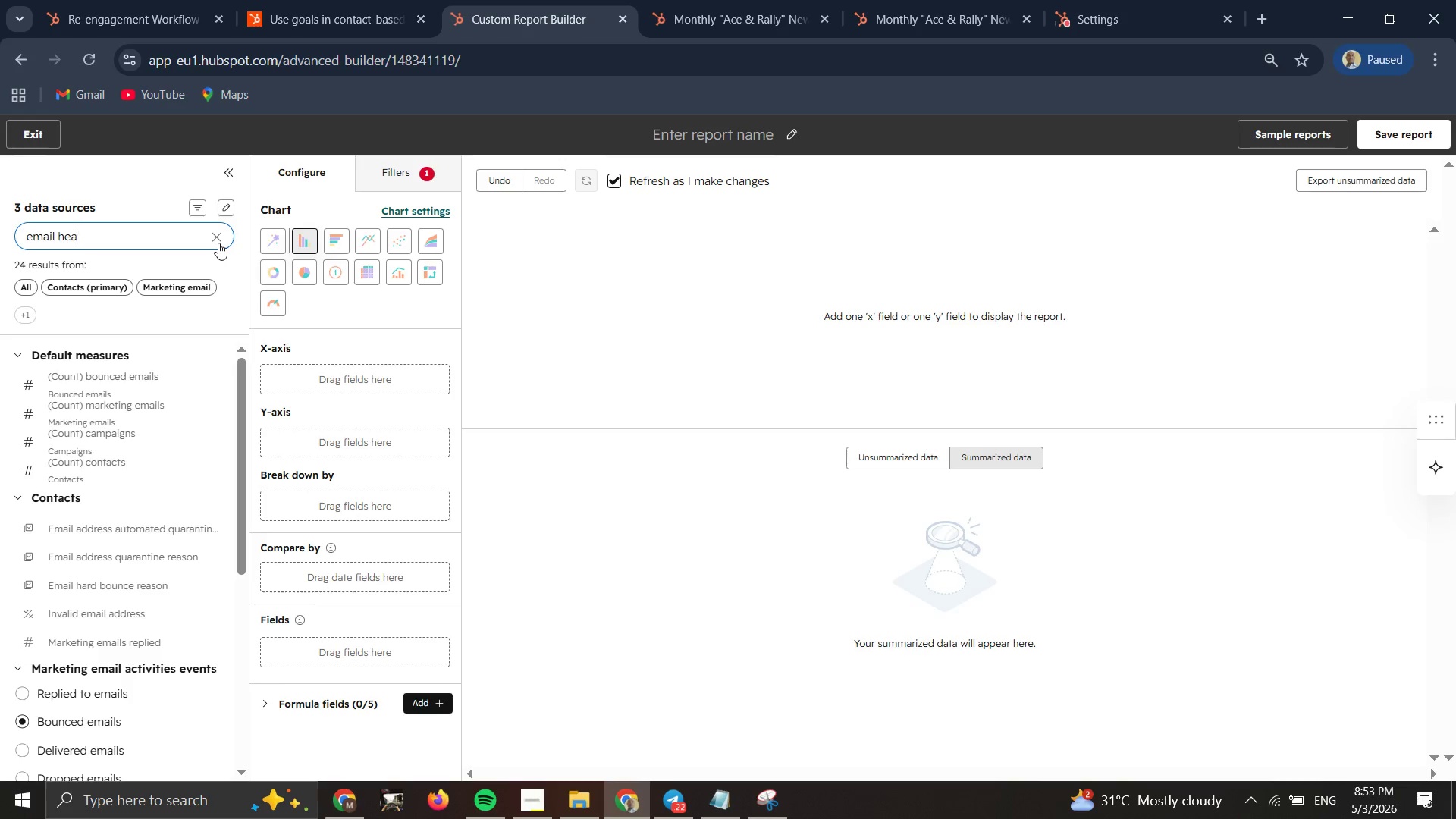 
key(Backspace)
 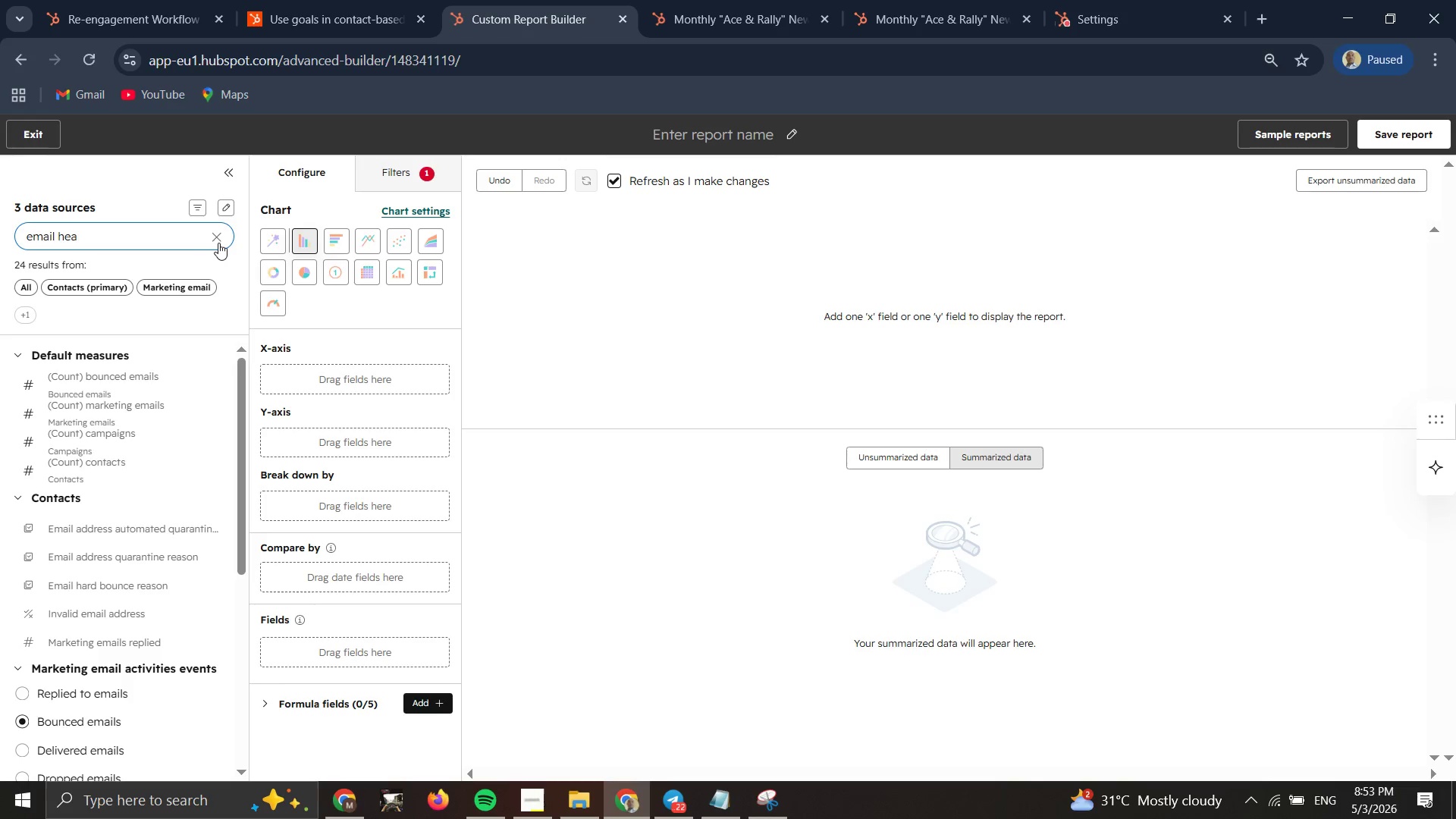 
key(Backspace)
 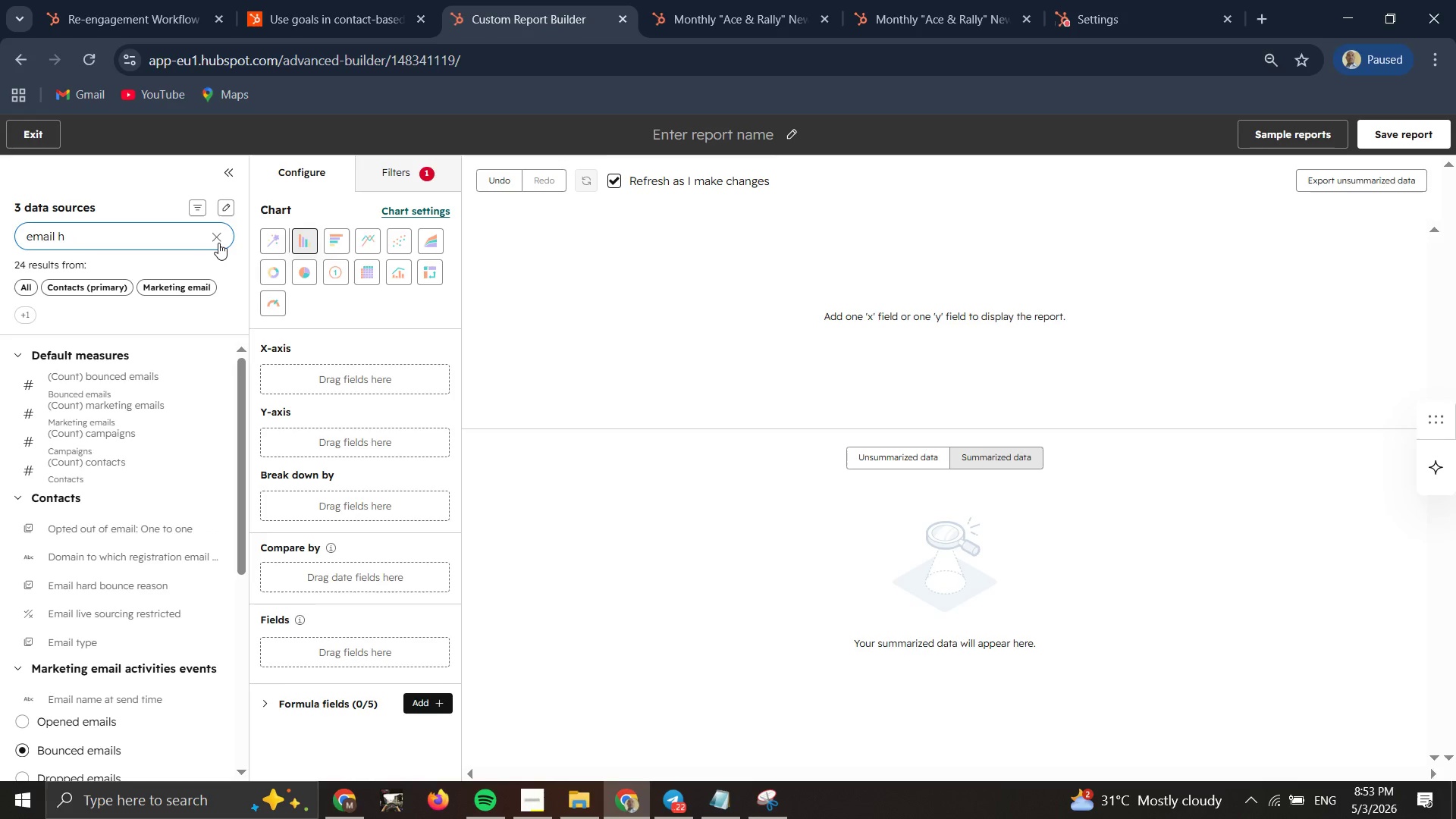 
key(Backspace)
 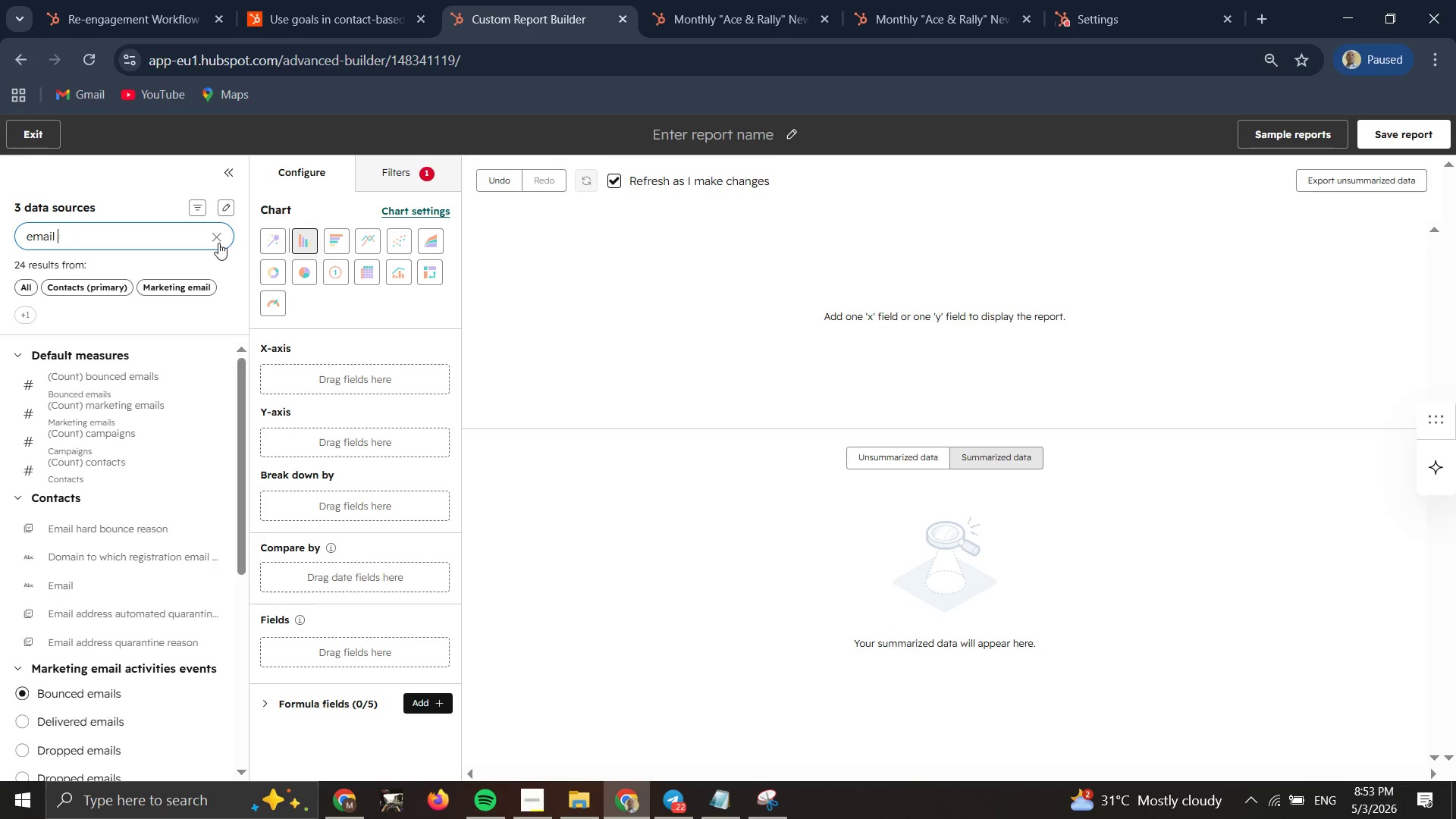 
key(Backspace)
 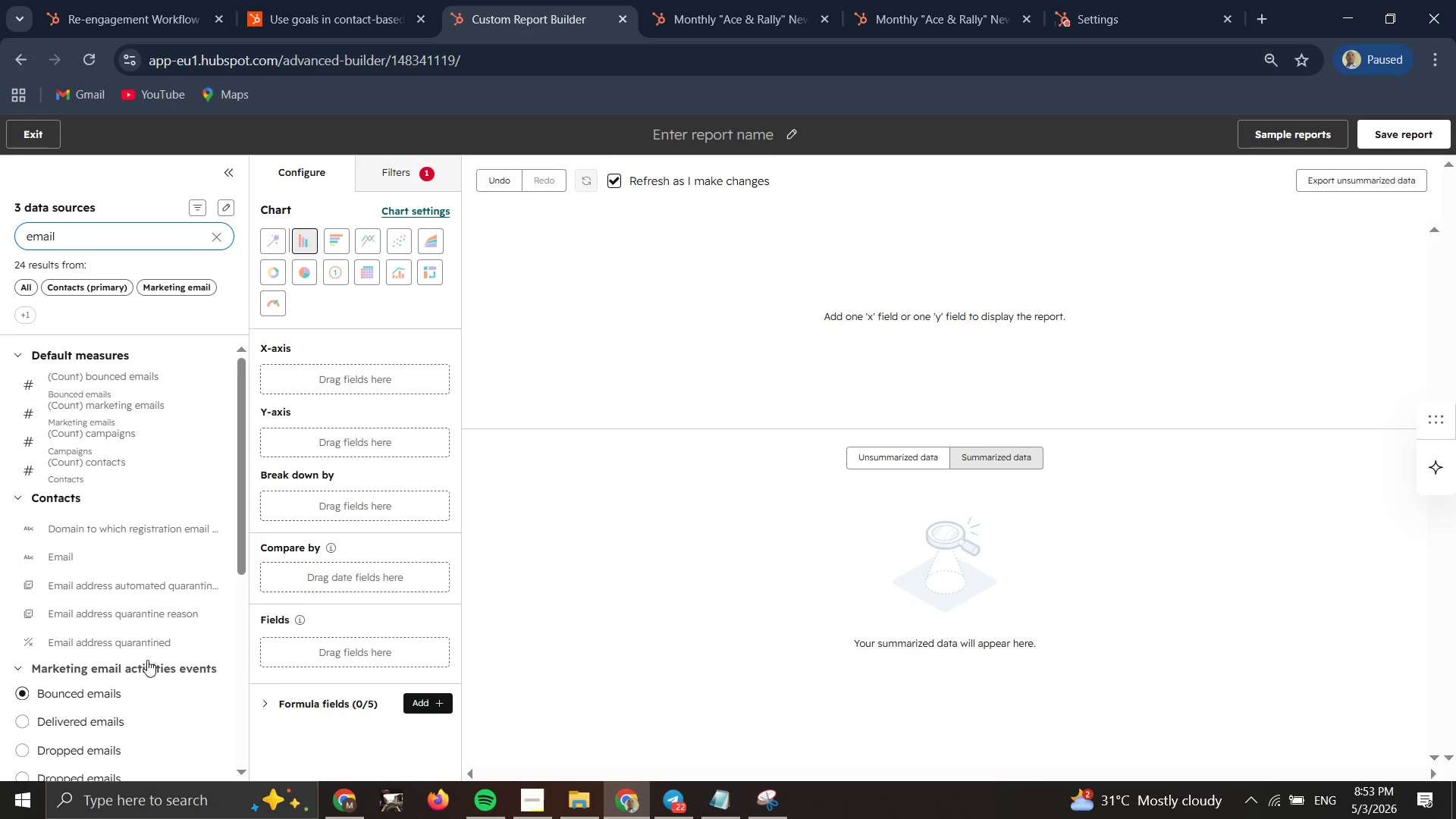 
scroll: coordinate [152, 604], scroll_direction: down, amount: 1.0
 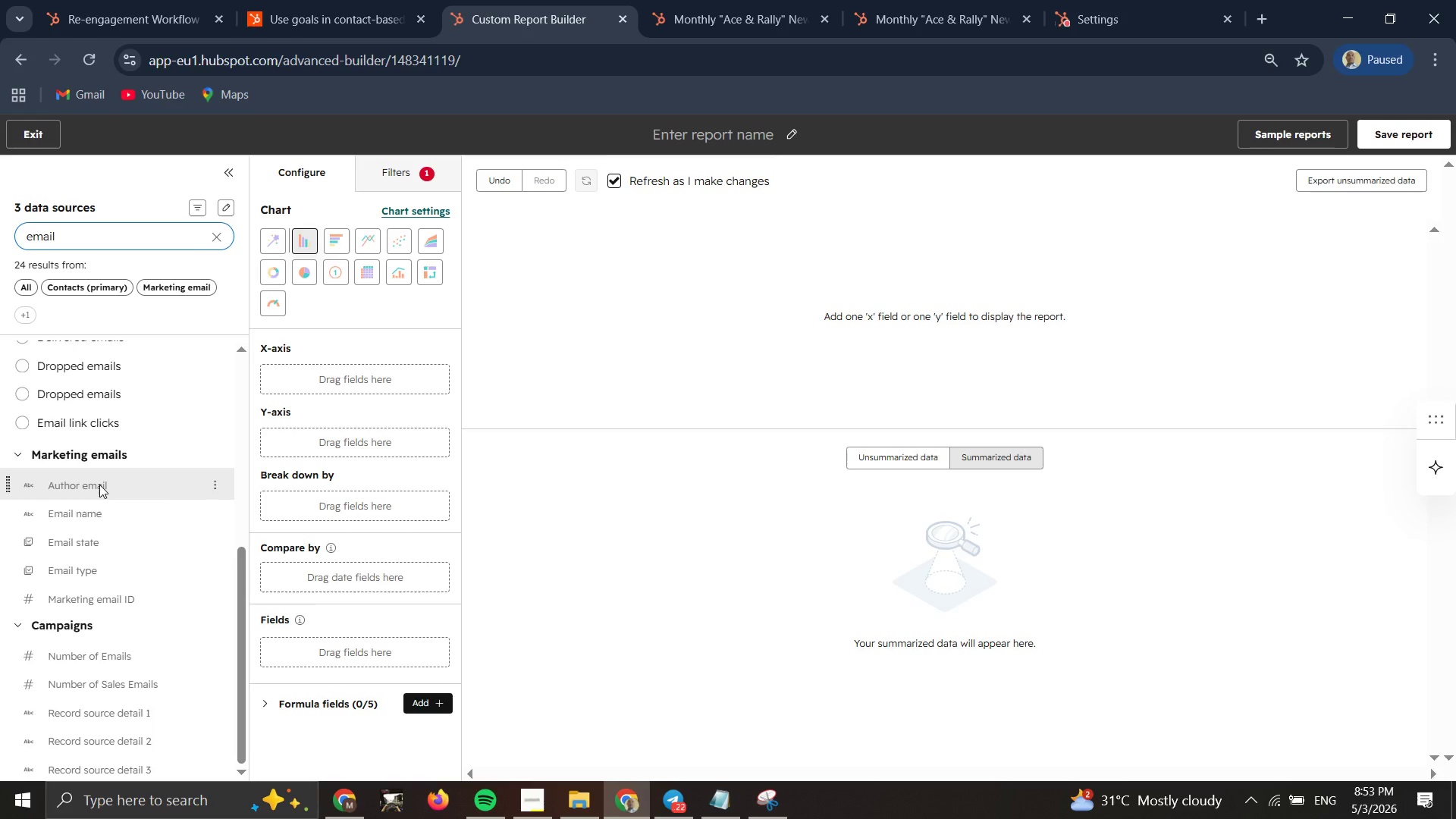 
wait(6.05)
 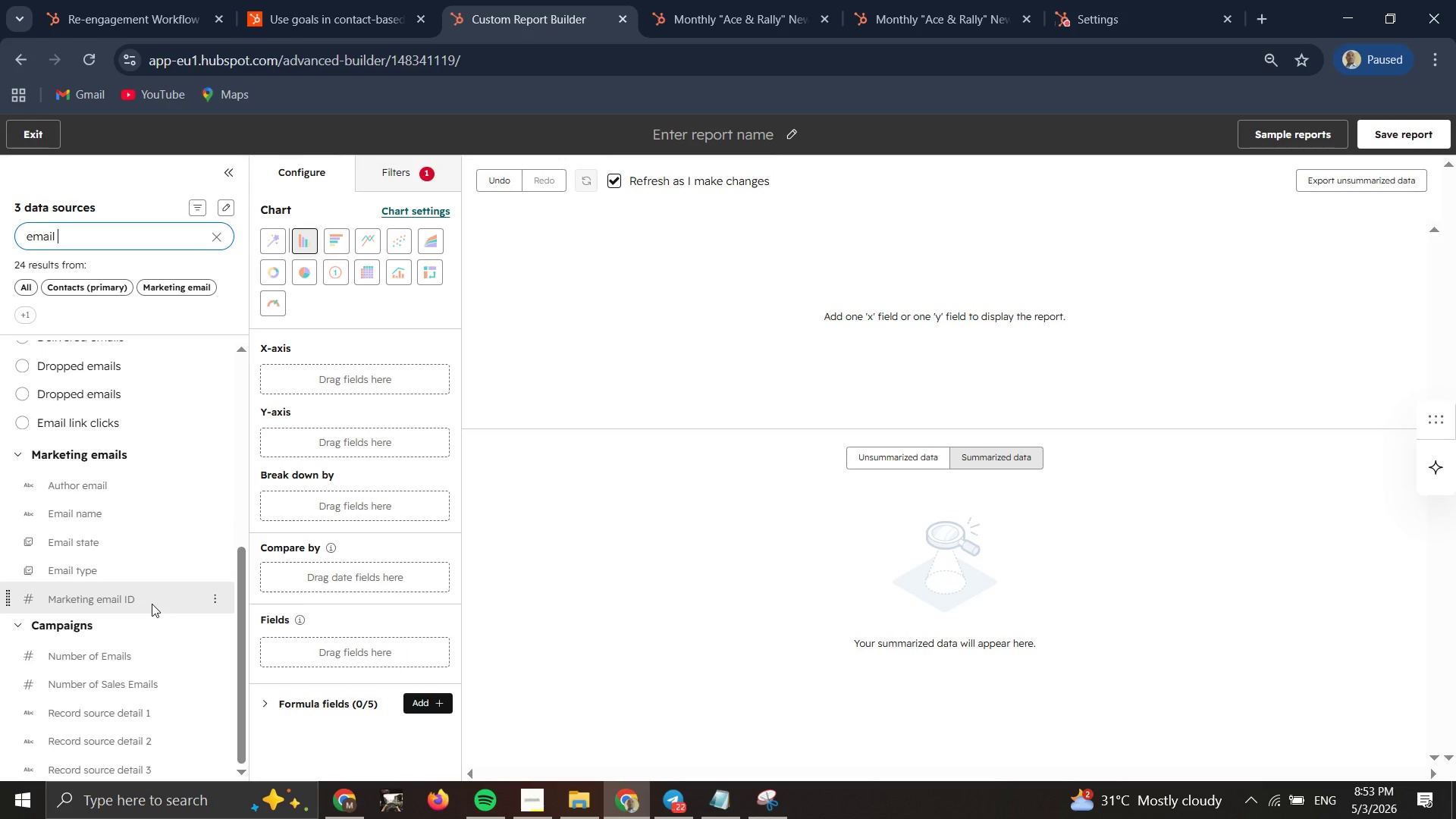 
left_click_drag(start_coordinate=[51, 662], to_coordinate=[312, 535])
 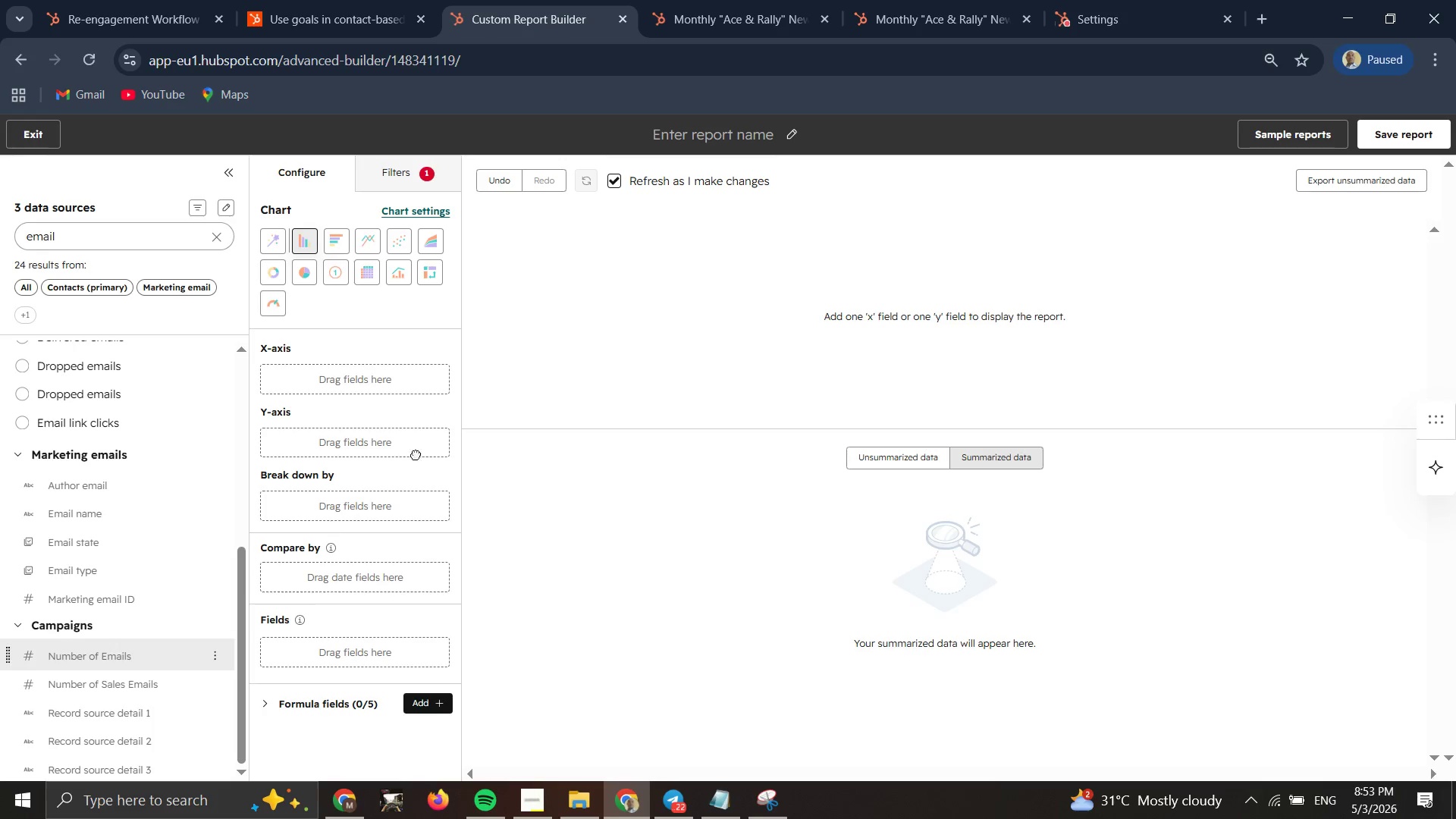 
left_click_drag(start_coordinate=[348, 514], to_coordinate=[372, 496])
 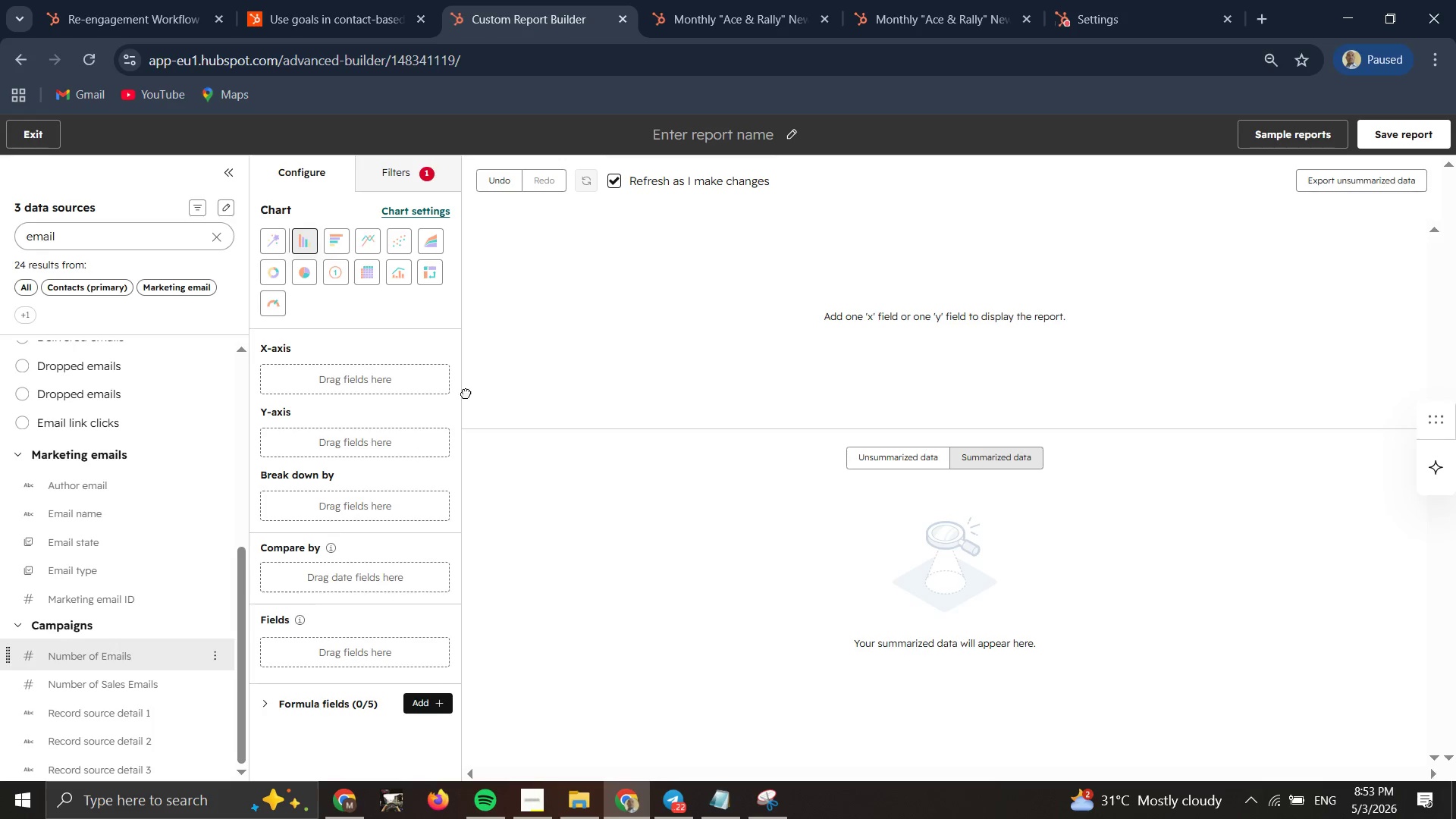 
left_click_drag(start_coordinate=[392, 479], to_coordinate=[300, 354])
 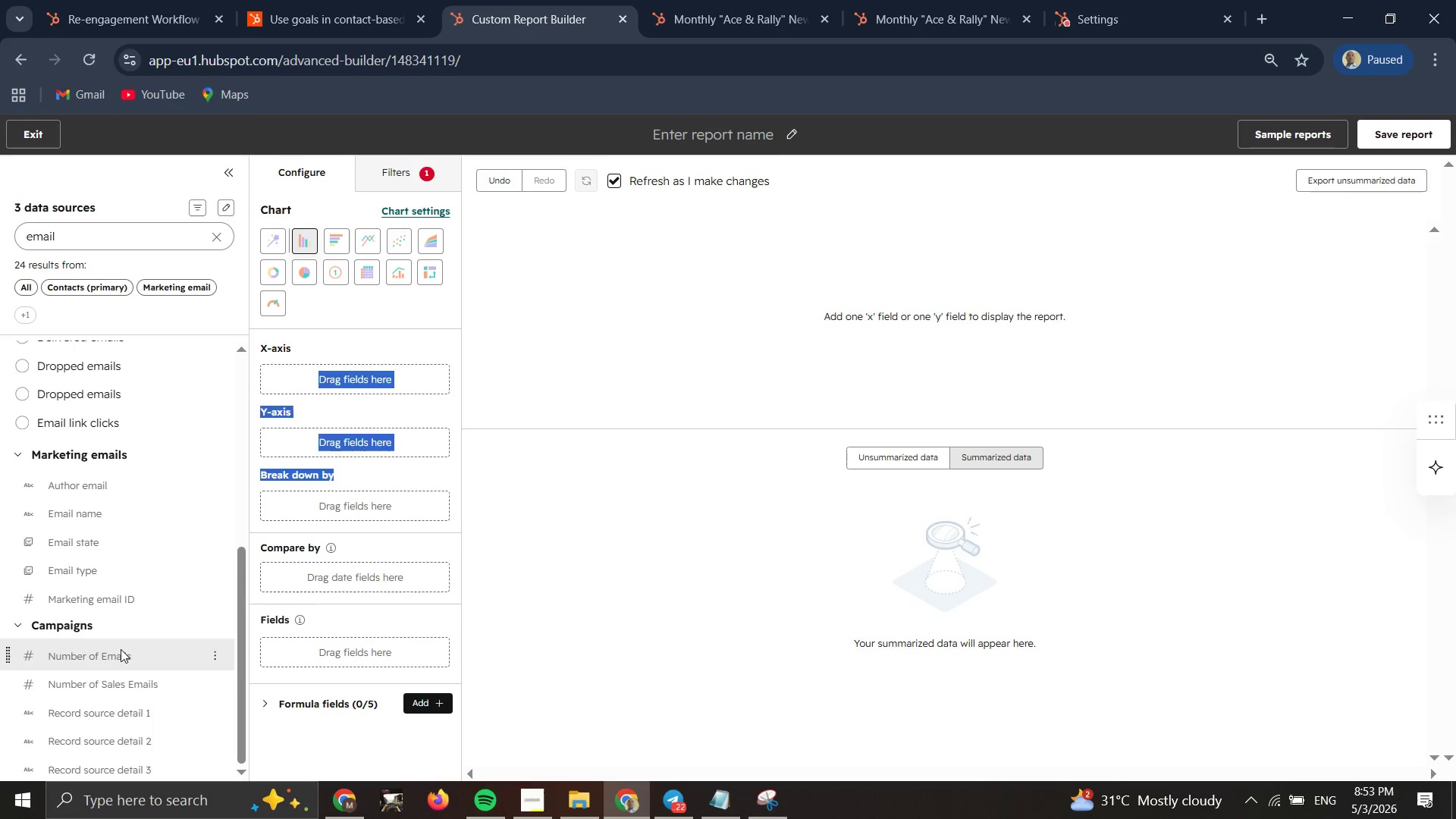 
double_click([121, 649])
 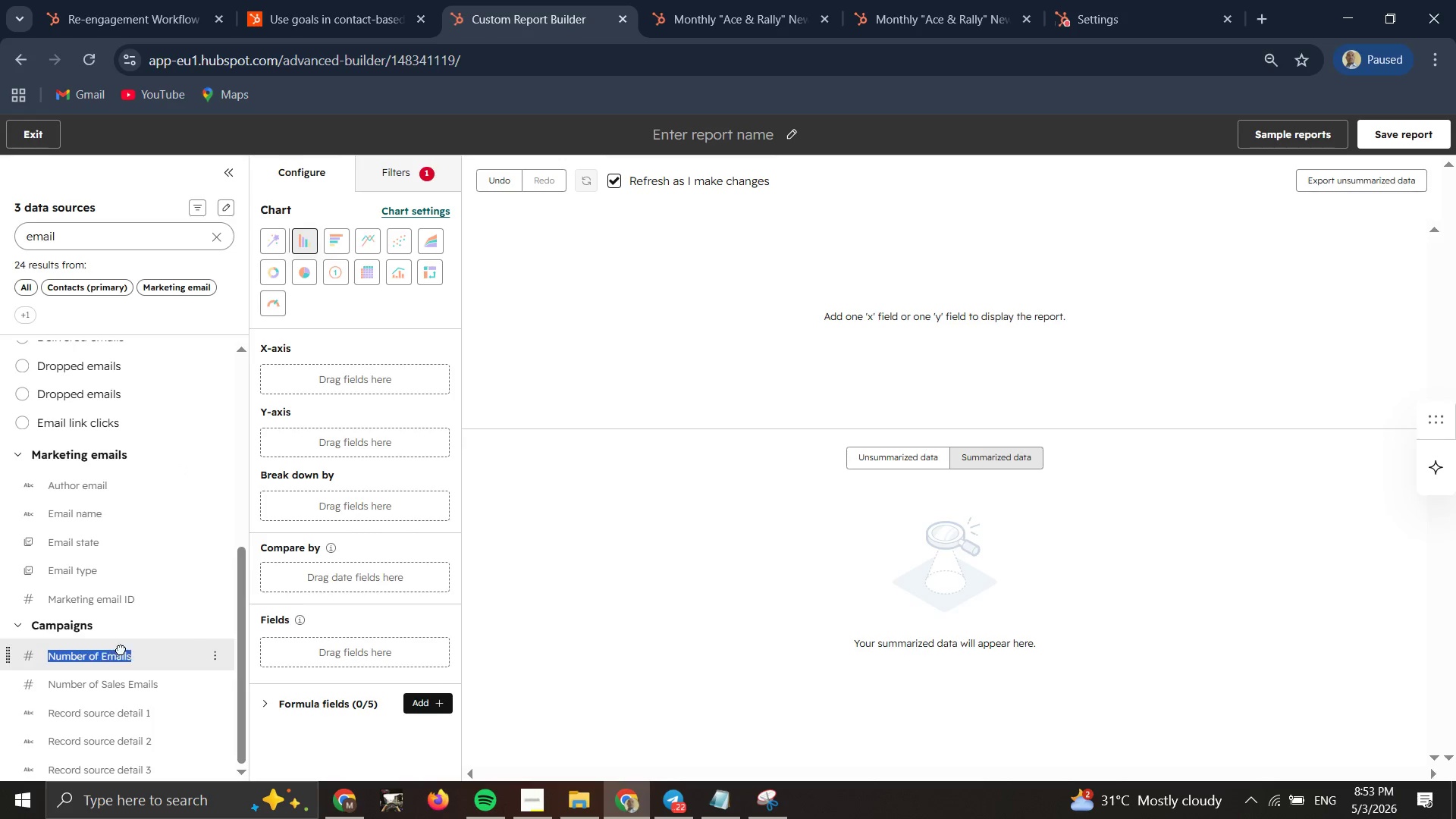 
triple_click([121, 649])
 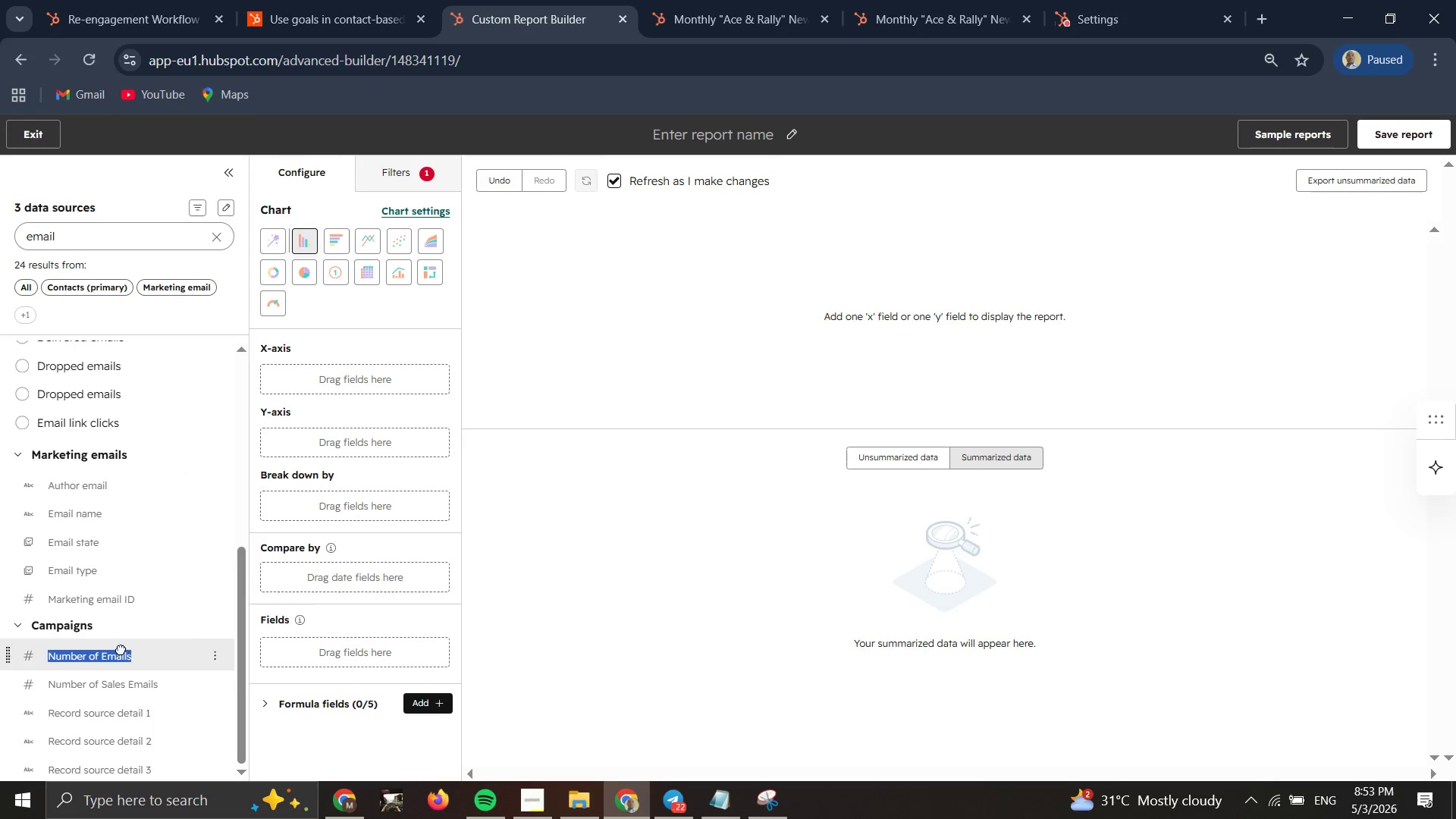 
left_click_drag(start_coordinate=[121, 649], to_coordinate=[202, 632])
 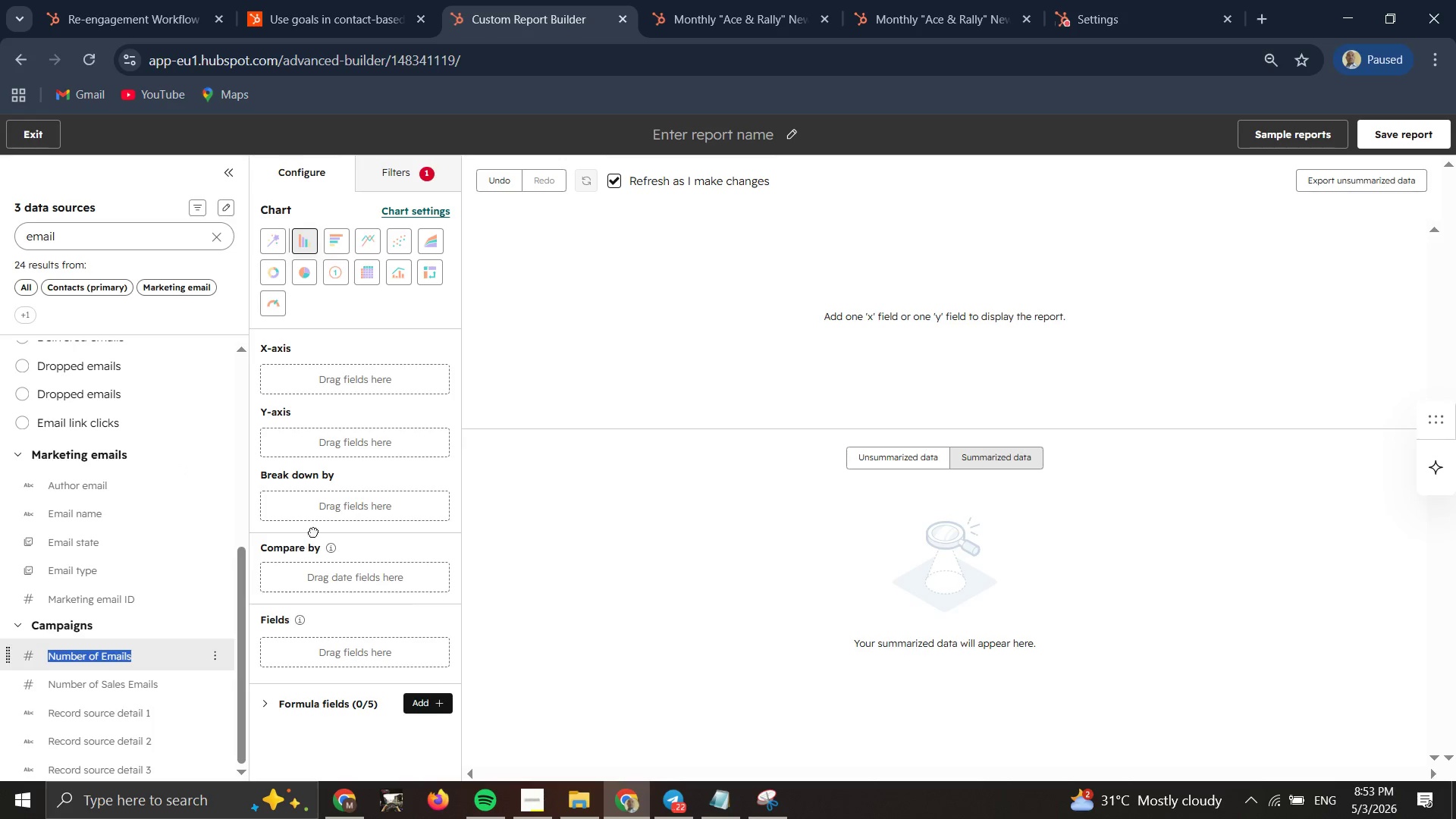 
left_click_drag(start_coordinate=[253, 595], to_coordinate=[284, 573])
 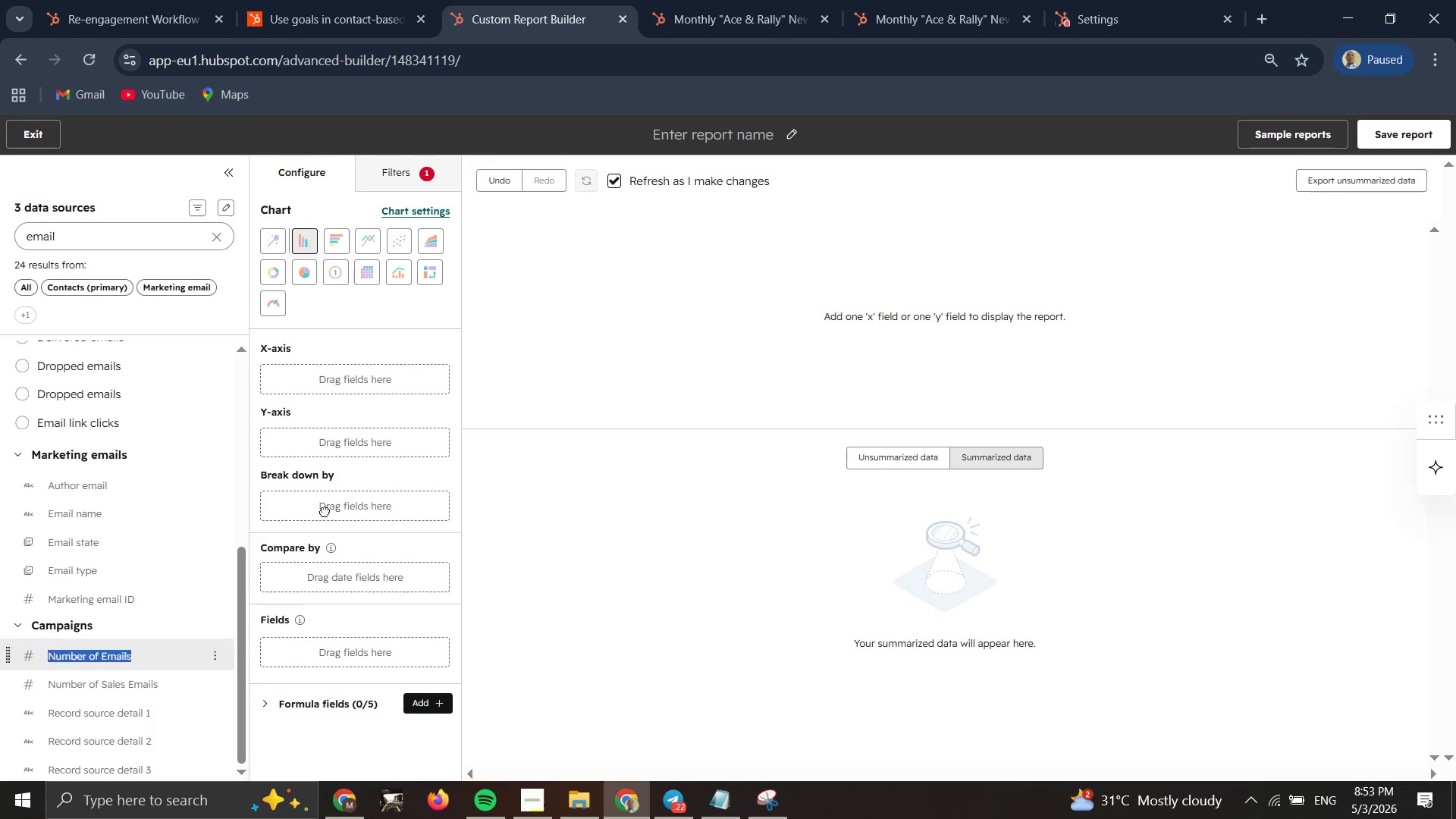 
left_click_drag(start_coordinate=[299, 559], to_coordinate=[295, 361])
 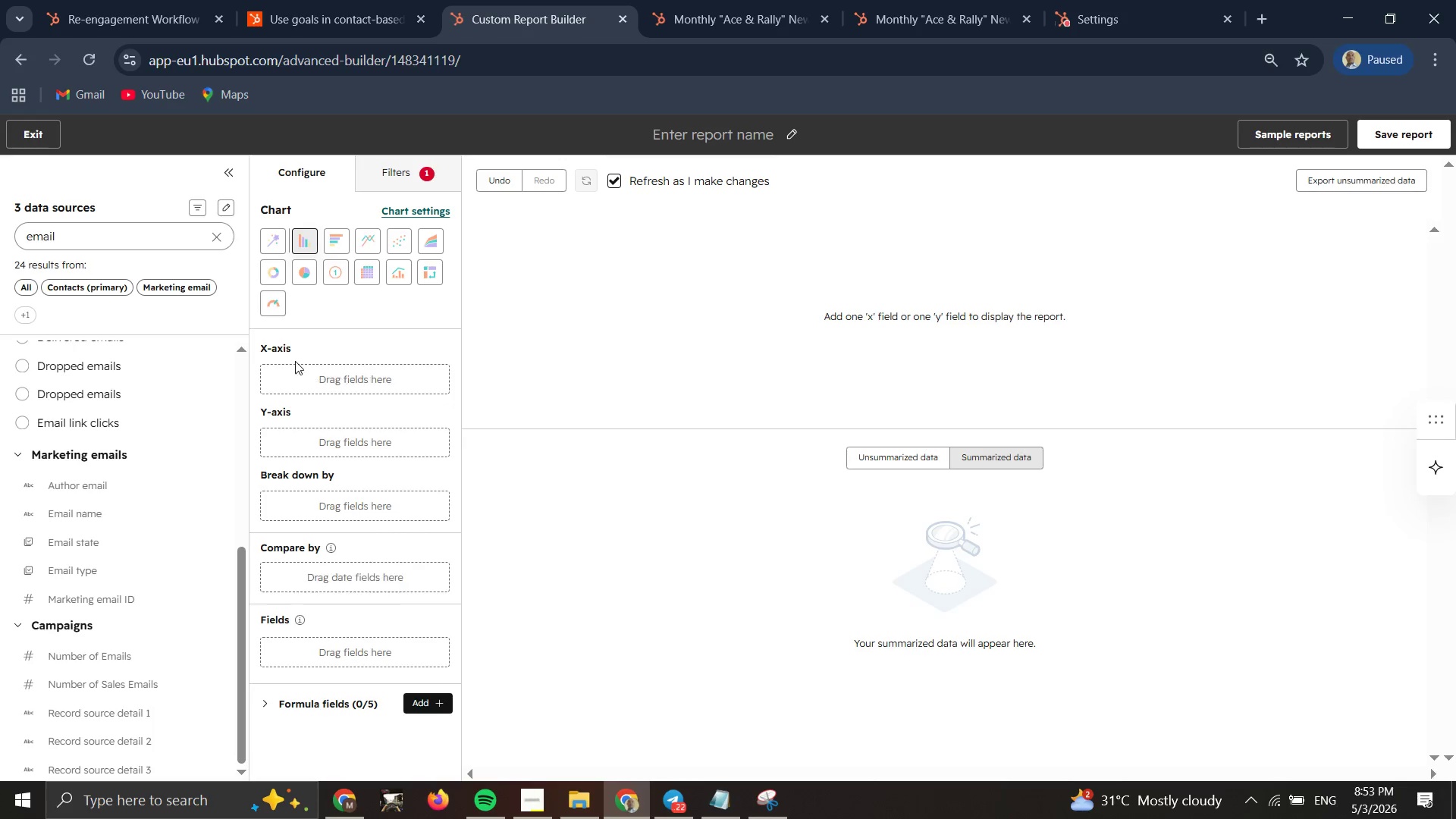 
left_click([295, 361])
 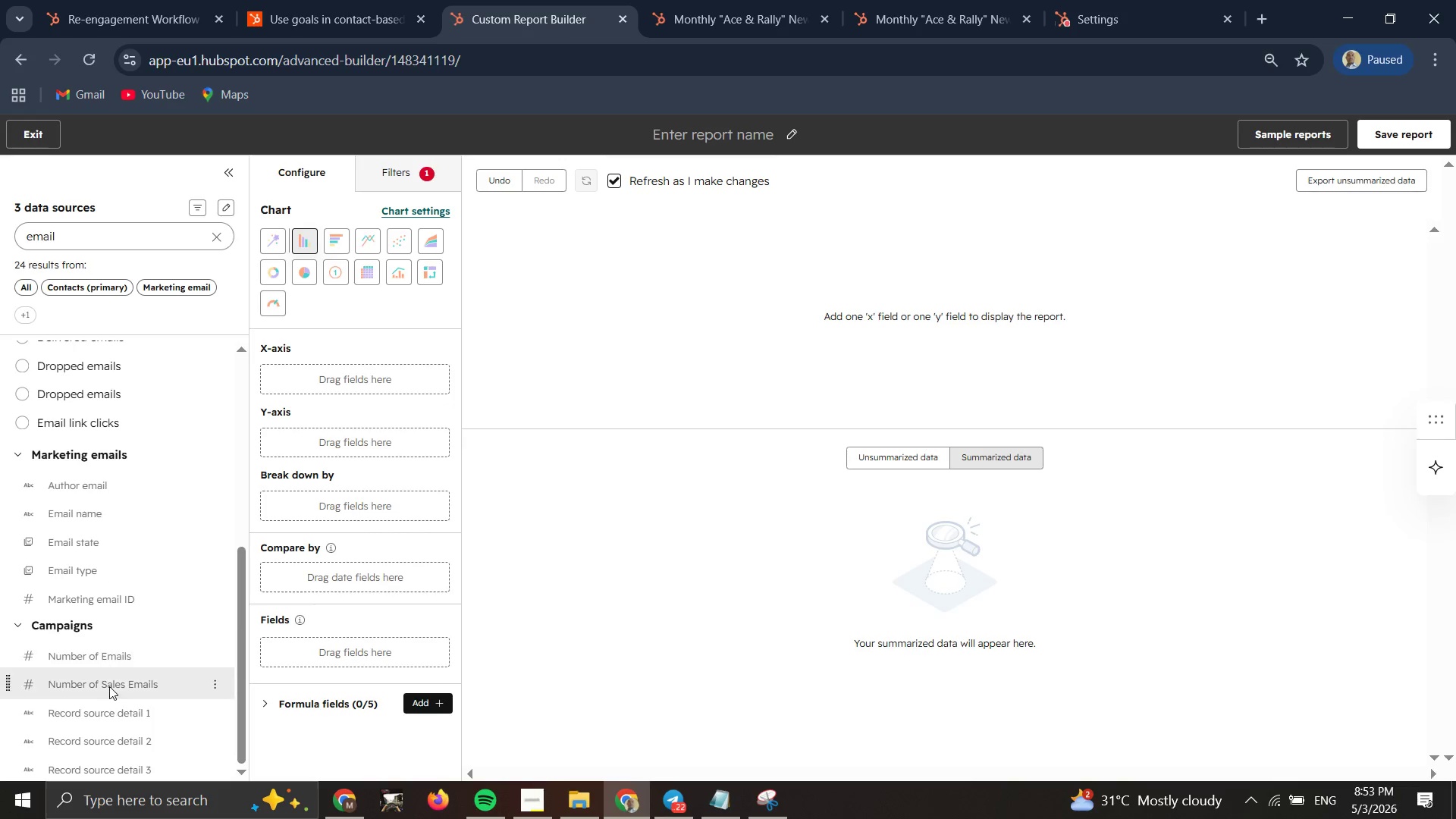 
left_click([124, 650])
 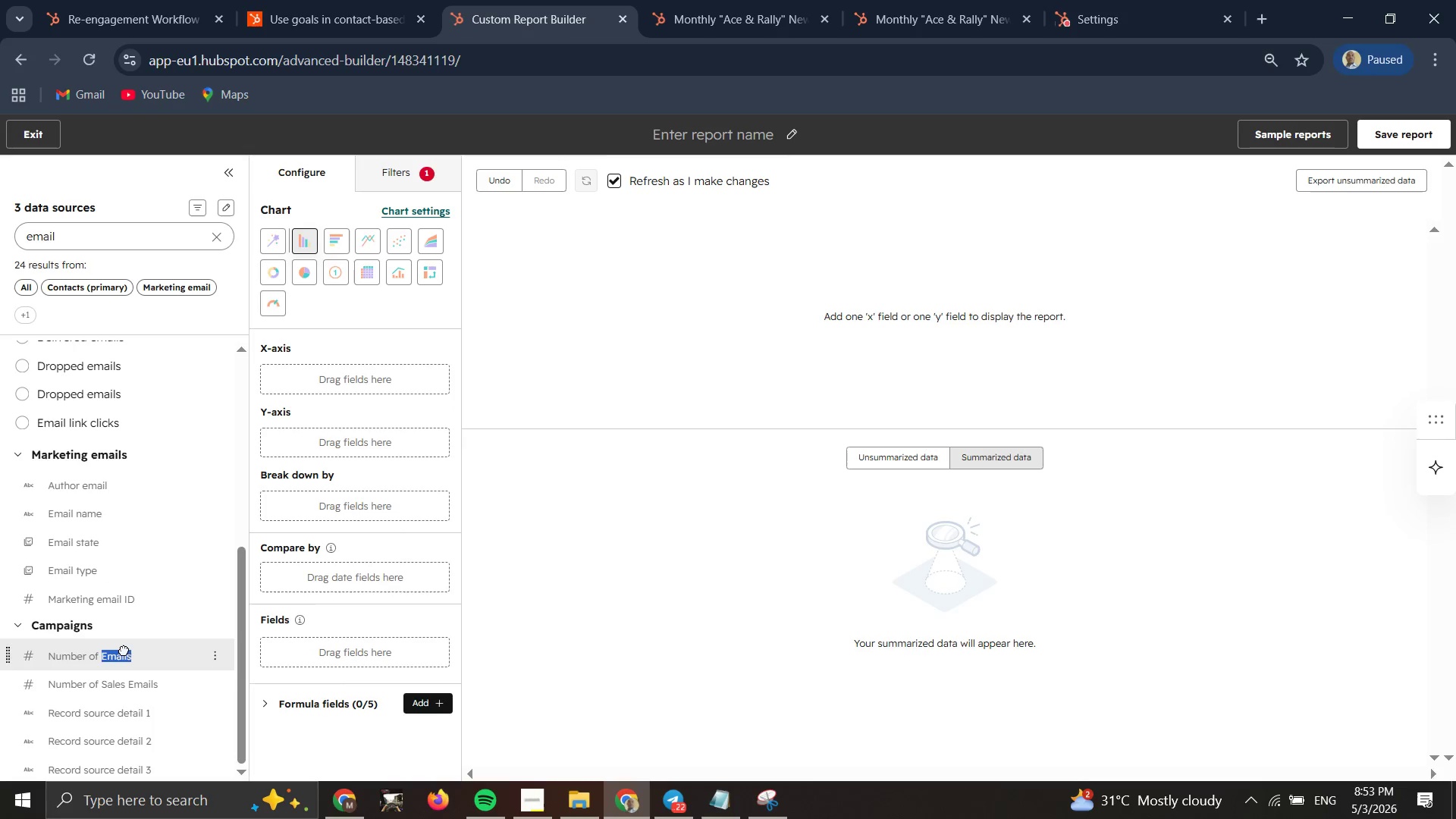 
left_click_drag(start_coordinate=[124, 650], to_coordinate=[288, 360])
 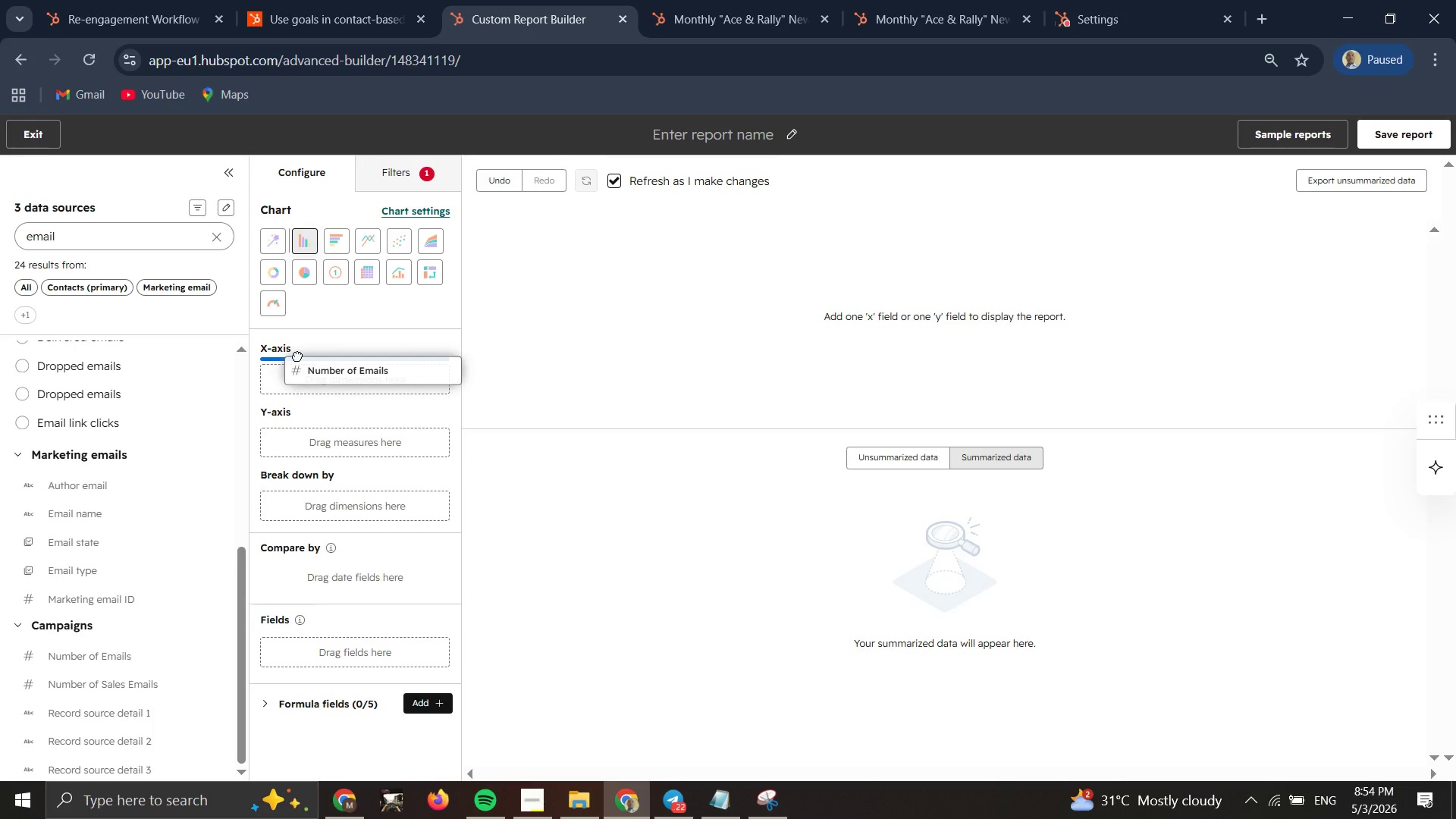 
left_click_drag(start_coordinate=[288, 360], to_coordinate=[295, 357])
 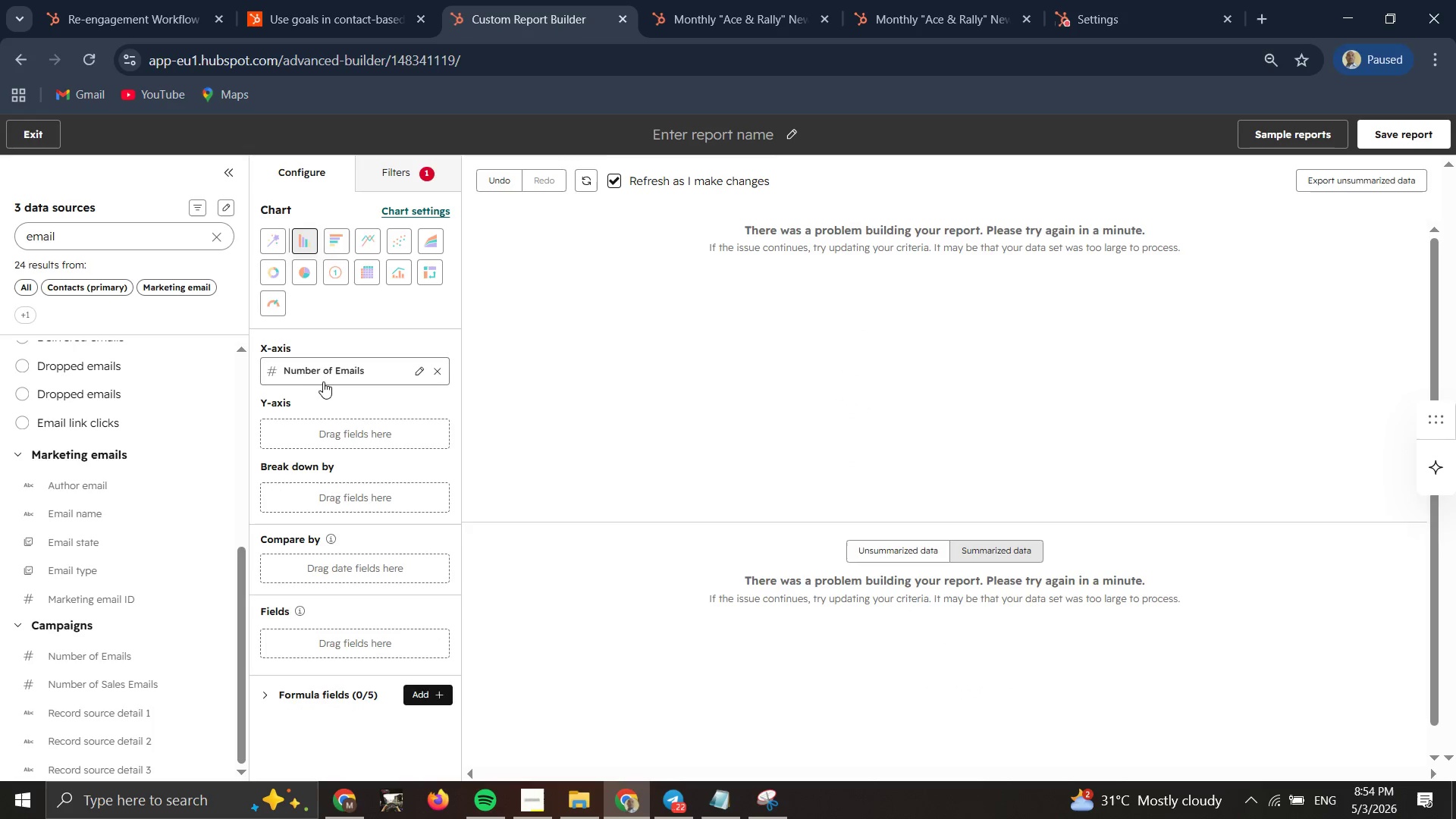 
double_click([344, 370])
 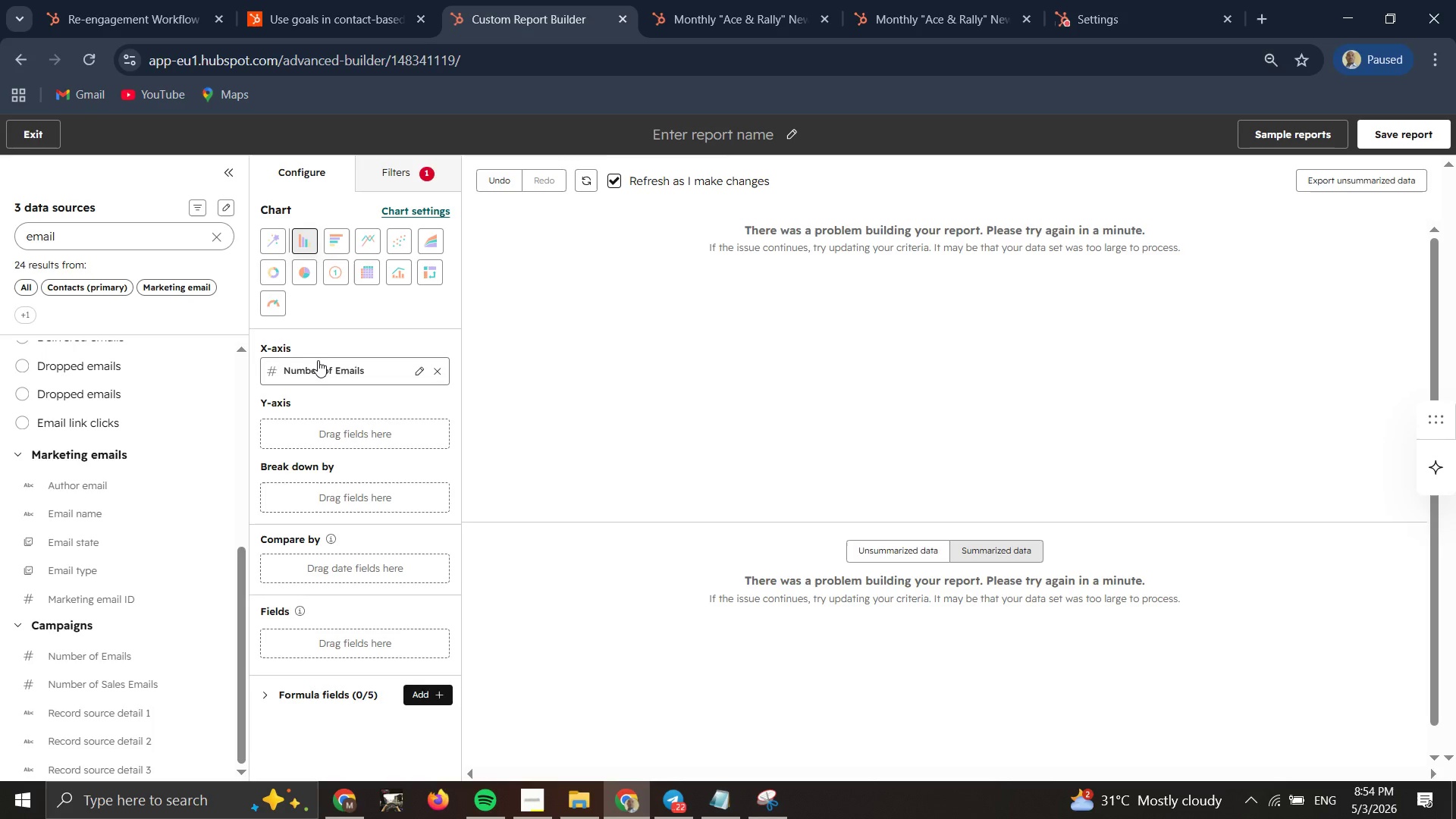 
wait(16.8)
 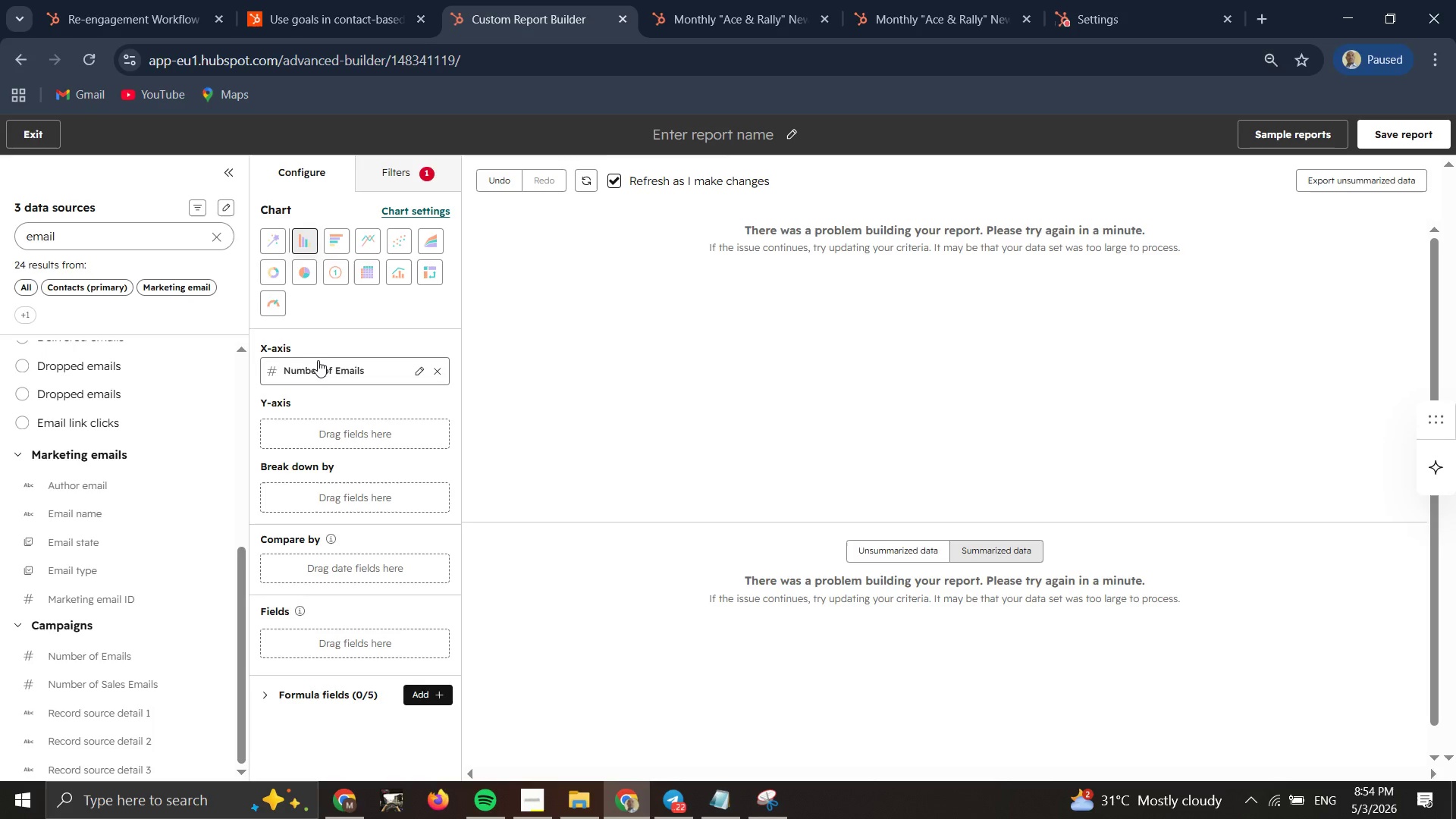 
left_click([441, 375])
 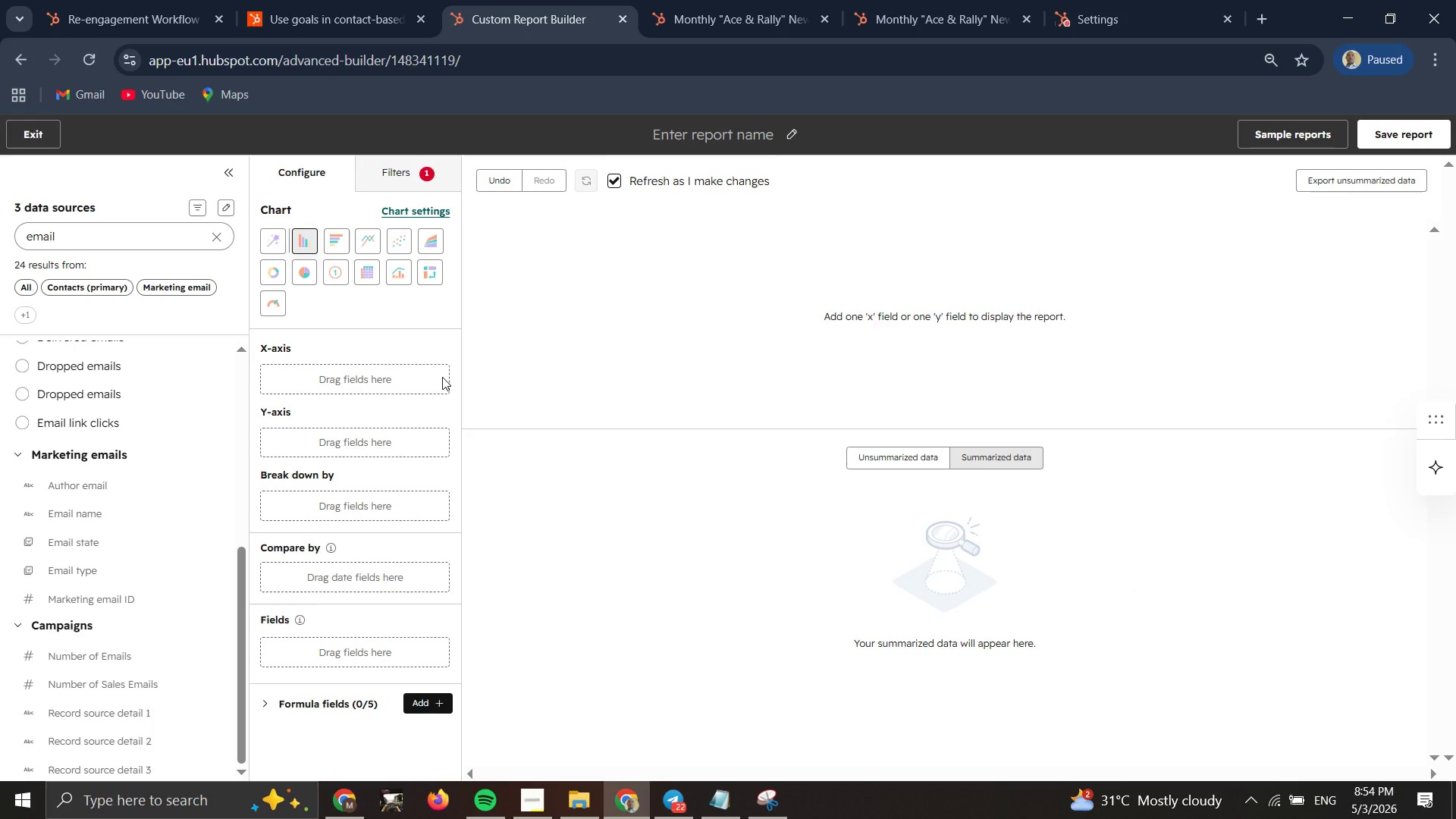 
scroll: coordinate [117, 558], scroll_direction: down, amount: 4.0
 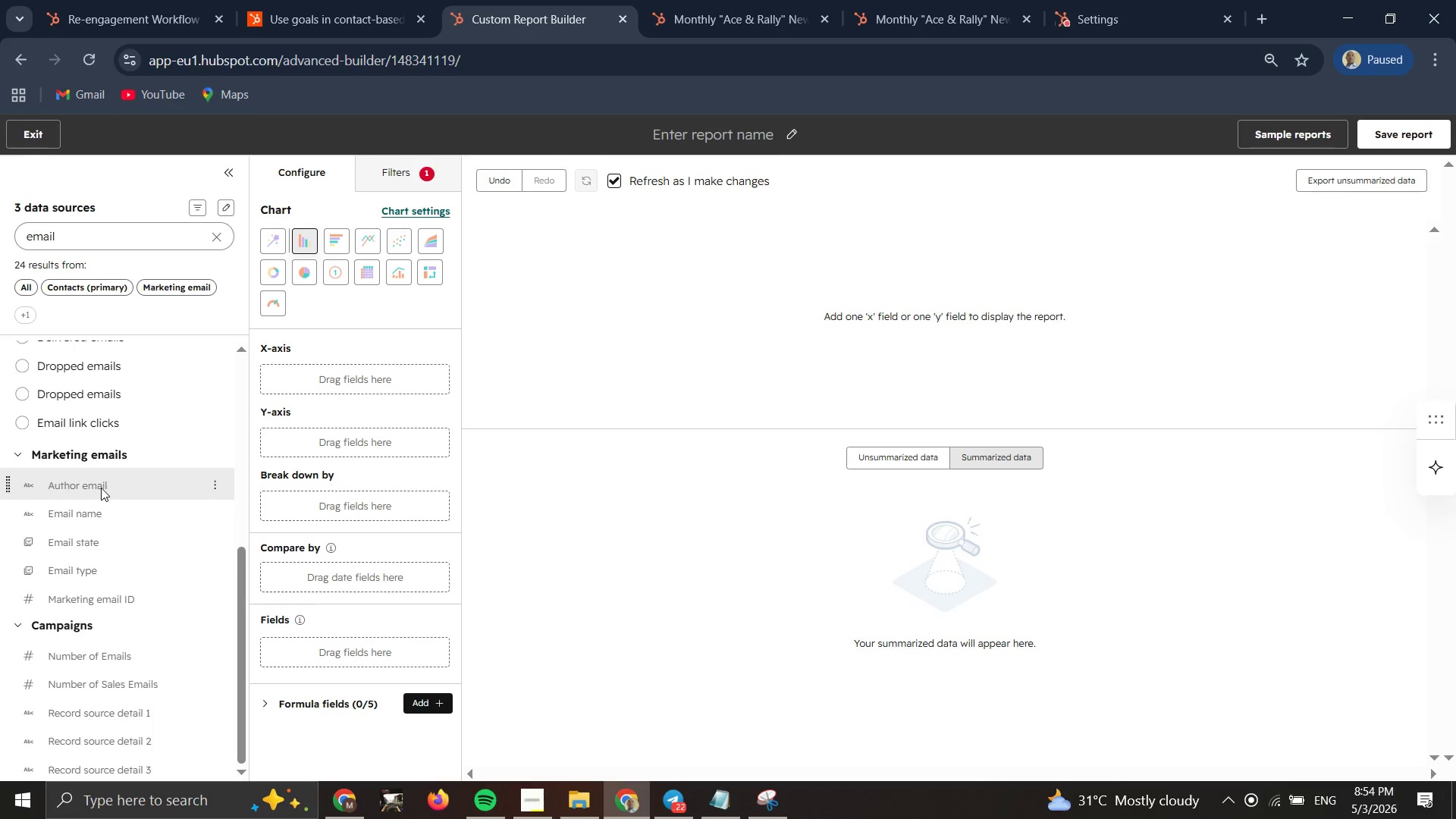 
wait(26.85)
 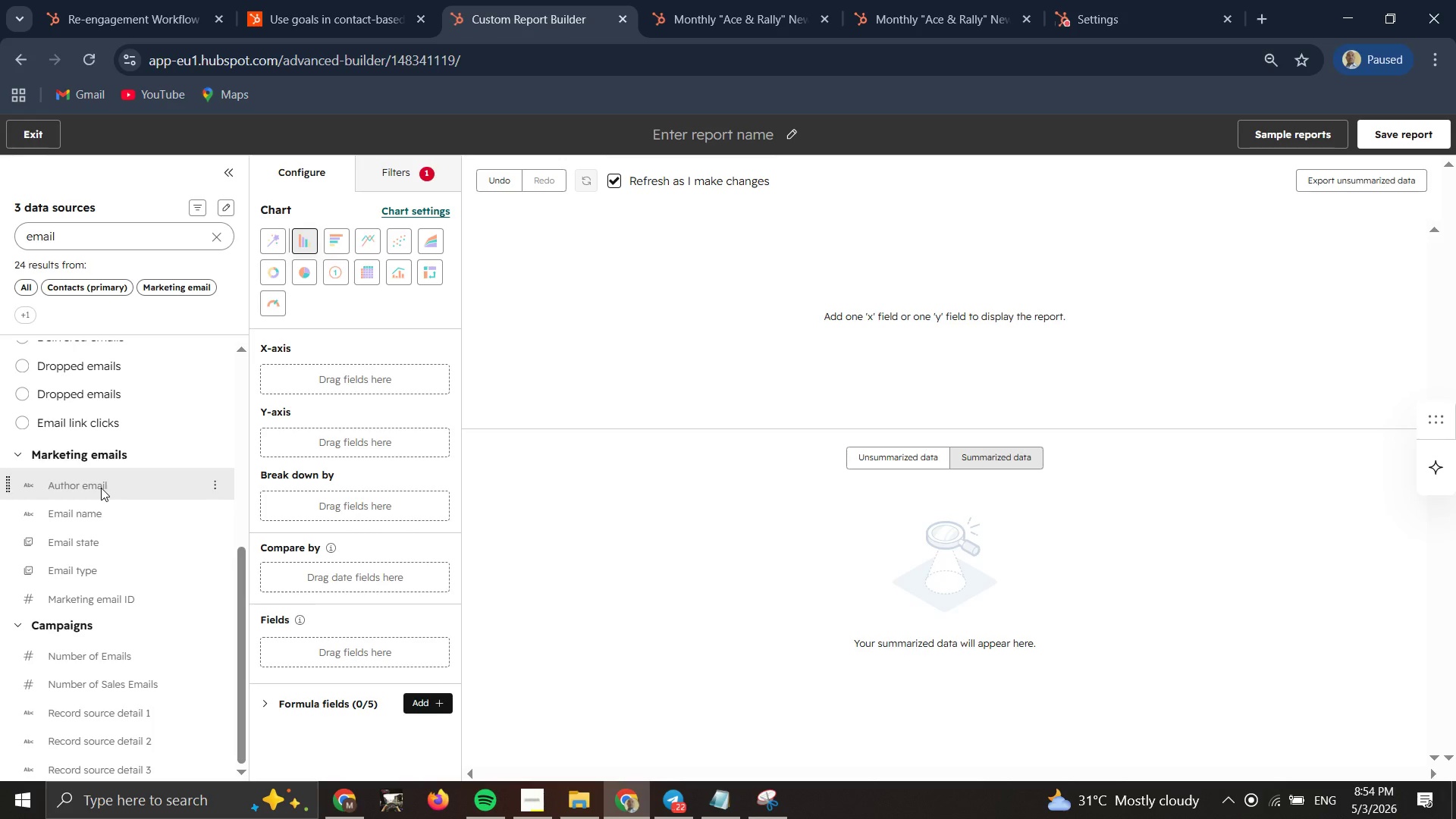 
double_click([410, 174])
 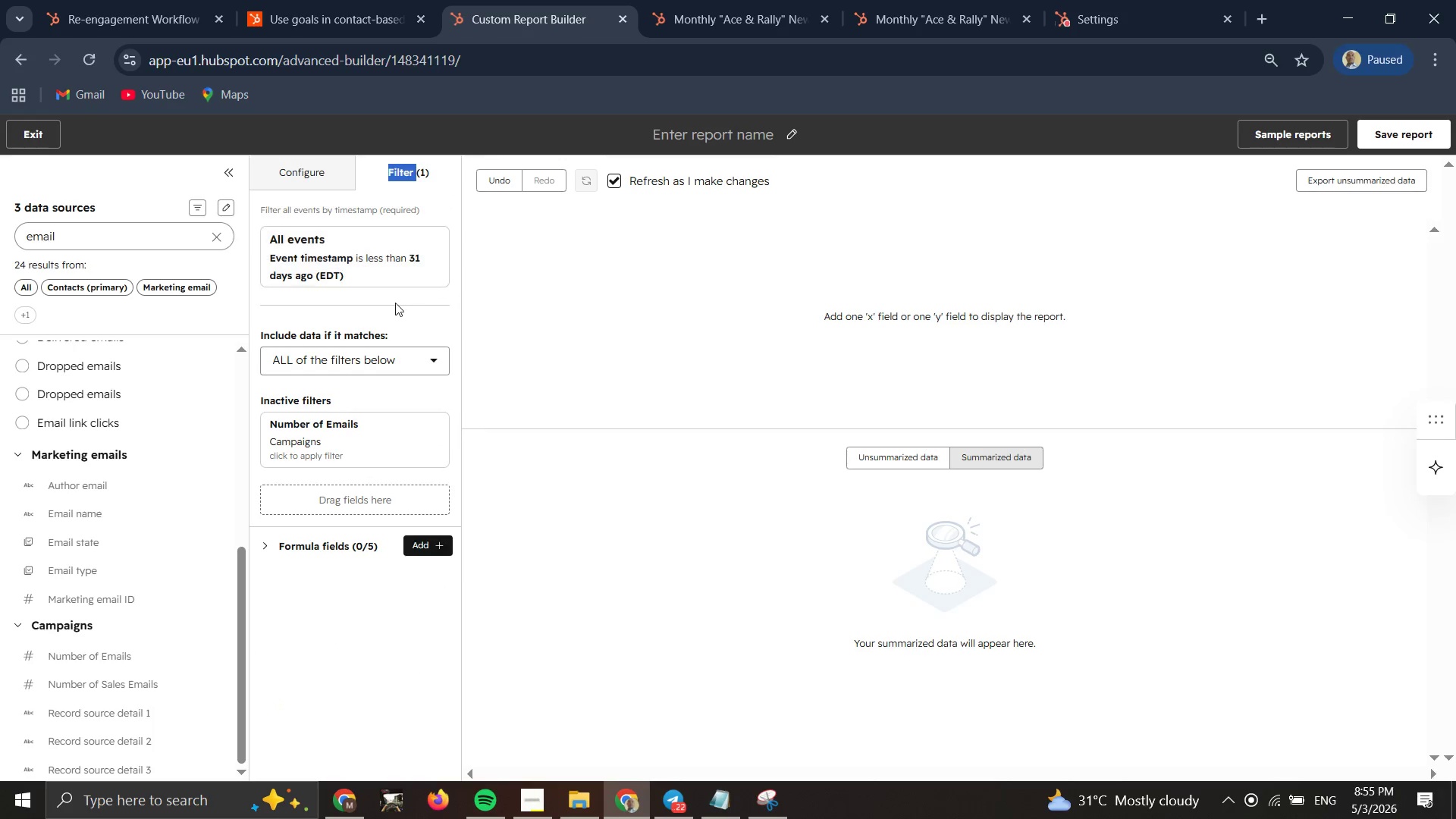 
wait(5.47)
 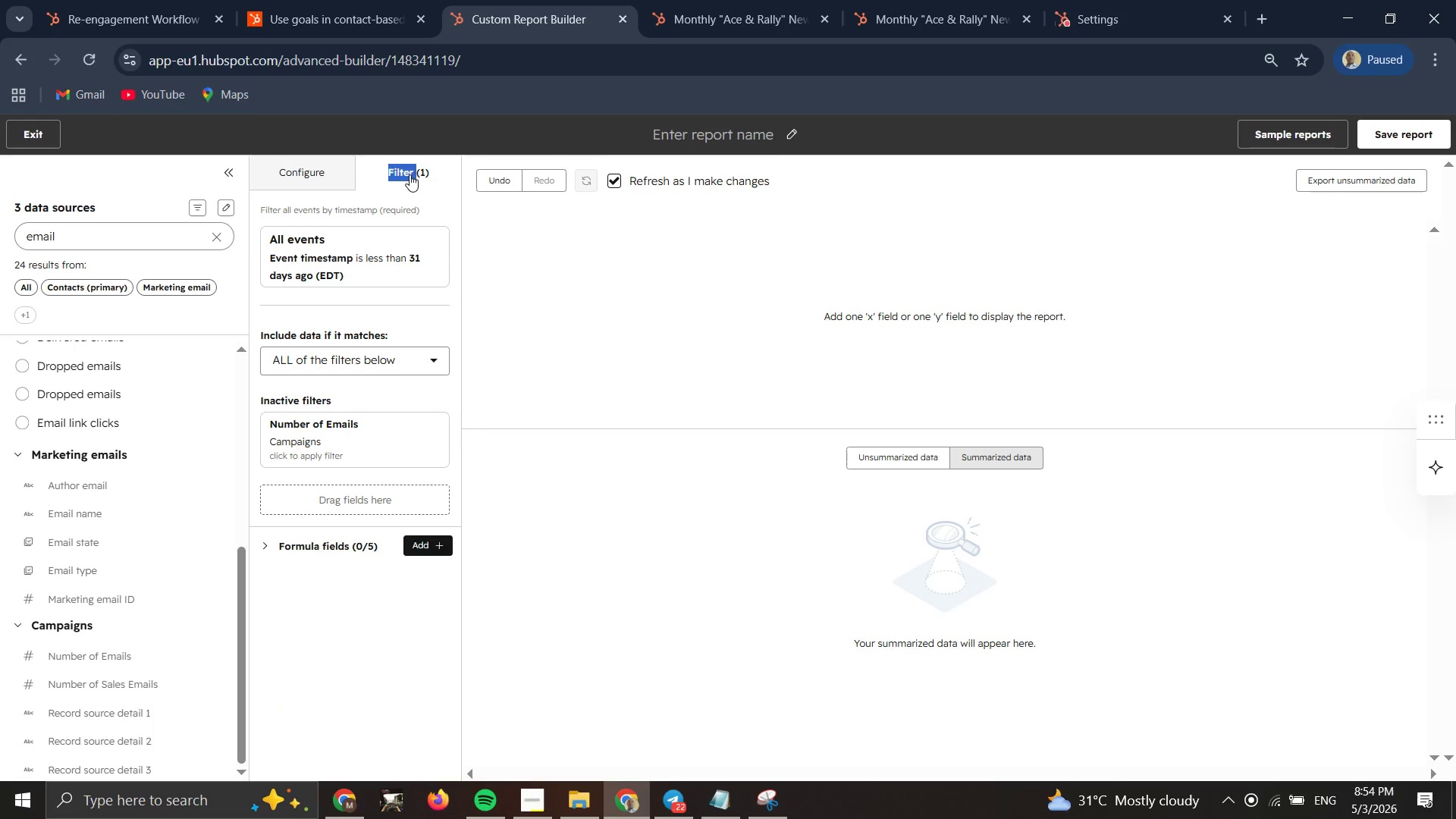 
left_click([425, 265])
 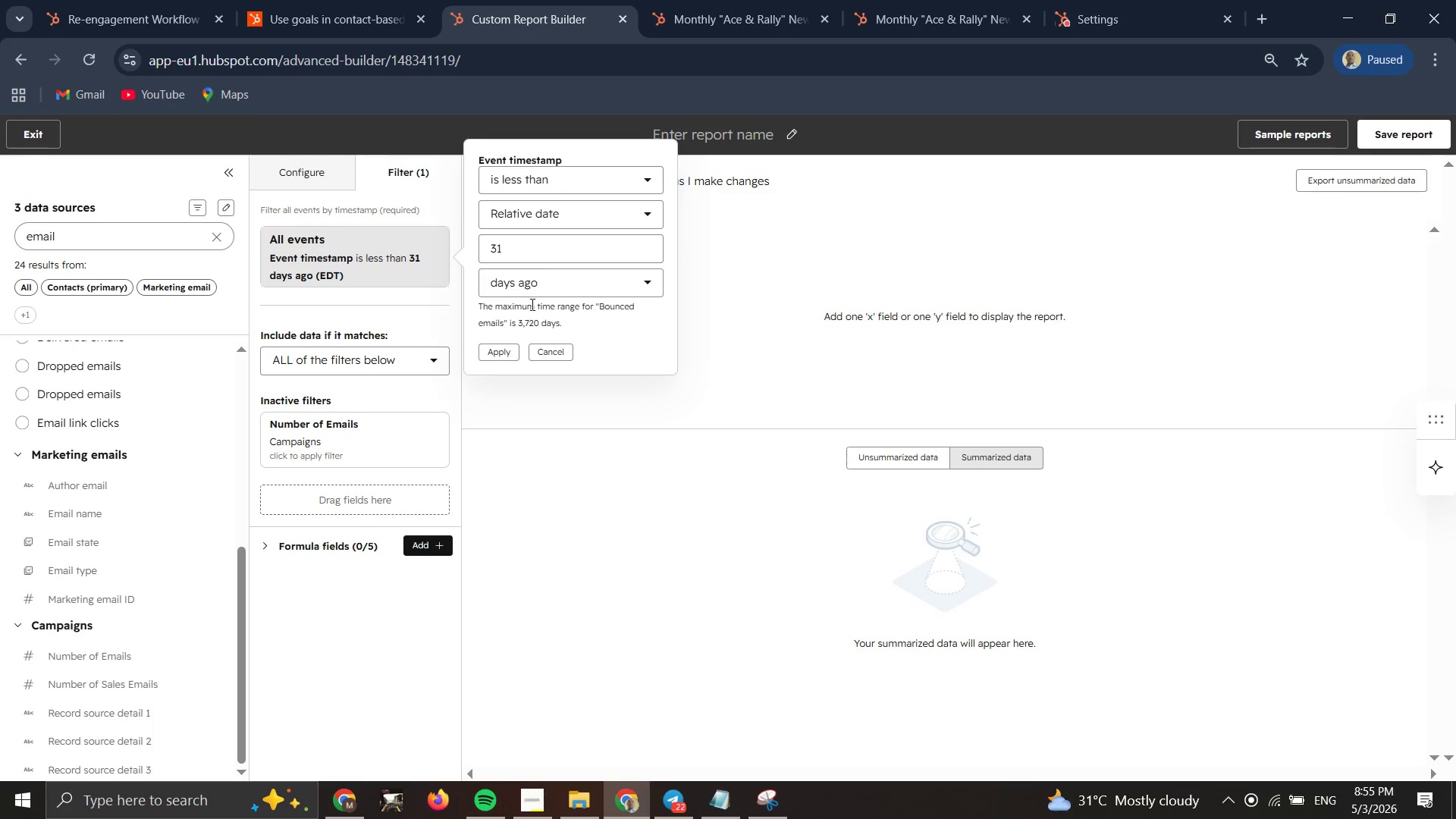 
double_click([576, 249])
 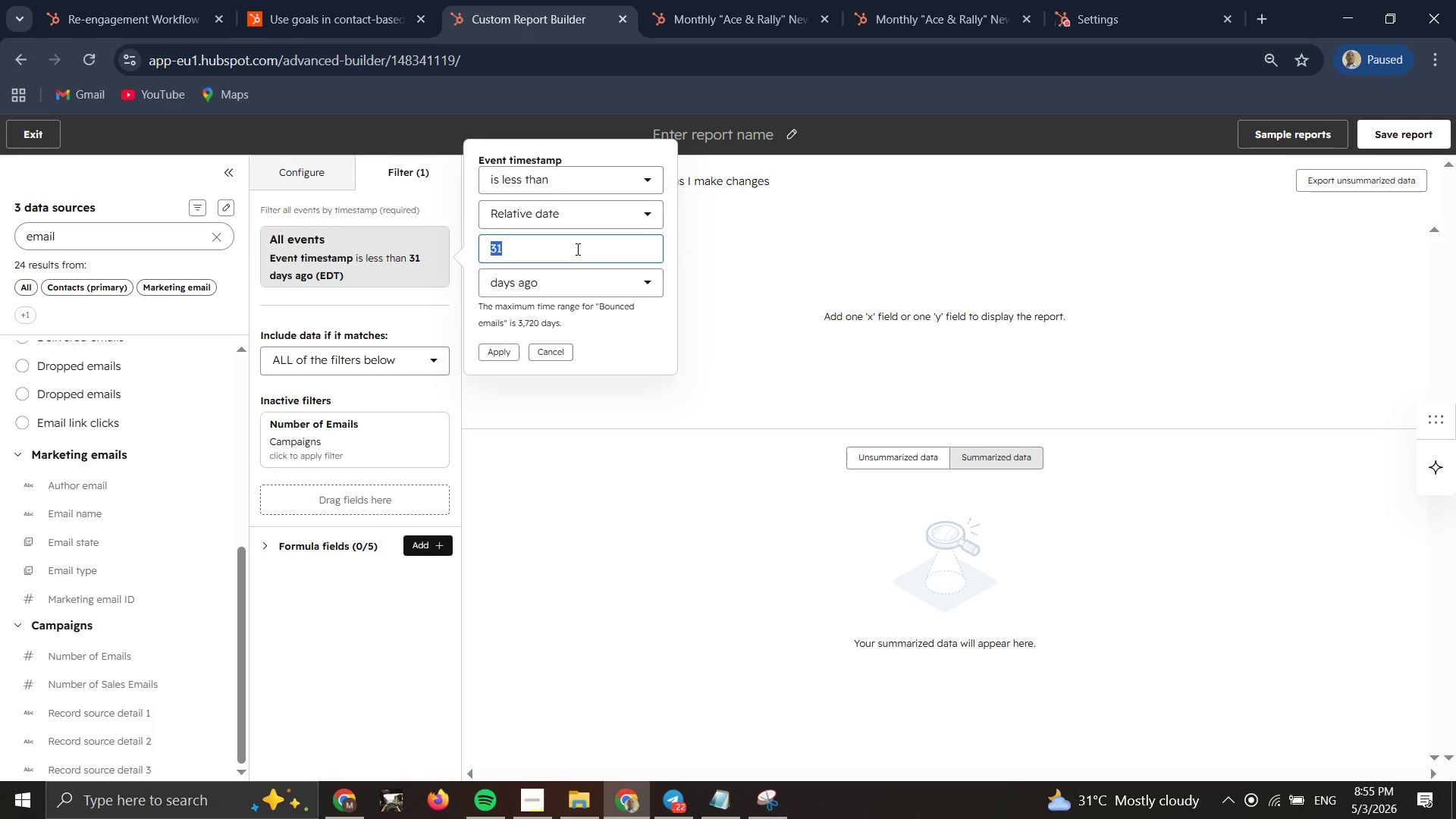 
triple_click([576, 249])
 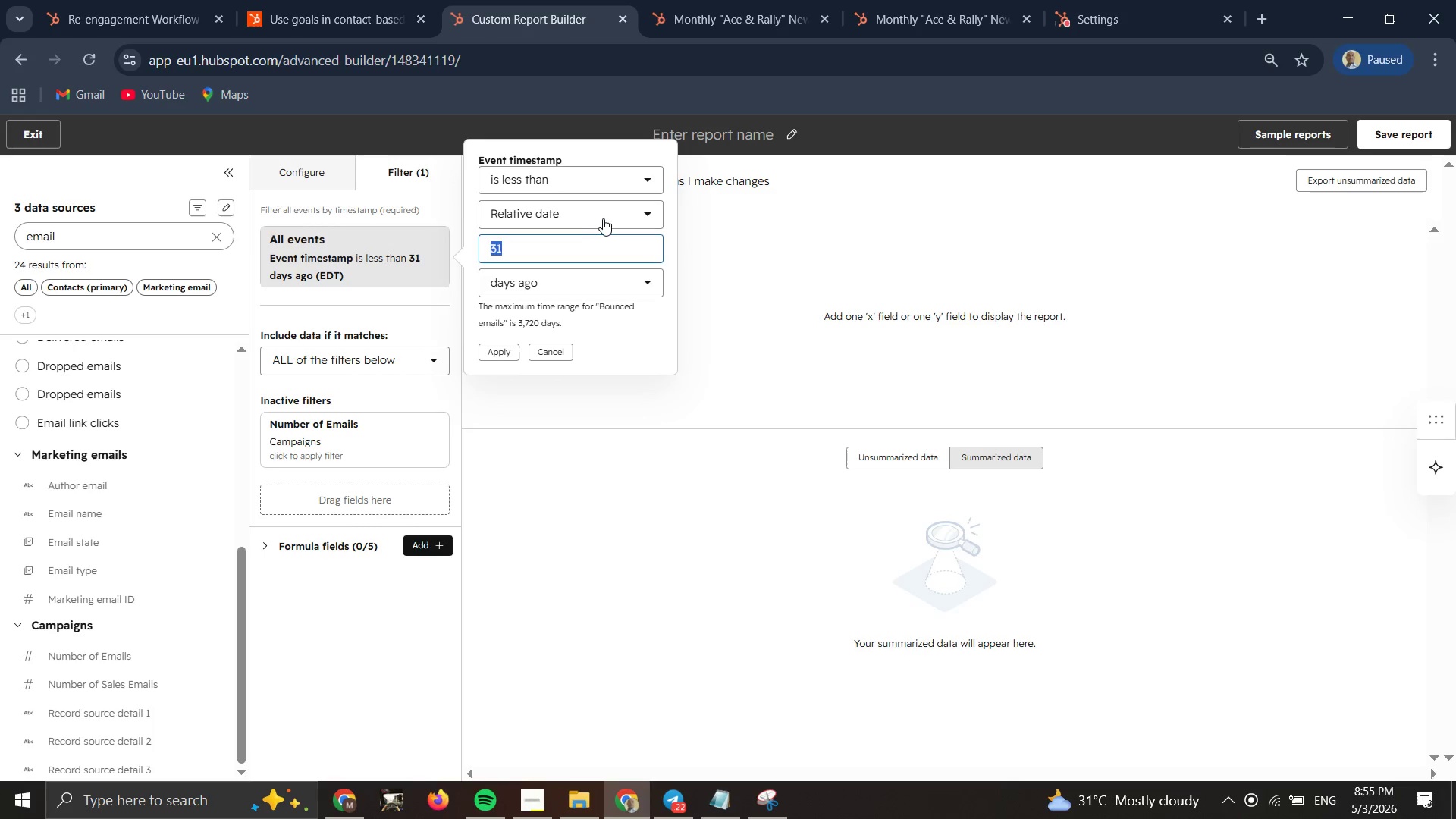 
left_click([605, 218])
 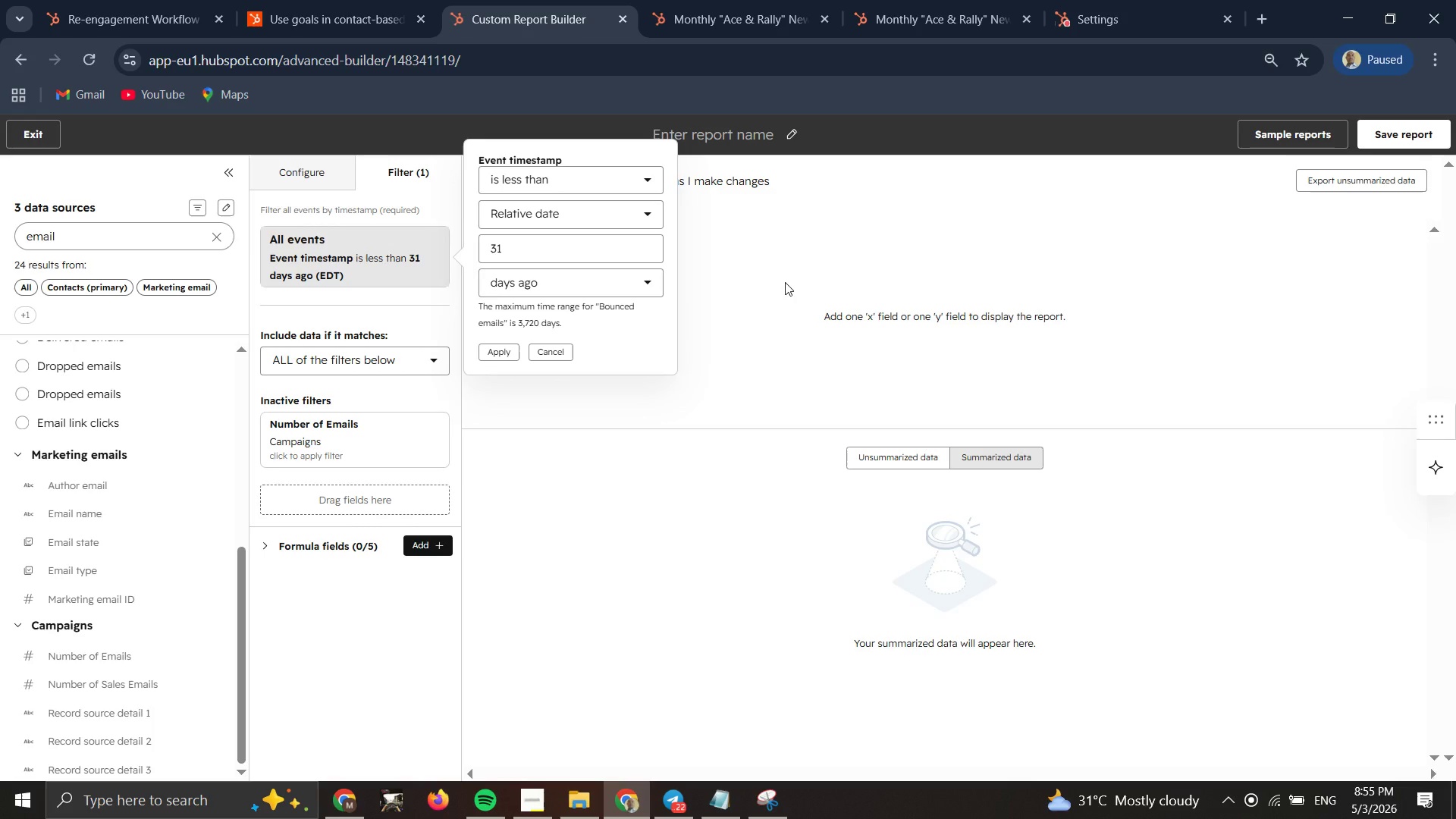 
wait(16.66)
 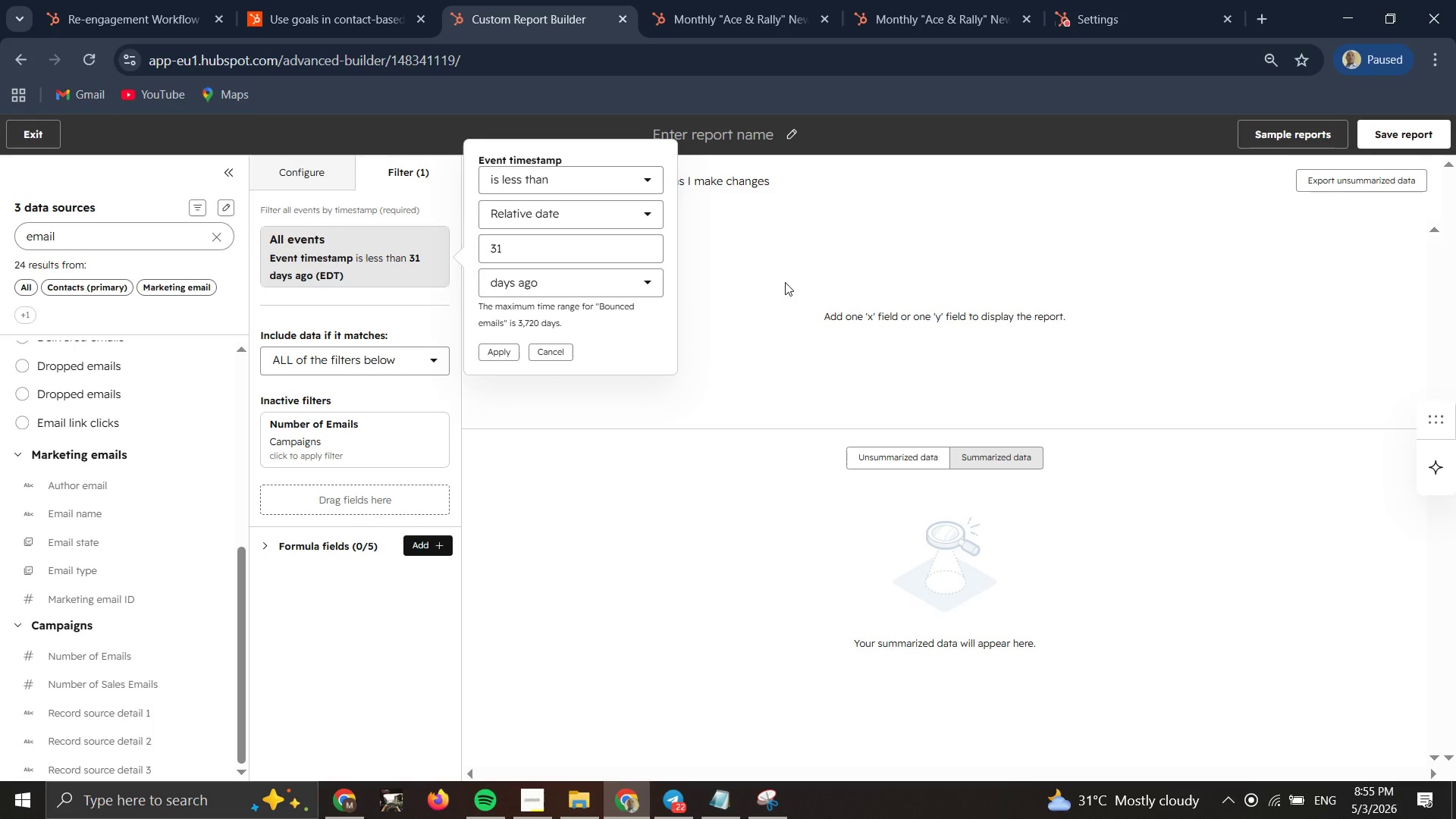 
double_click([515, 514])
 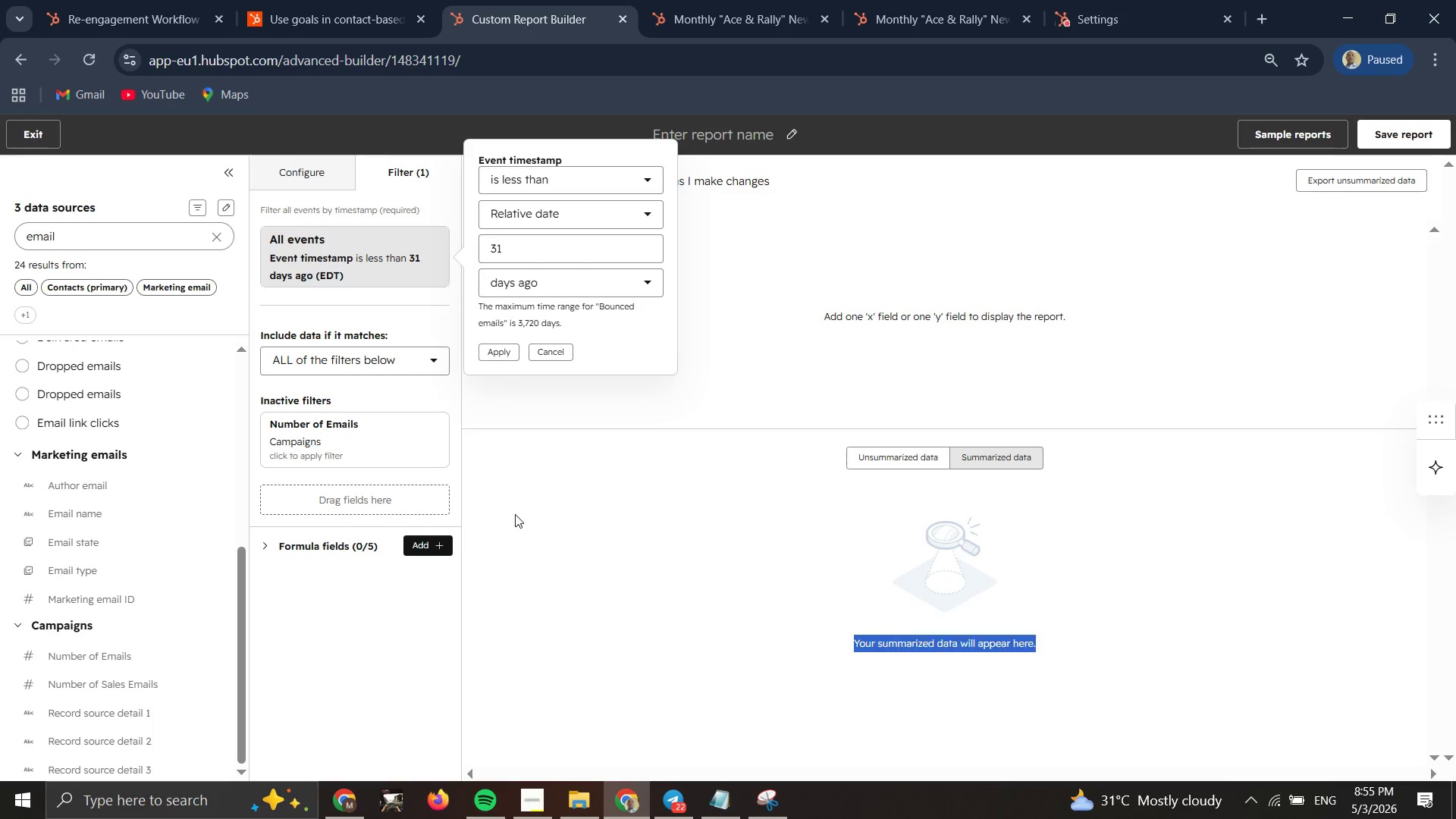 
triple_click([515, 514])
 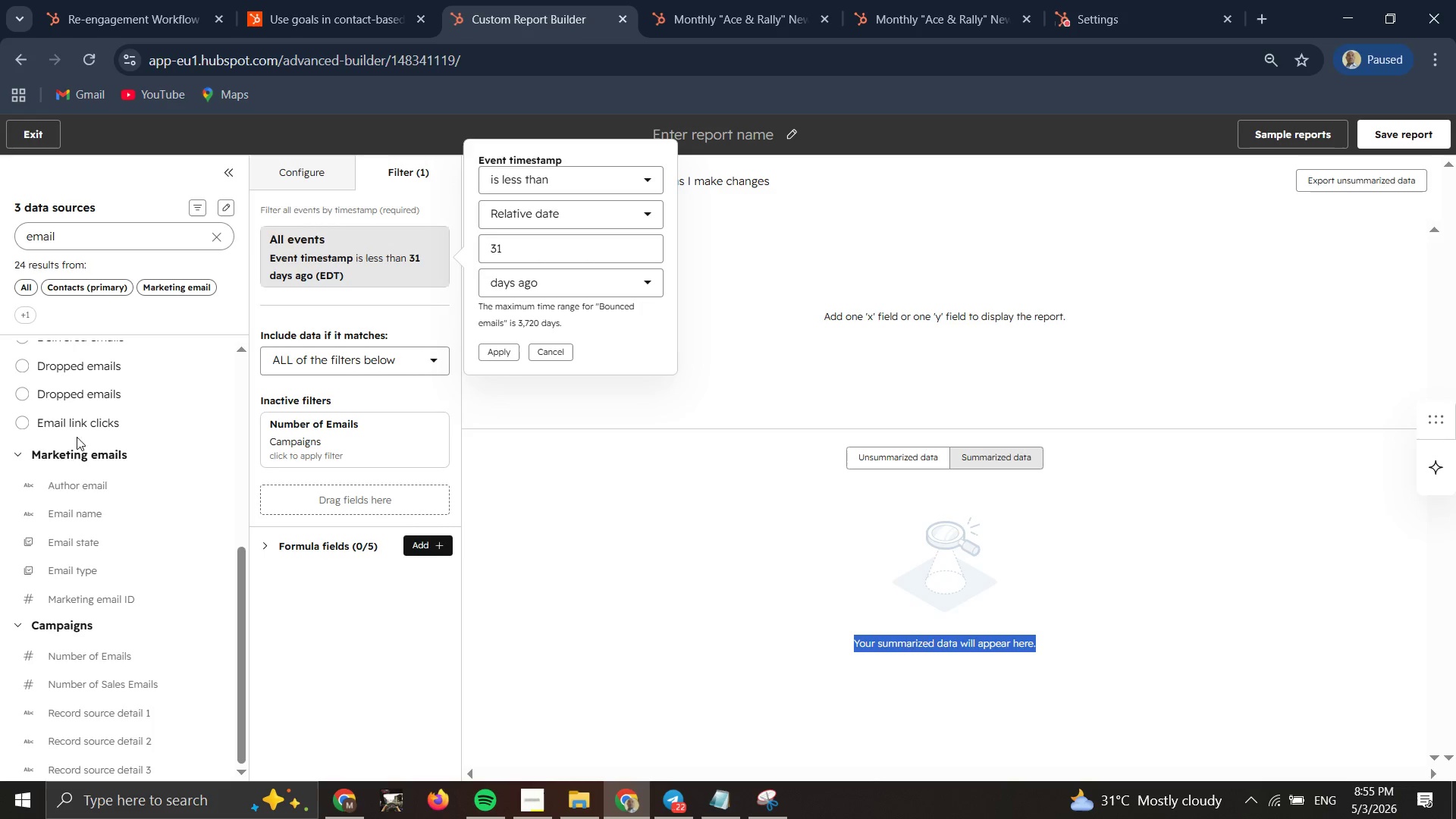 
scroll: coordinate [74, 513], scroll_direction: none, amount: 0.0
 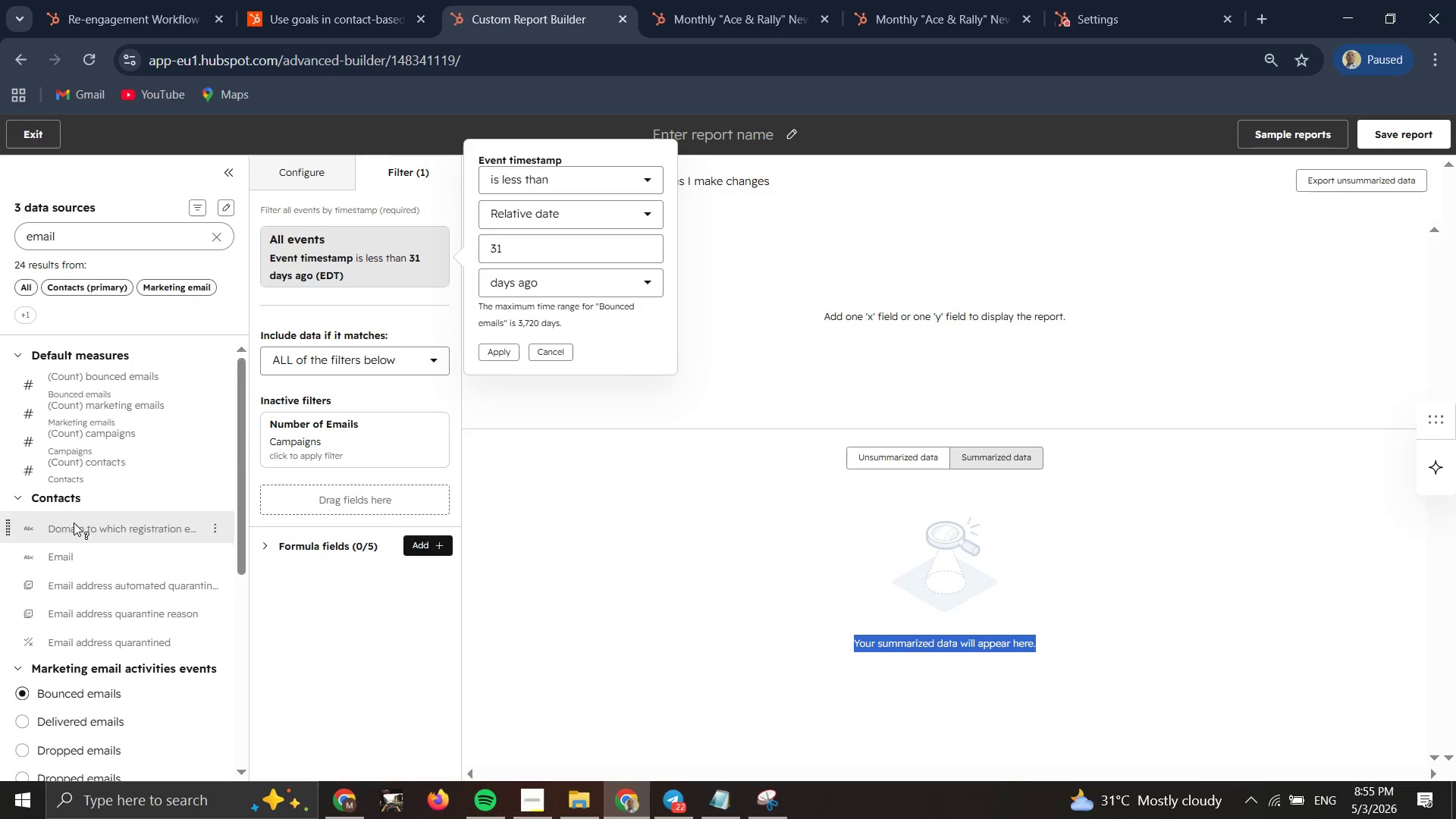 
scroll: coordinate [74, 522], scroll_direction: down, amount: 8.0
 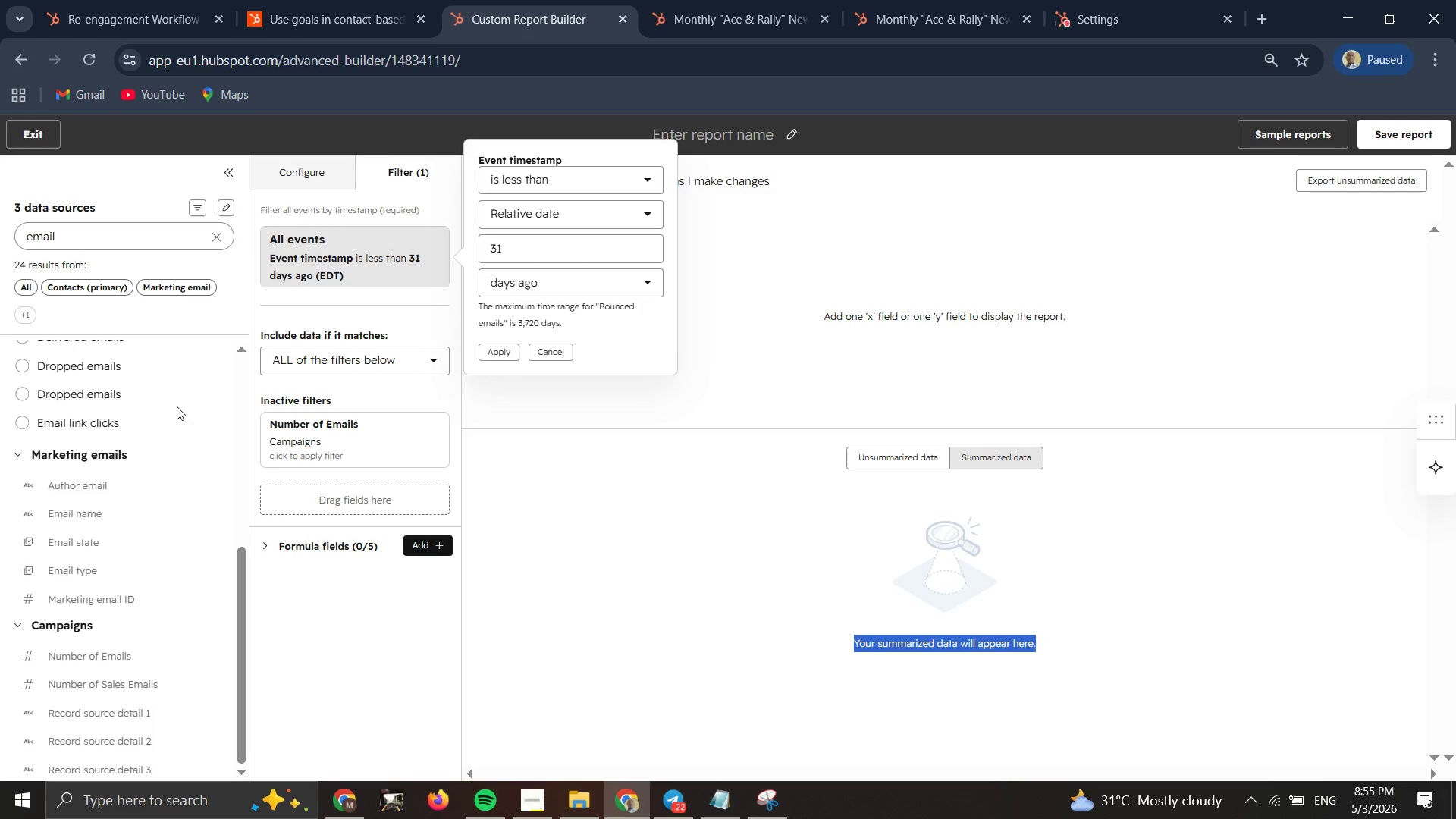 
left_click([330, 613])
 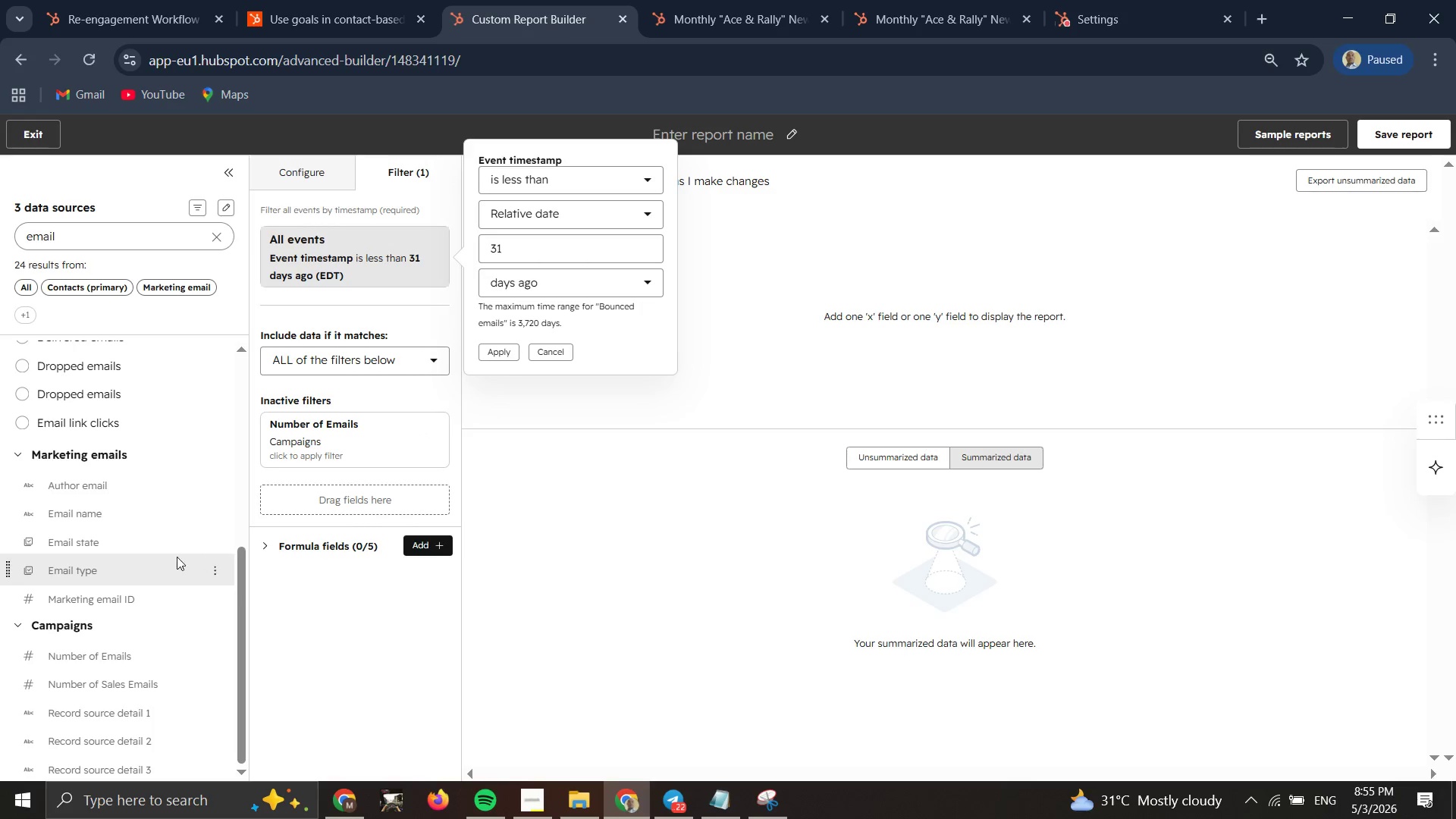 
scroll: coordinate [136, 562], scroll_direction: down, amount: 2.0
 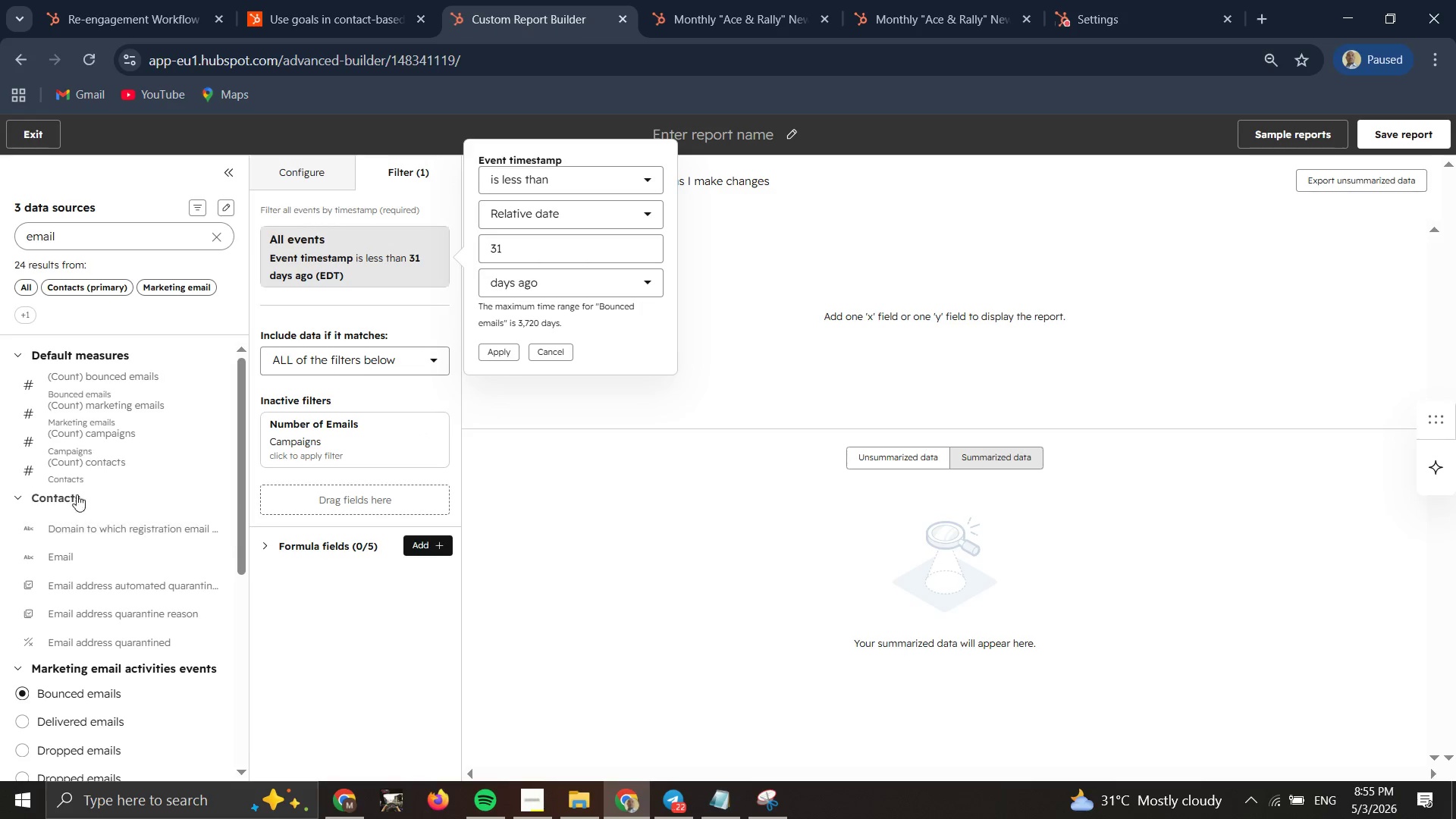 
wait(5.0)
 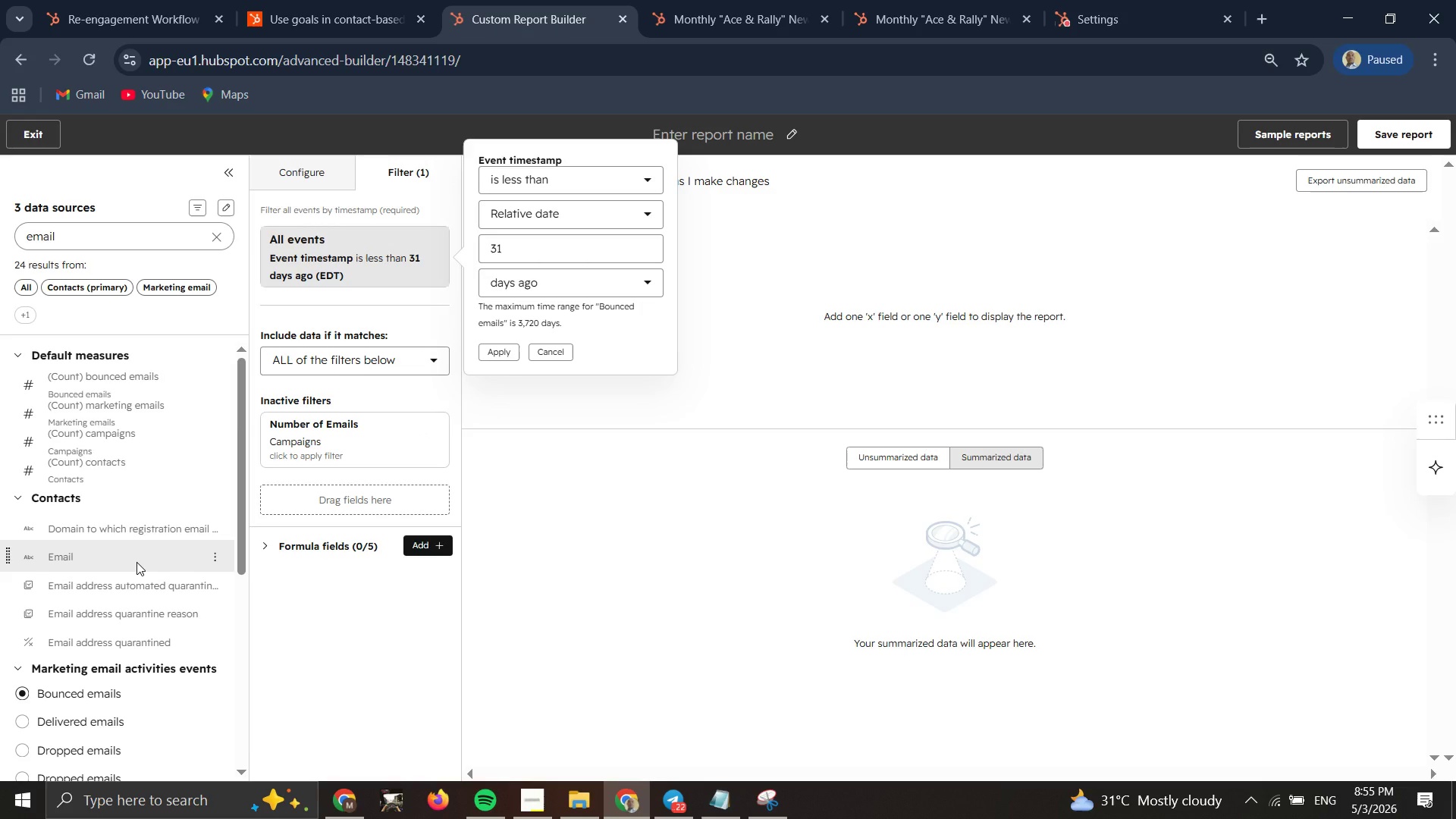 
mouse_move([128, 605])
 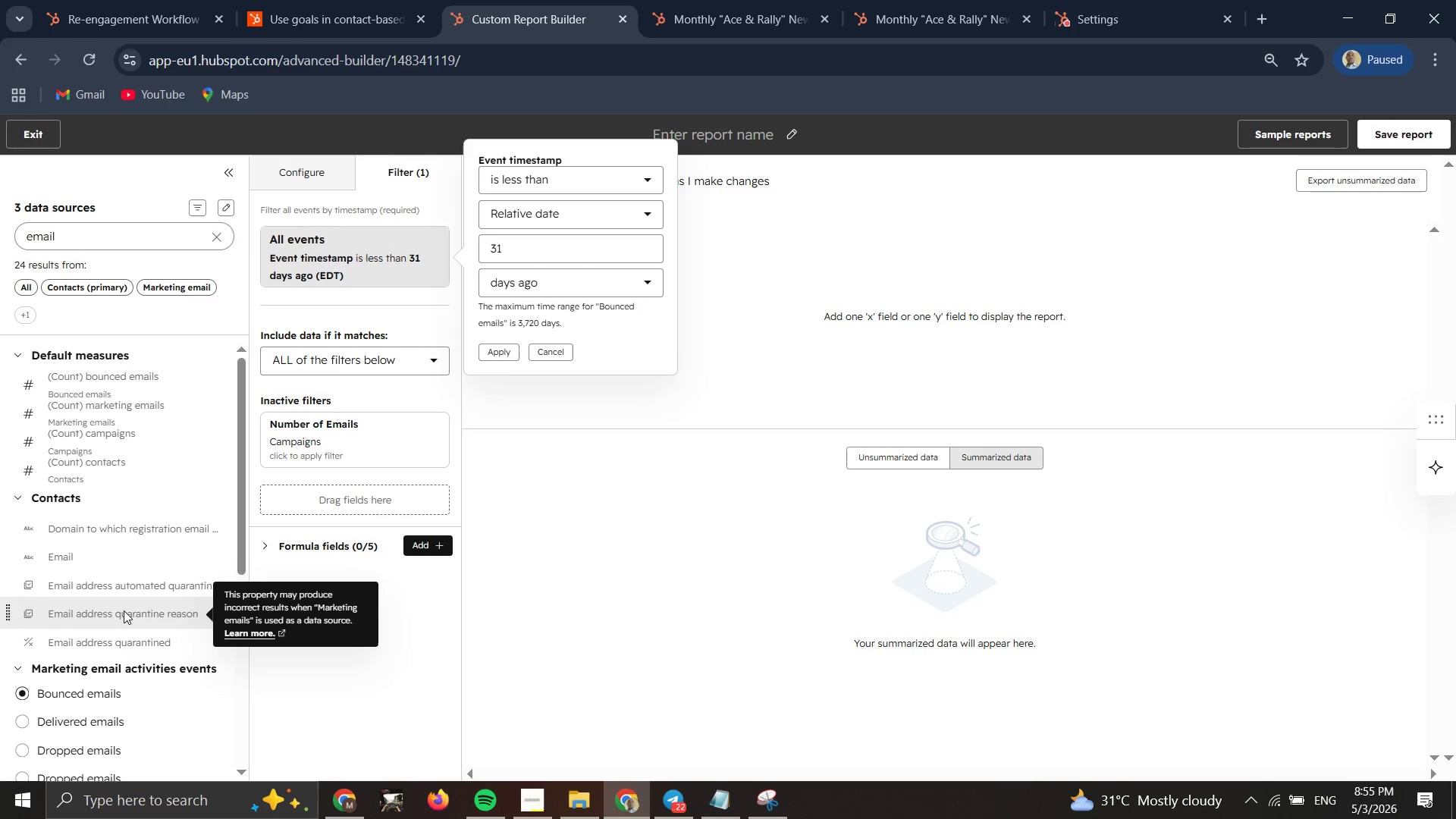 
scroll: coordinate [124, 610], scroll_direction: down, amount: 1.0
 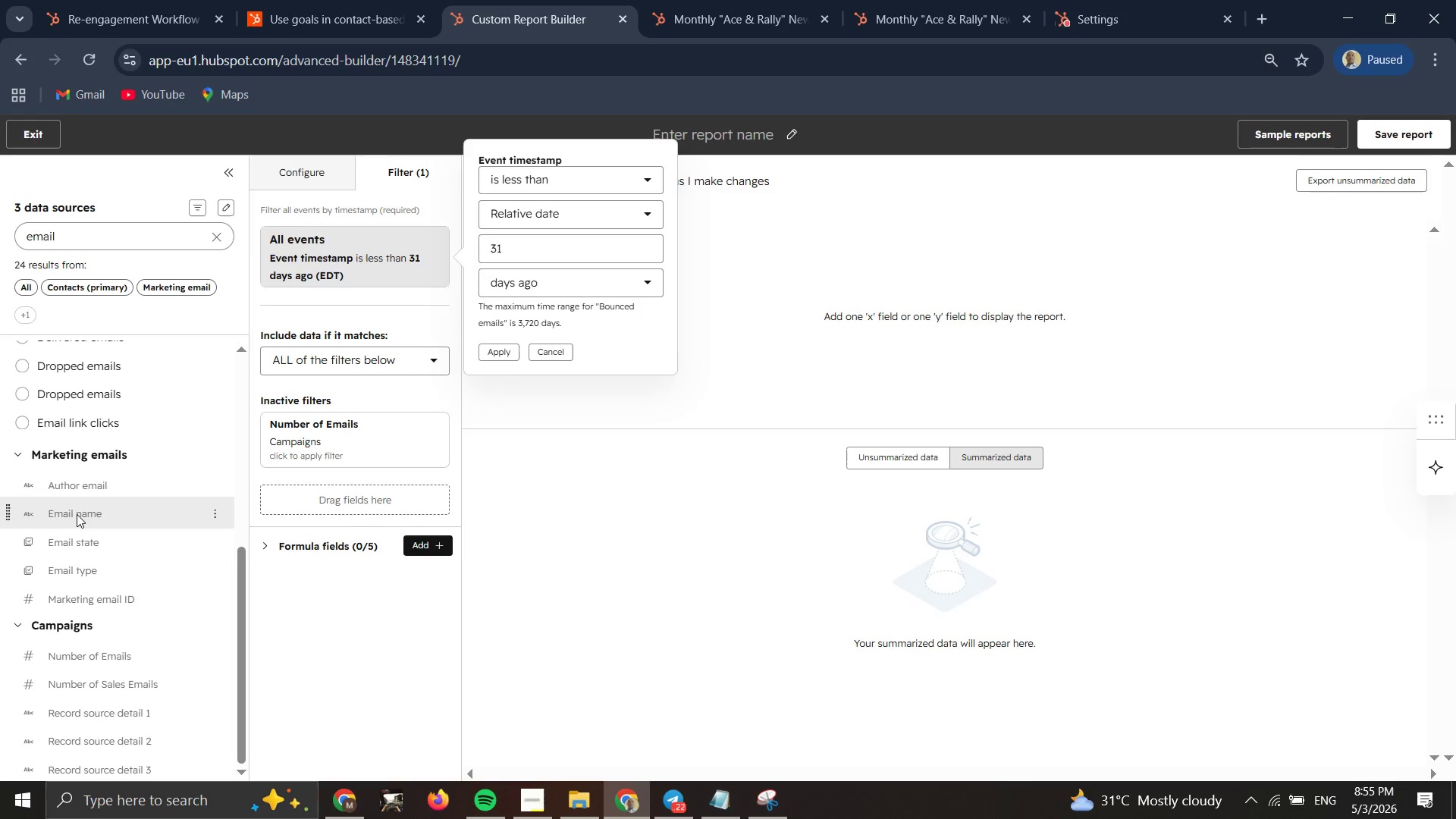 
double_click([77, 514])
 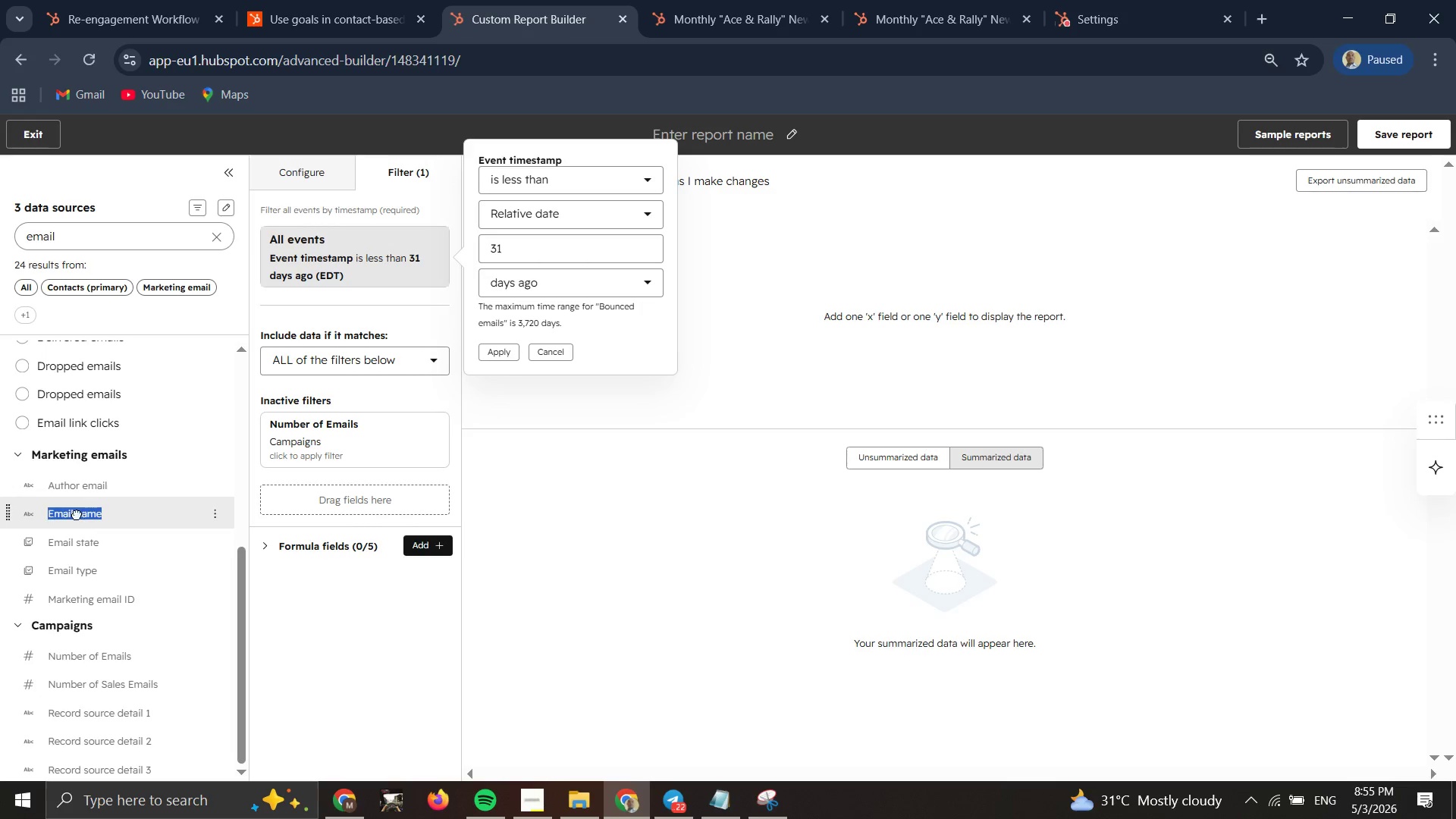 
left_click_drag(start_coordinate=[77, 514], to_coordinate=[241, 439])
 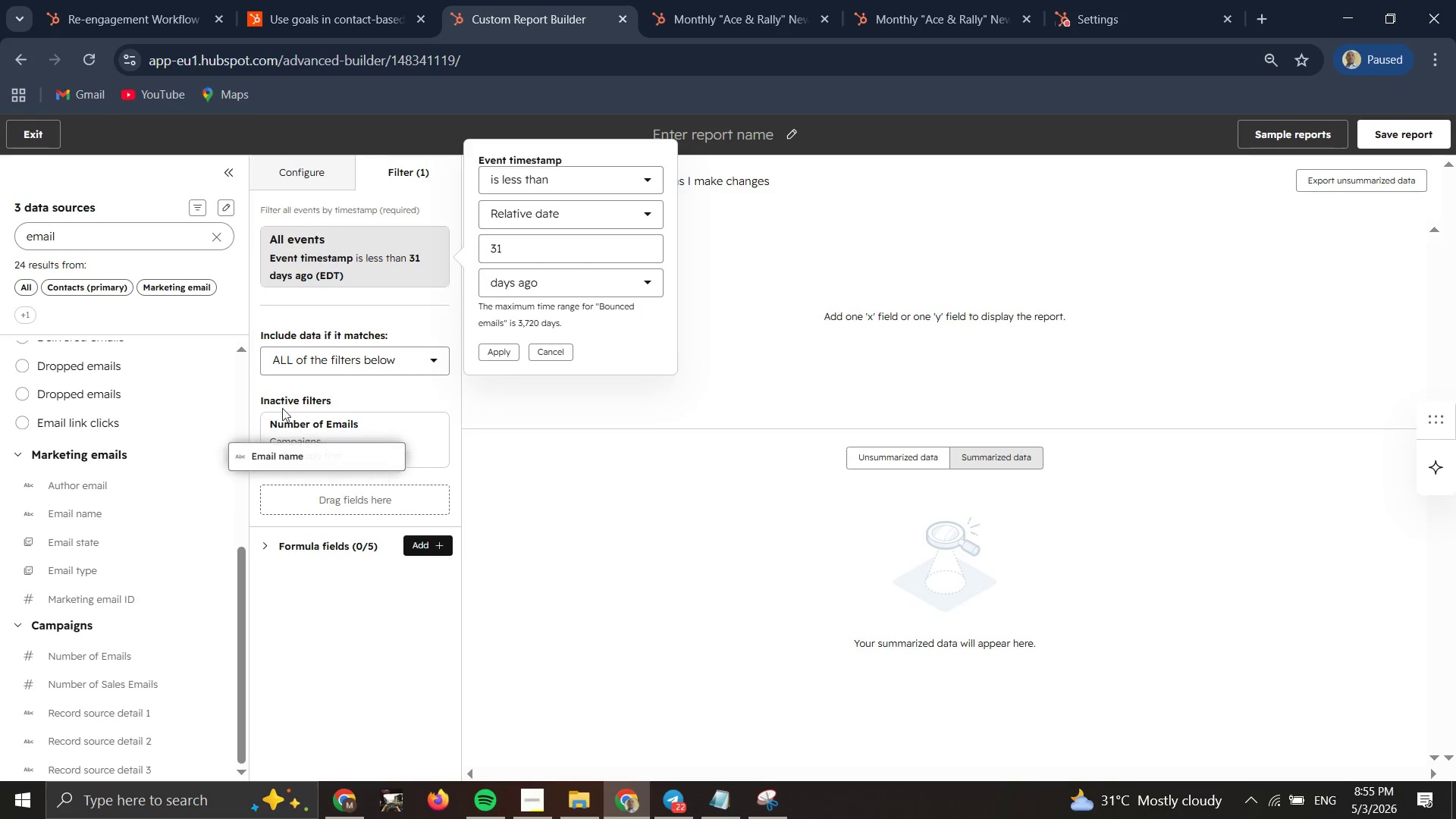 
left_click_drag(start_coordinate=[253, 430], to_coordinate=[311, 334])
 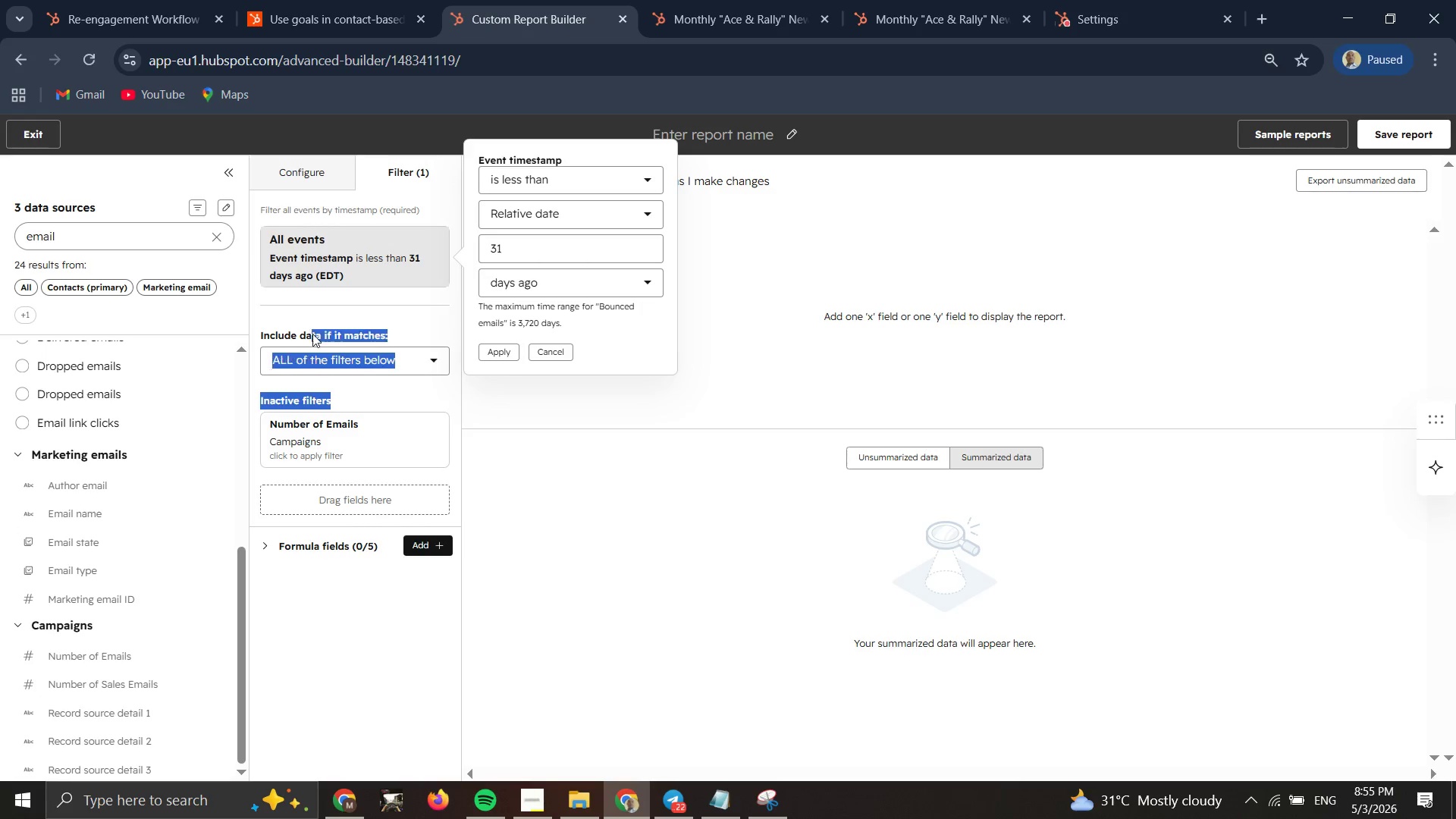 
left_click([312, 334])
 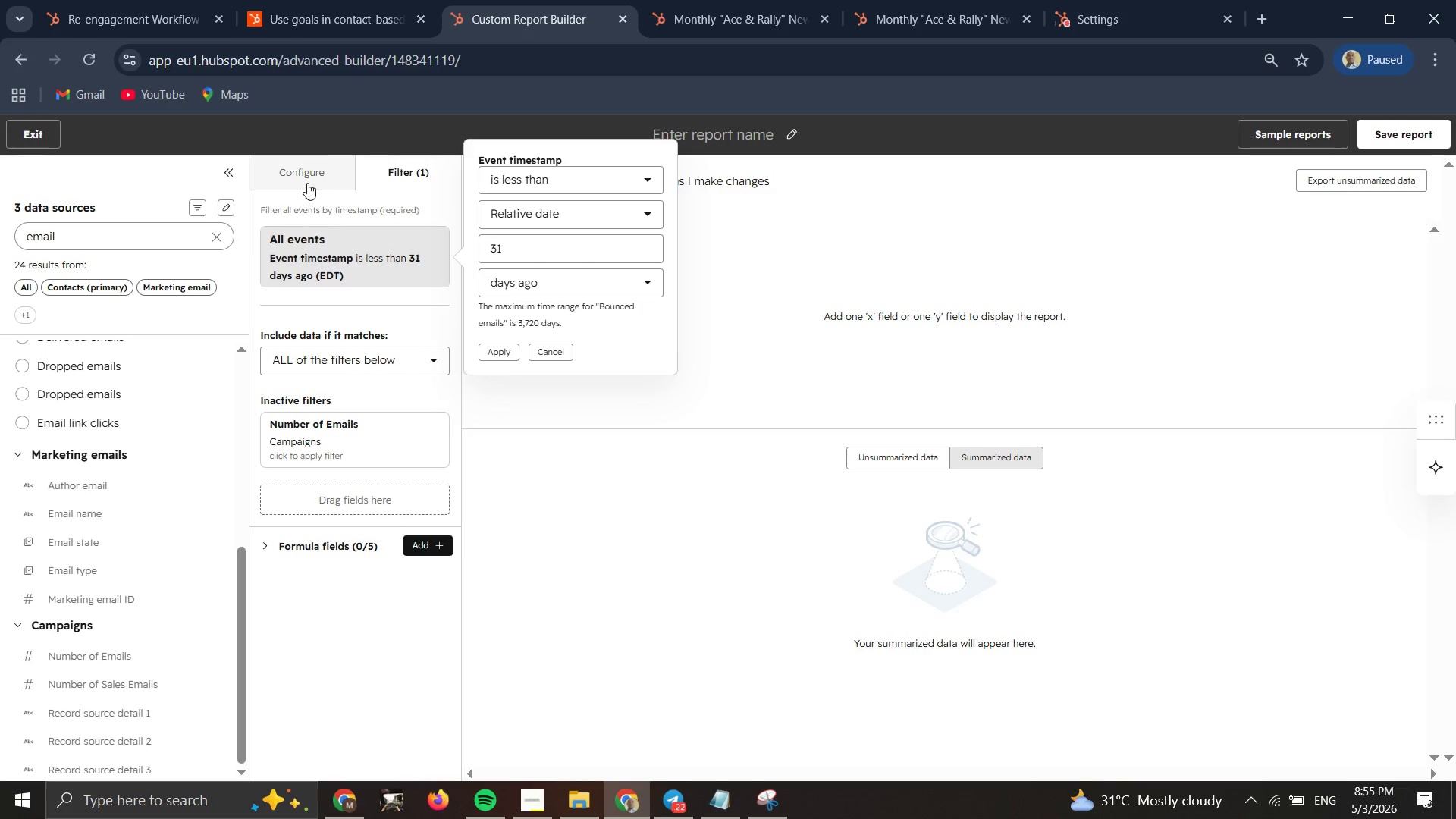 
double_click([307, 183])
 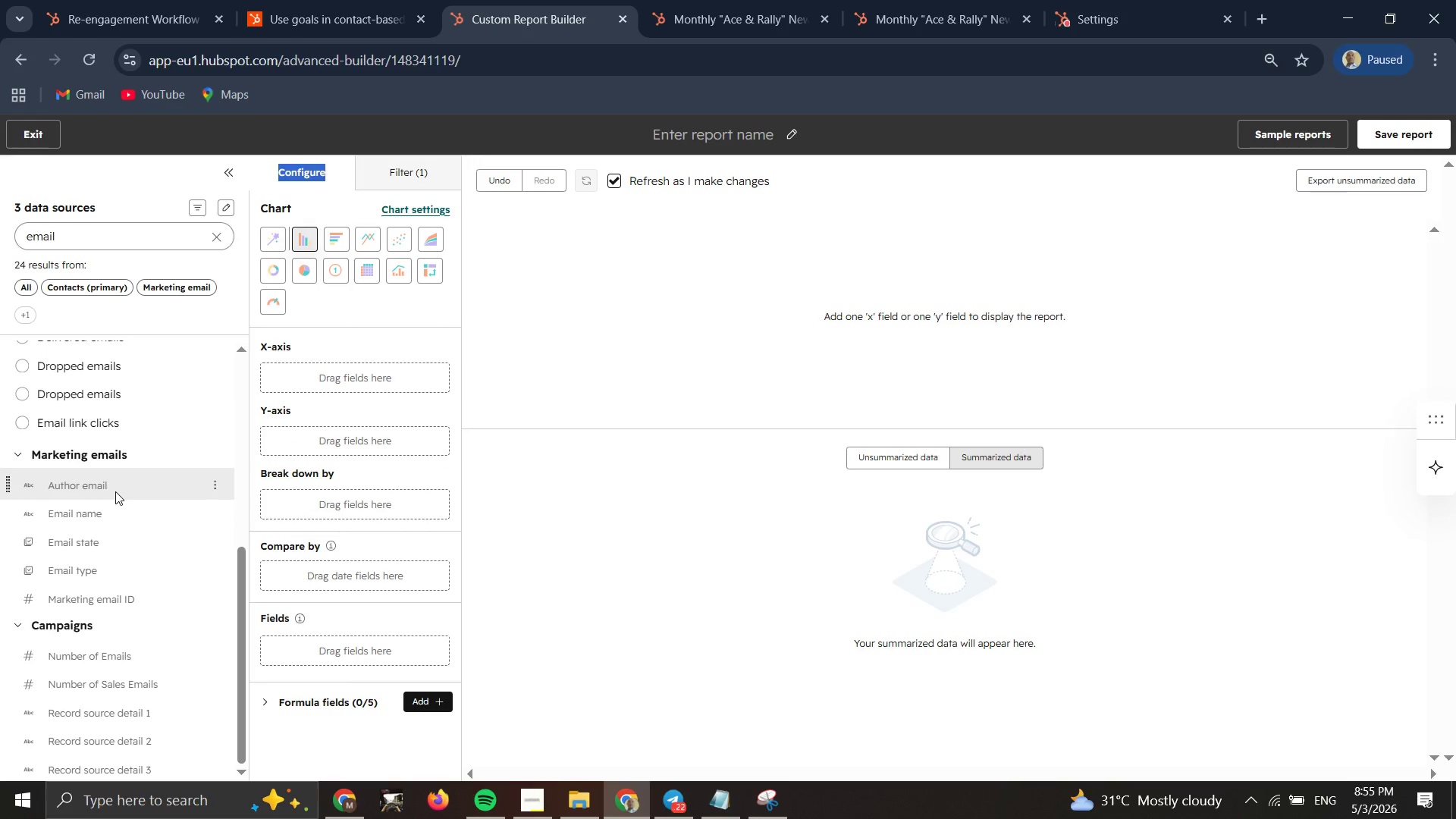 
left_click([103, 511])
 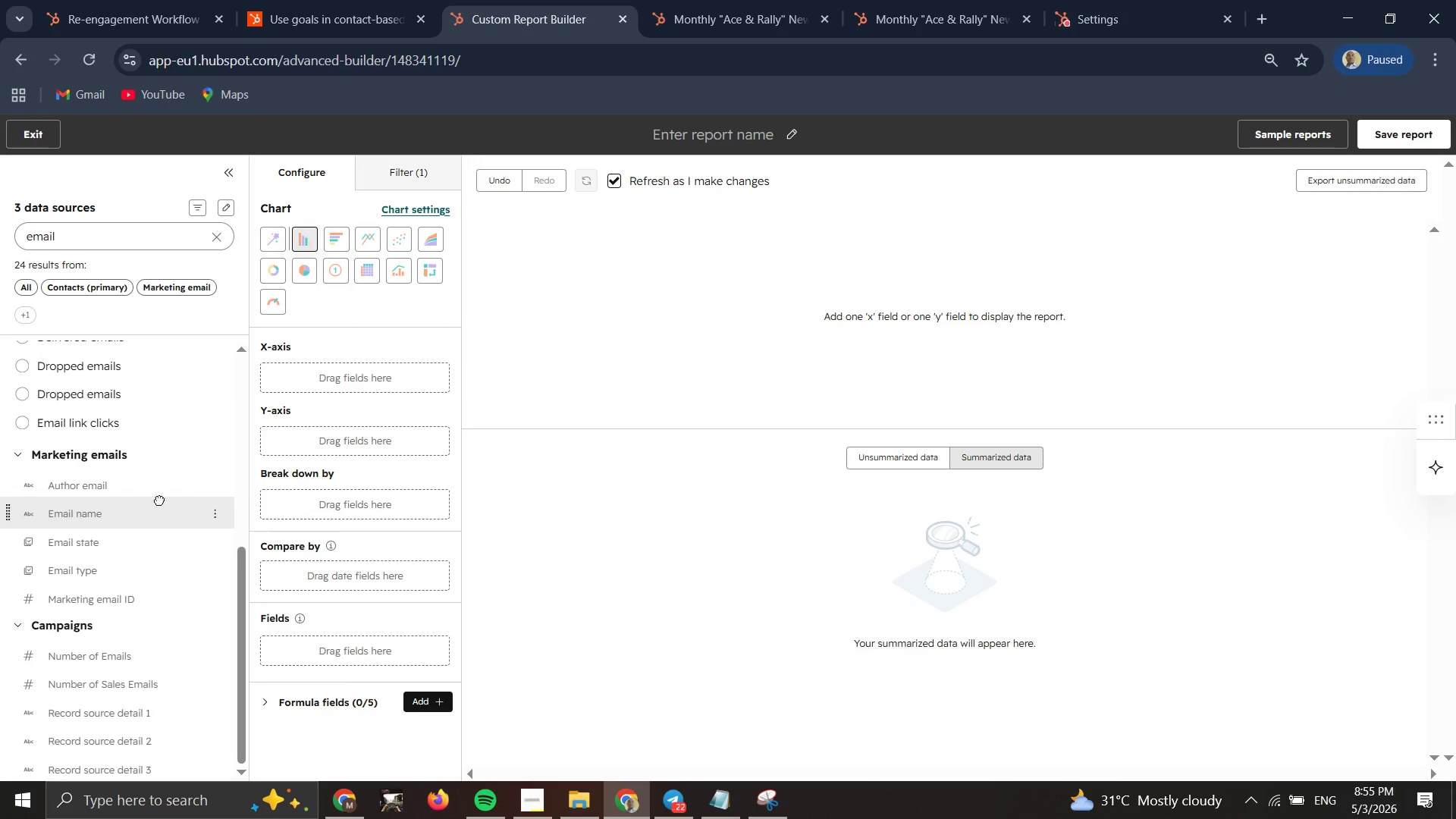 
left_click_drag(start_coordinate=[103, 511], to_coordinate=[224, 465])
 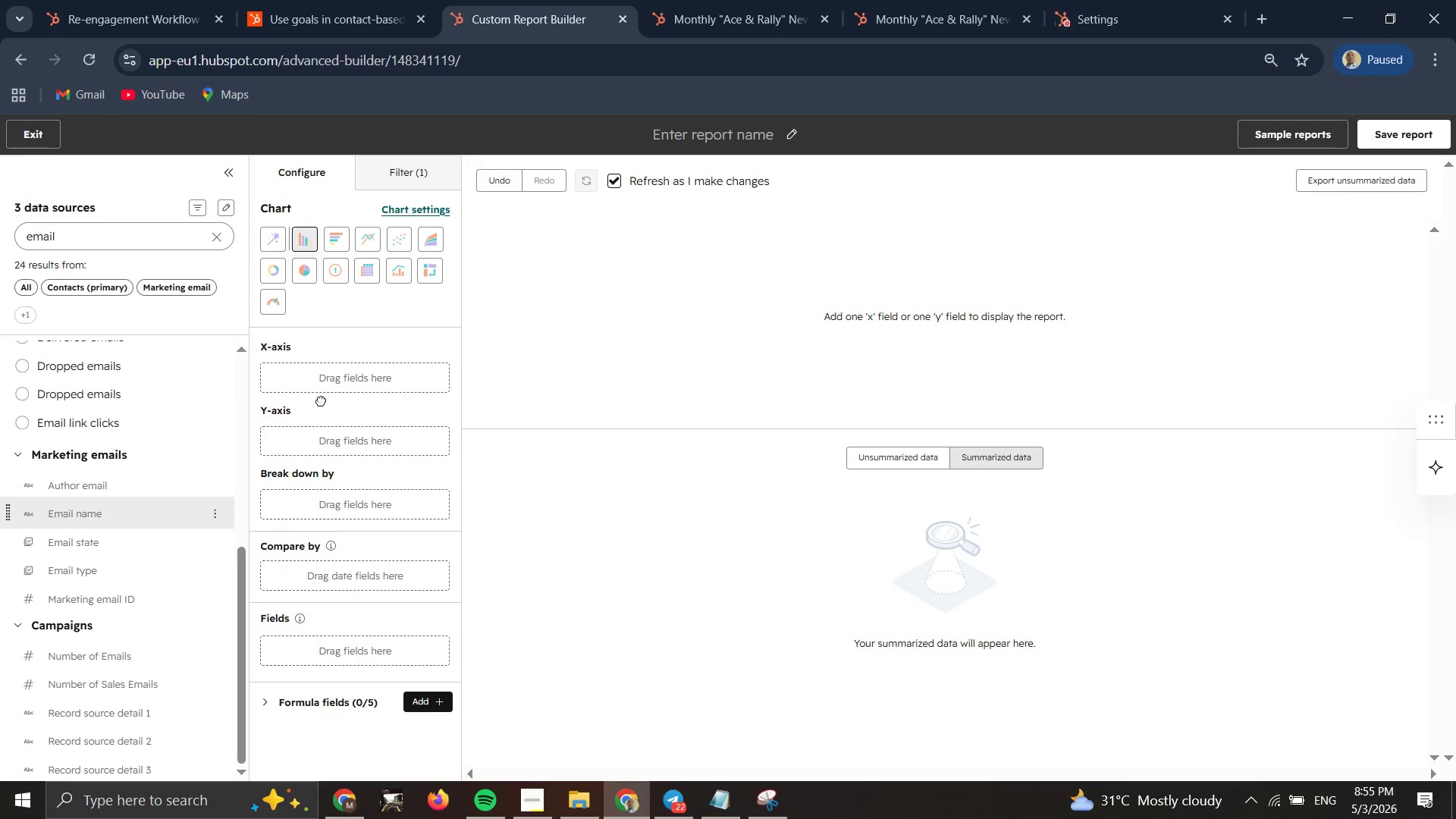 
left_click_drag(start_coordinate=[282, 432], to_coordinate=[344, 383])
 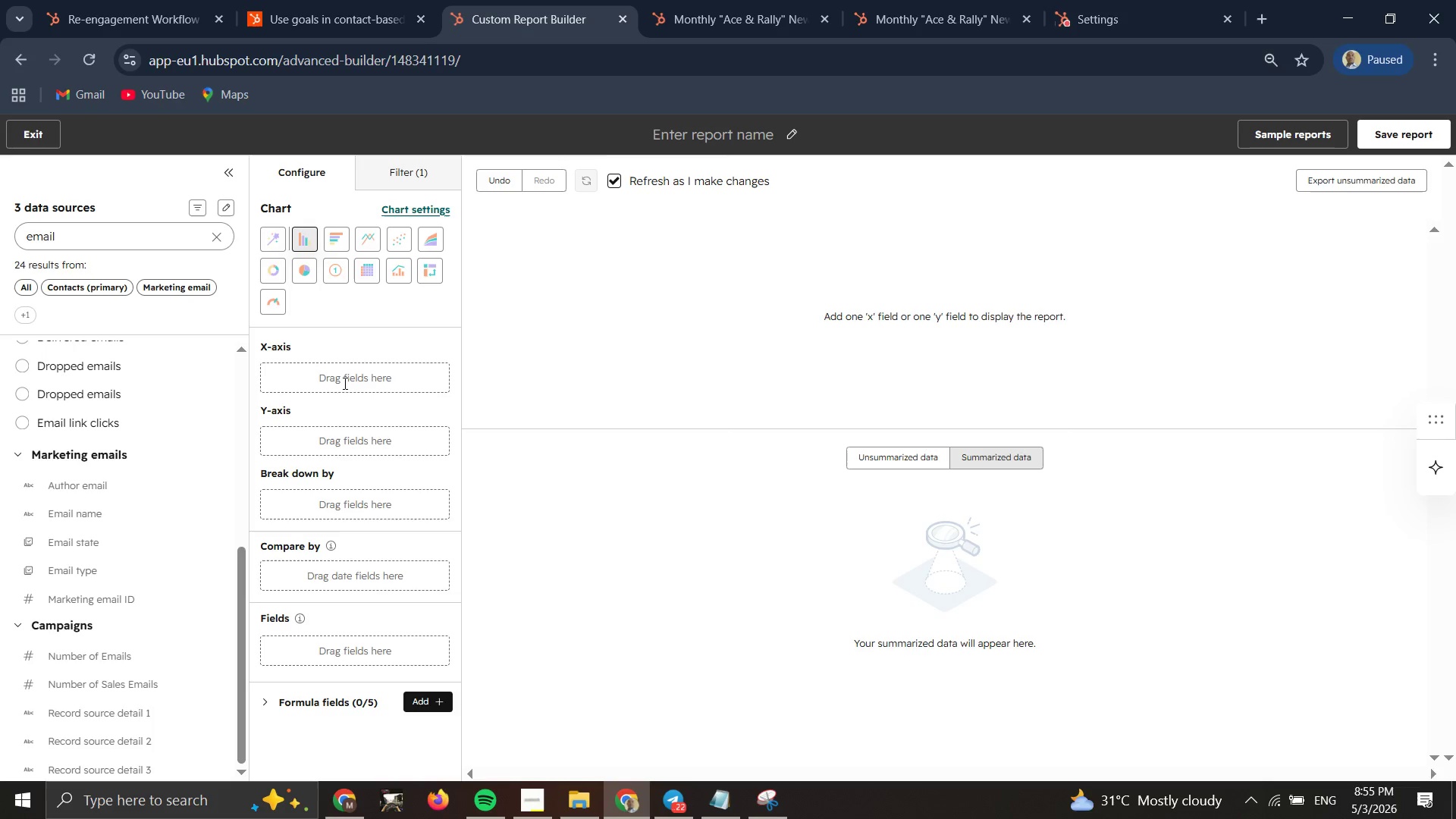 
left_click([344, 383])
 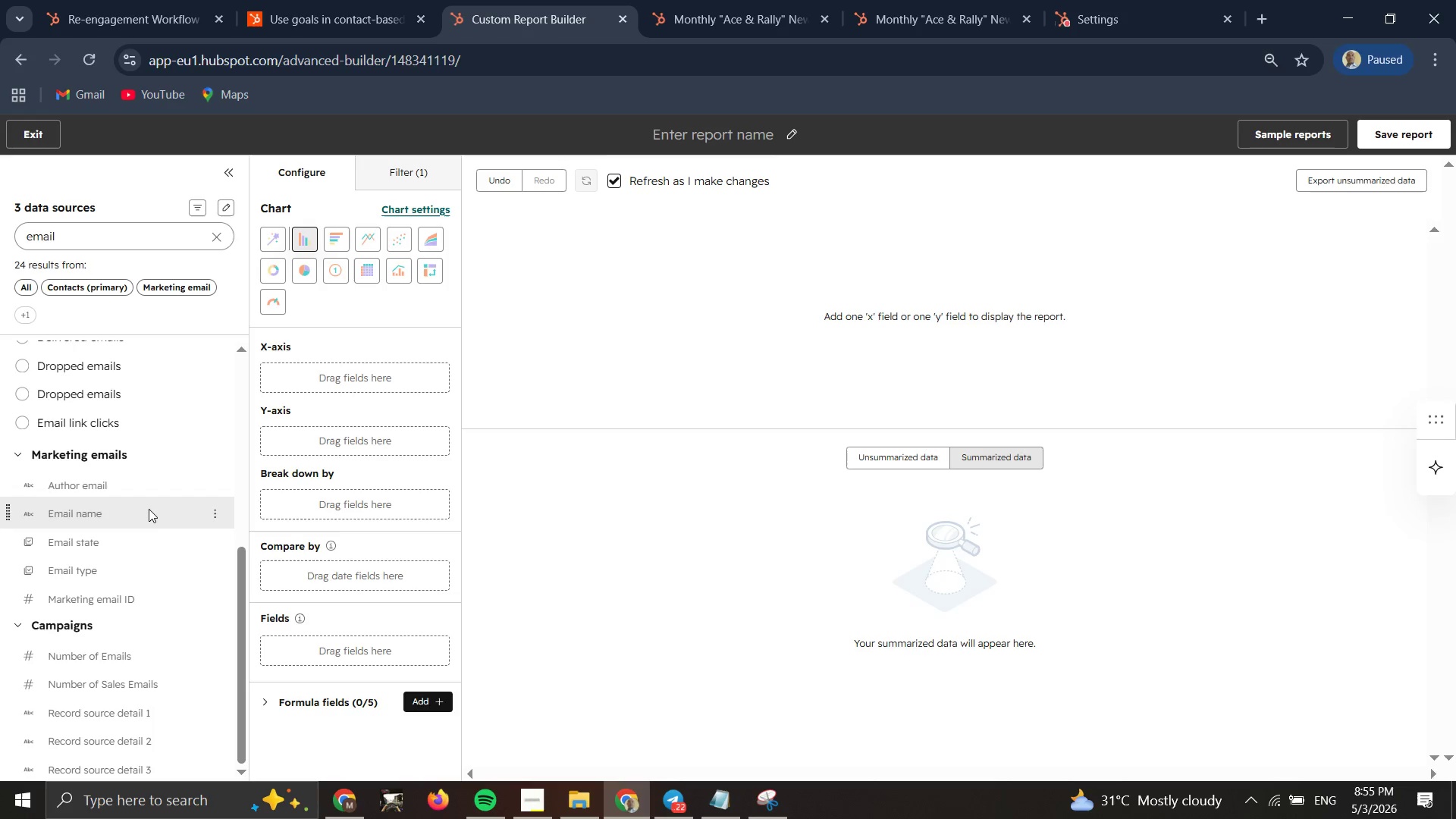 
left_click_drag(start_coordinate=[147, 511], to_coordinate=[267, 359])
 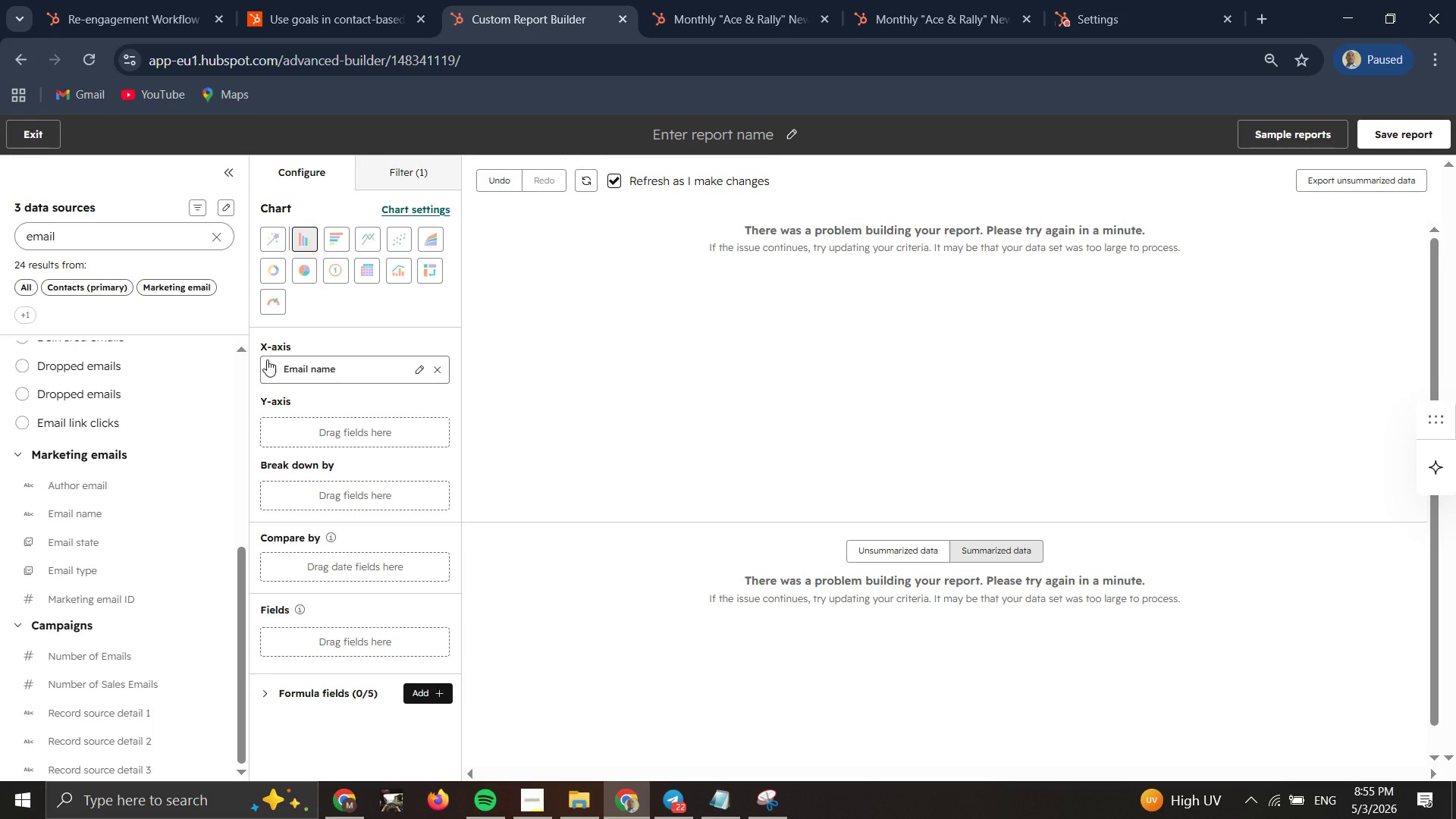 
wait(6.74)
 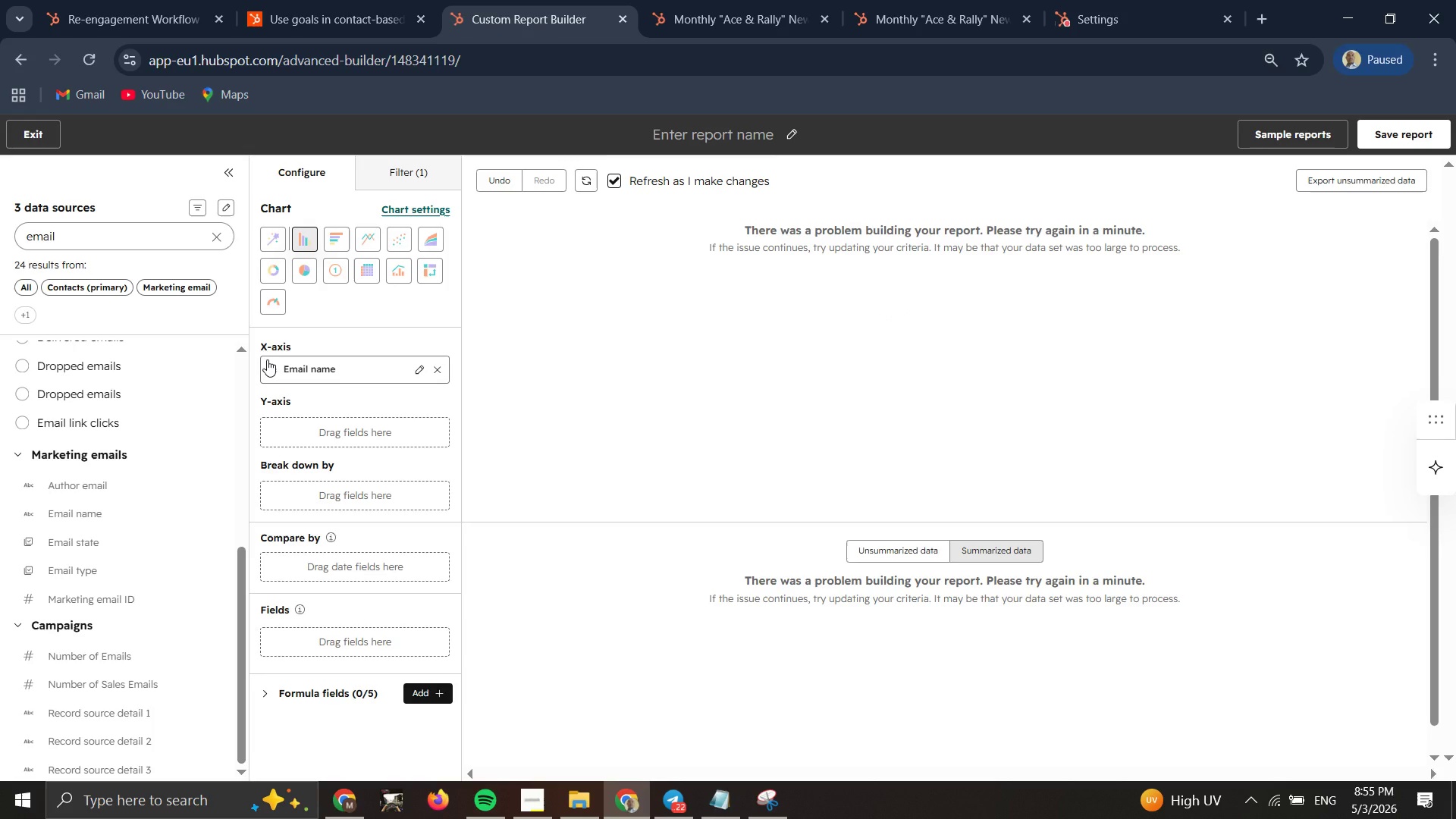 
mouse_move([4, 795])
 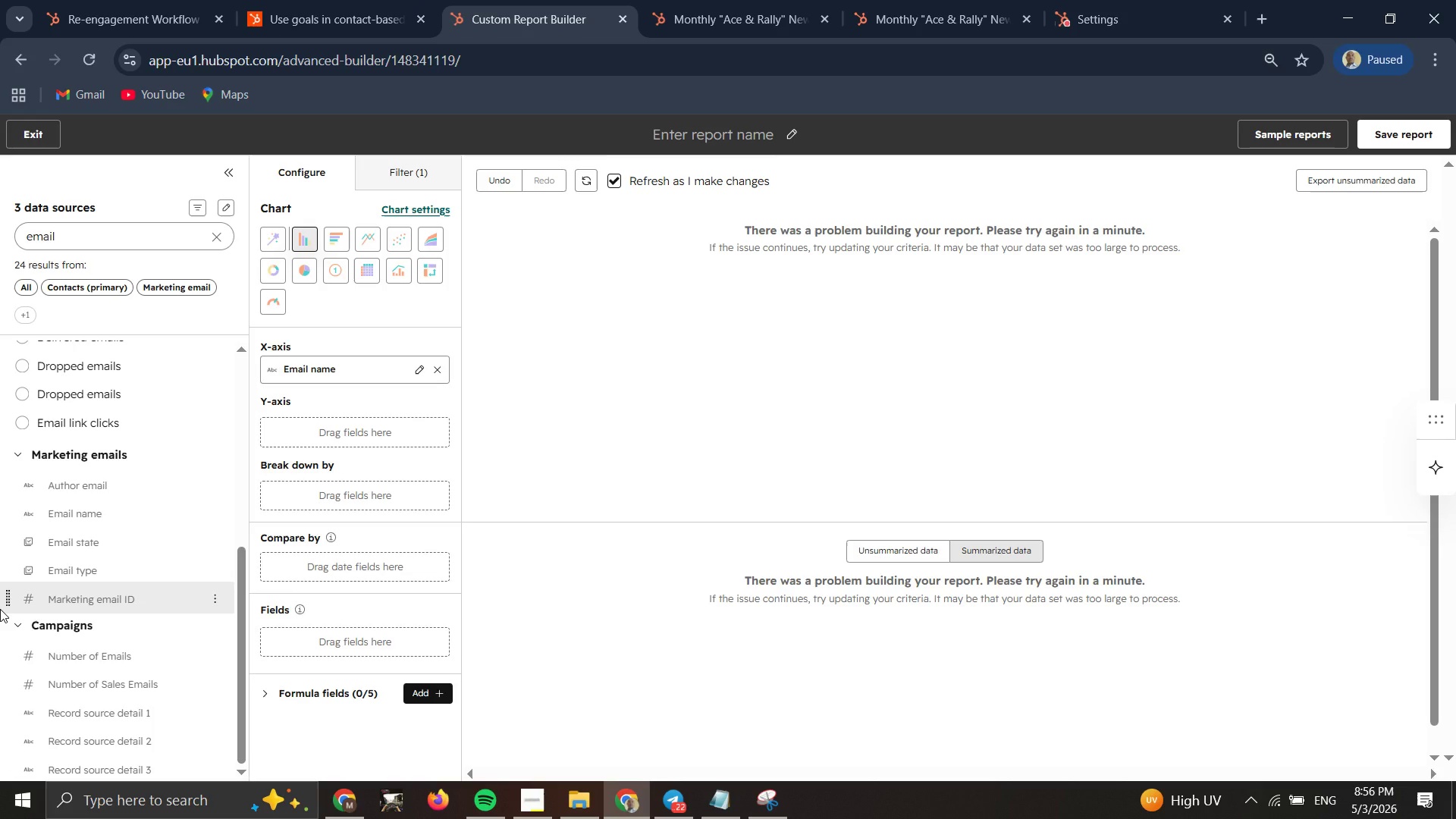 
wait(9.74)
 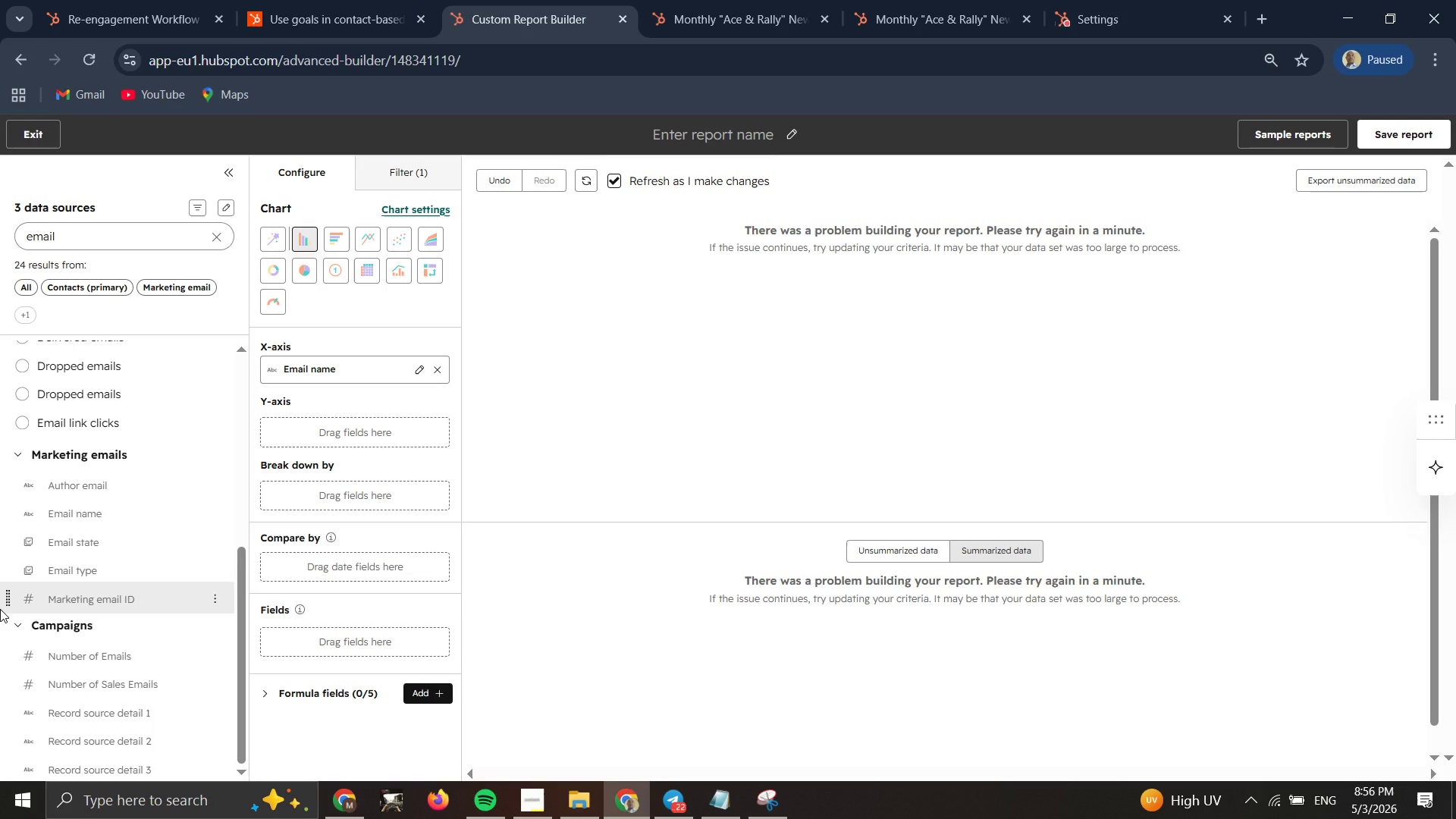 
scroll: coordinate [132, 456], scroll_direction: up, amount: 3.0
 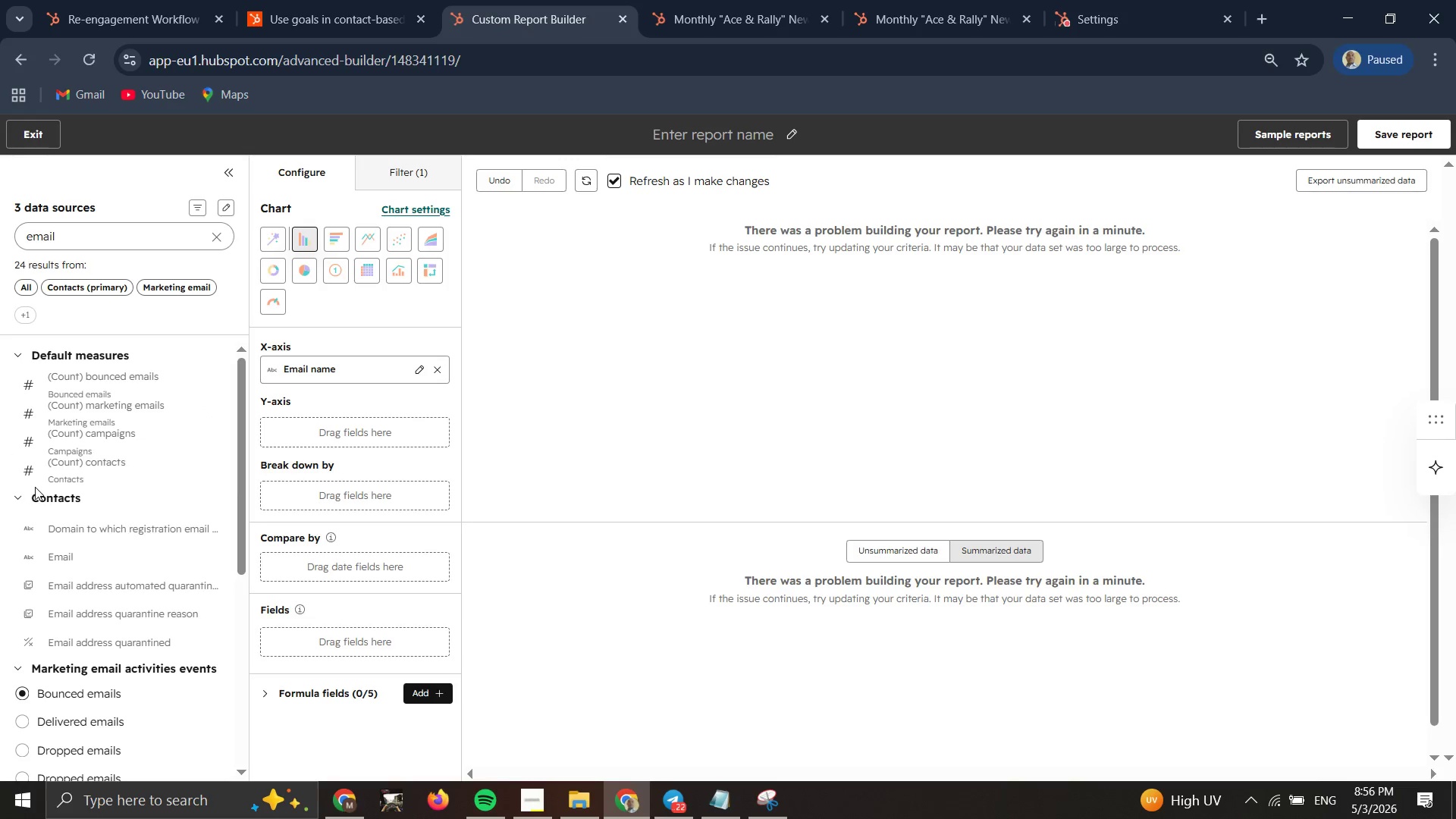 
double_click([83, 468])
 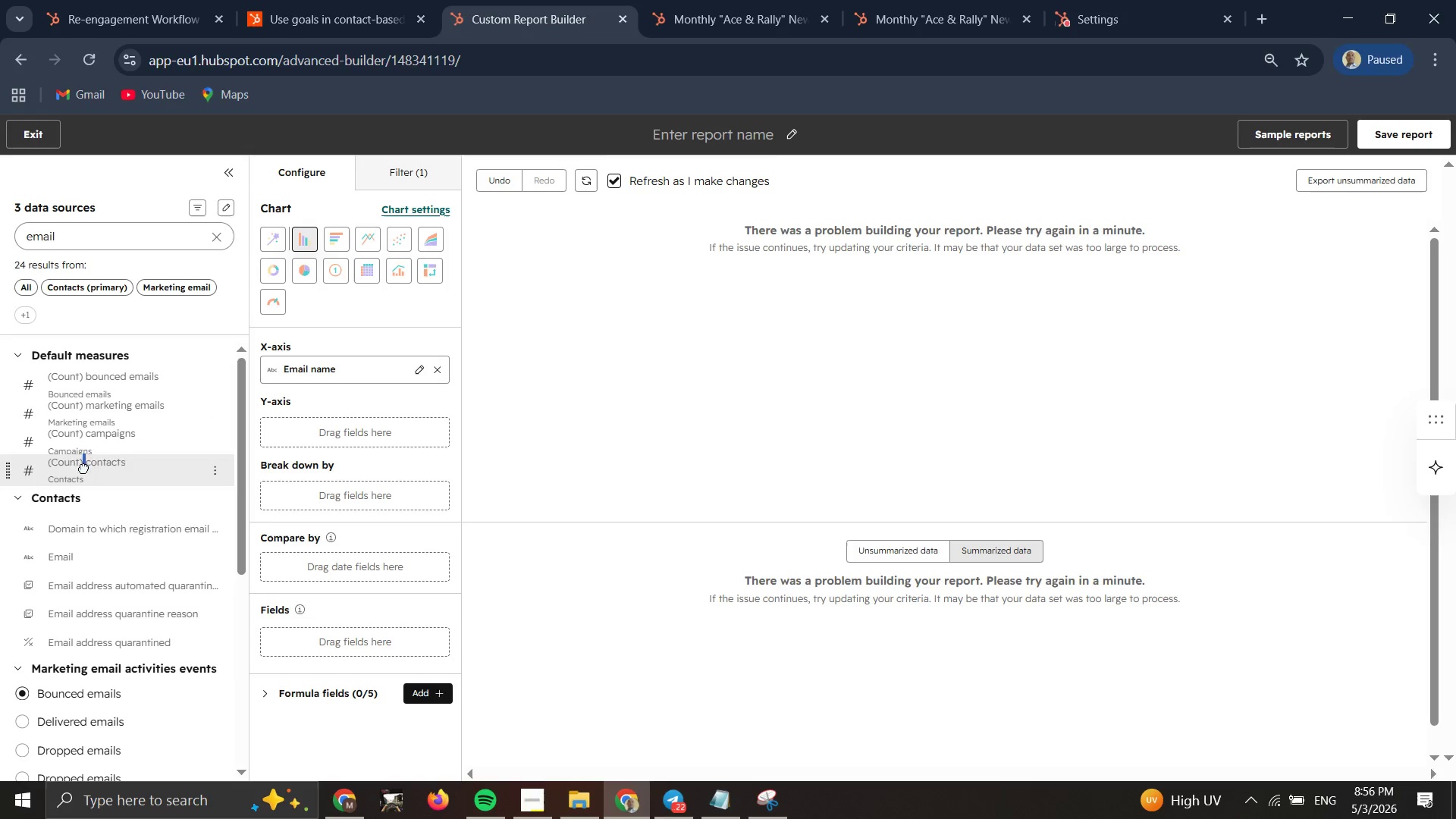 
left_click_drag(start_coordinate=[83, 468], to_coordinate=[124, 469])
 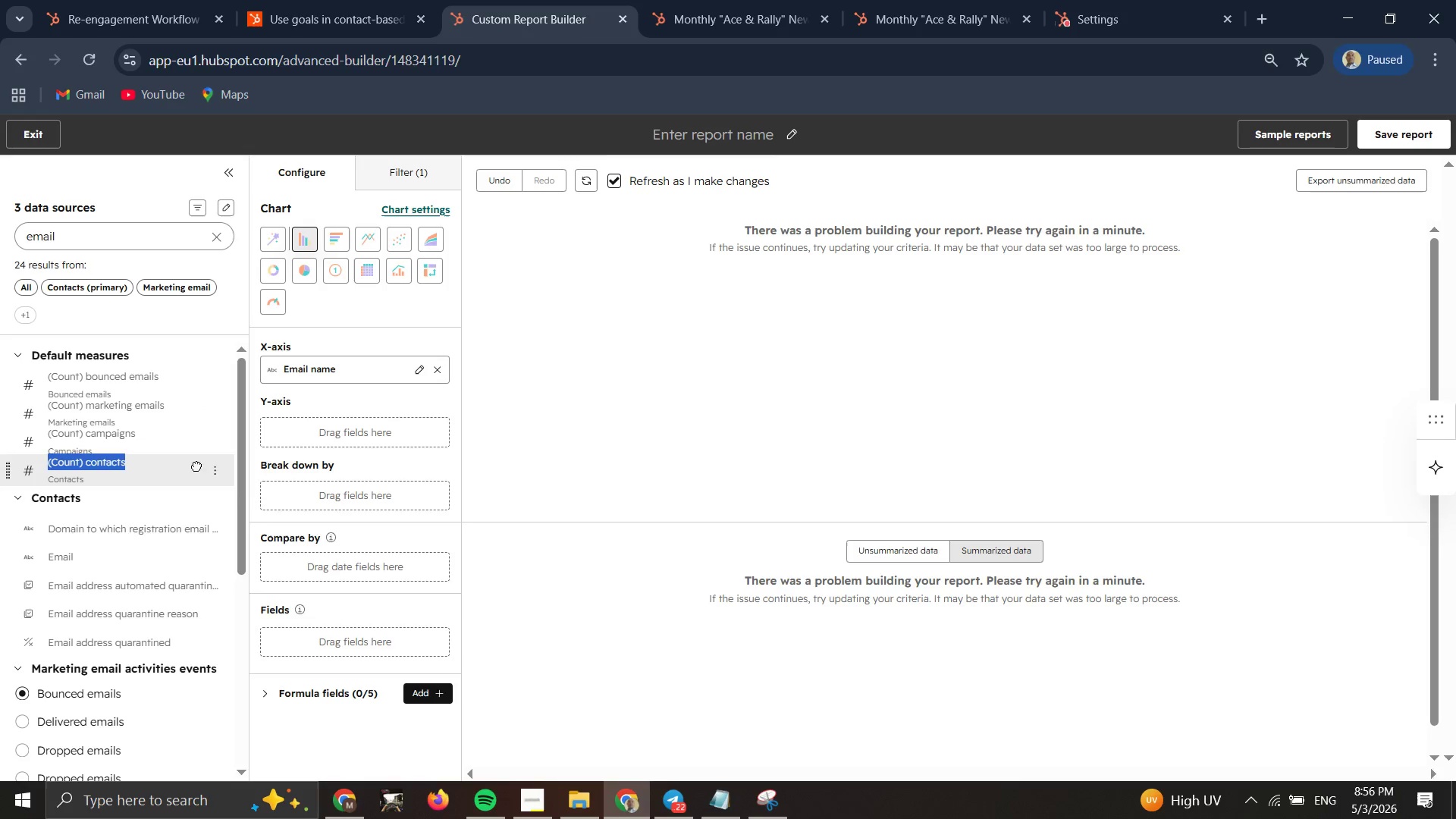 
left_click_drag(start_coordinate=[165, 469], to_coordinate=[350, 413])
 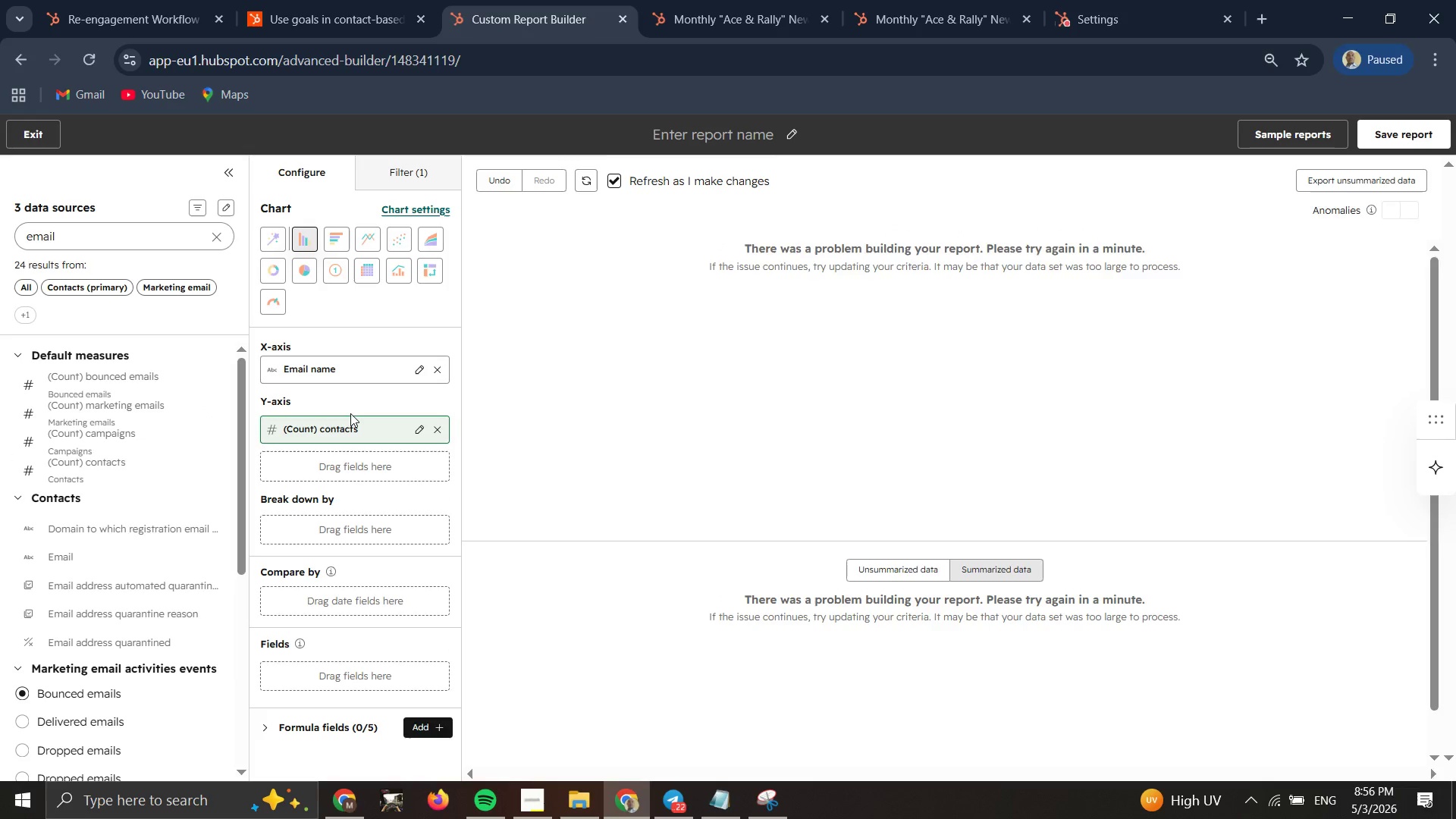 
left_click([350, 413])
 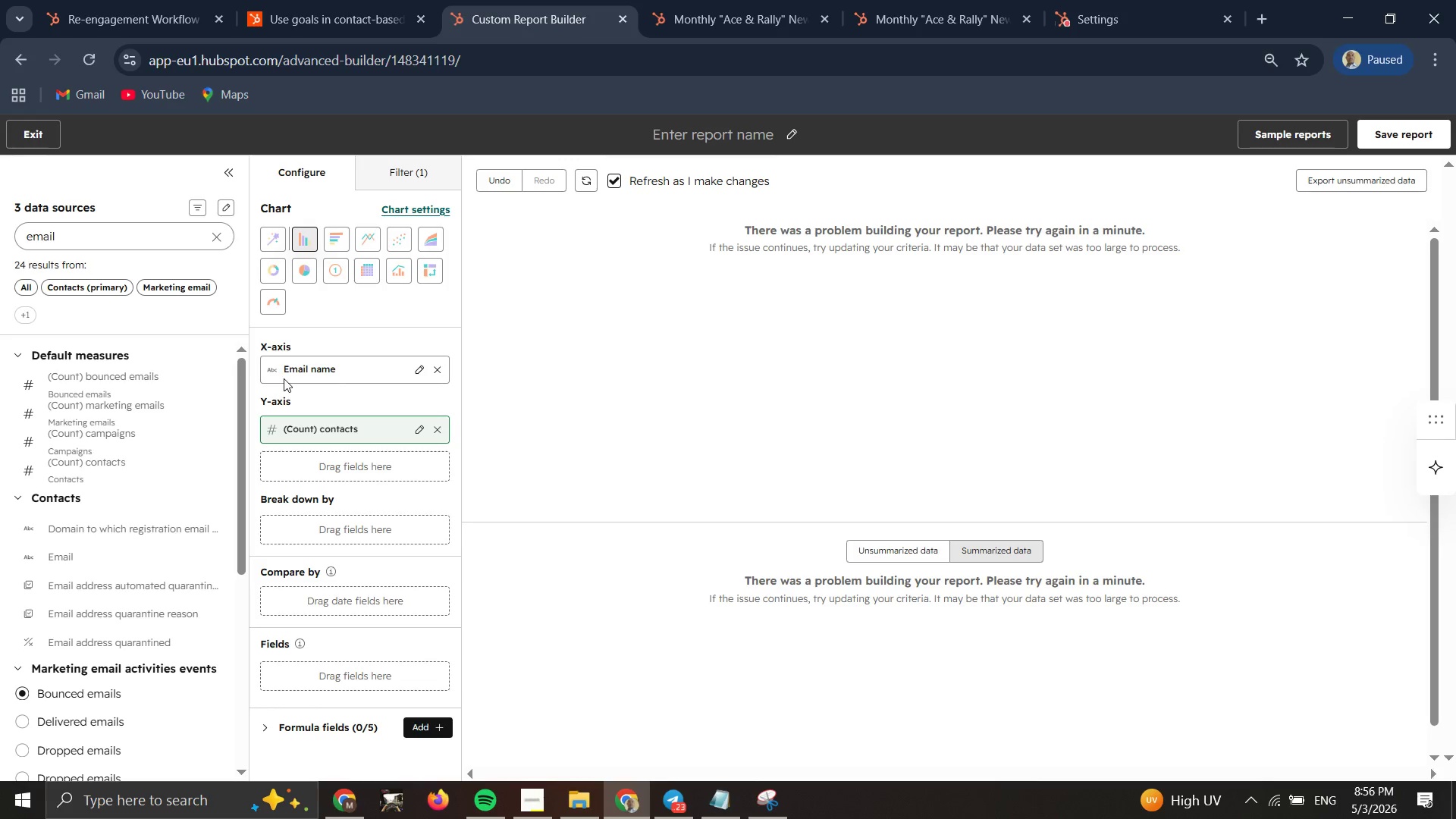 
wait(21.72)
 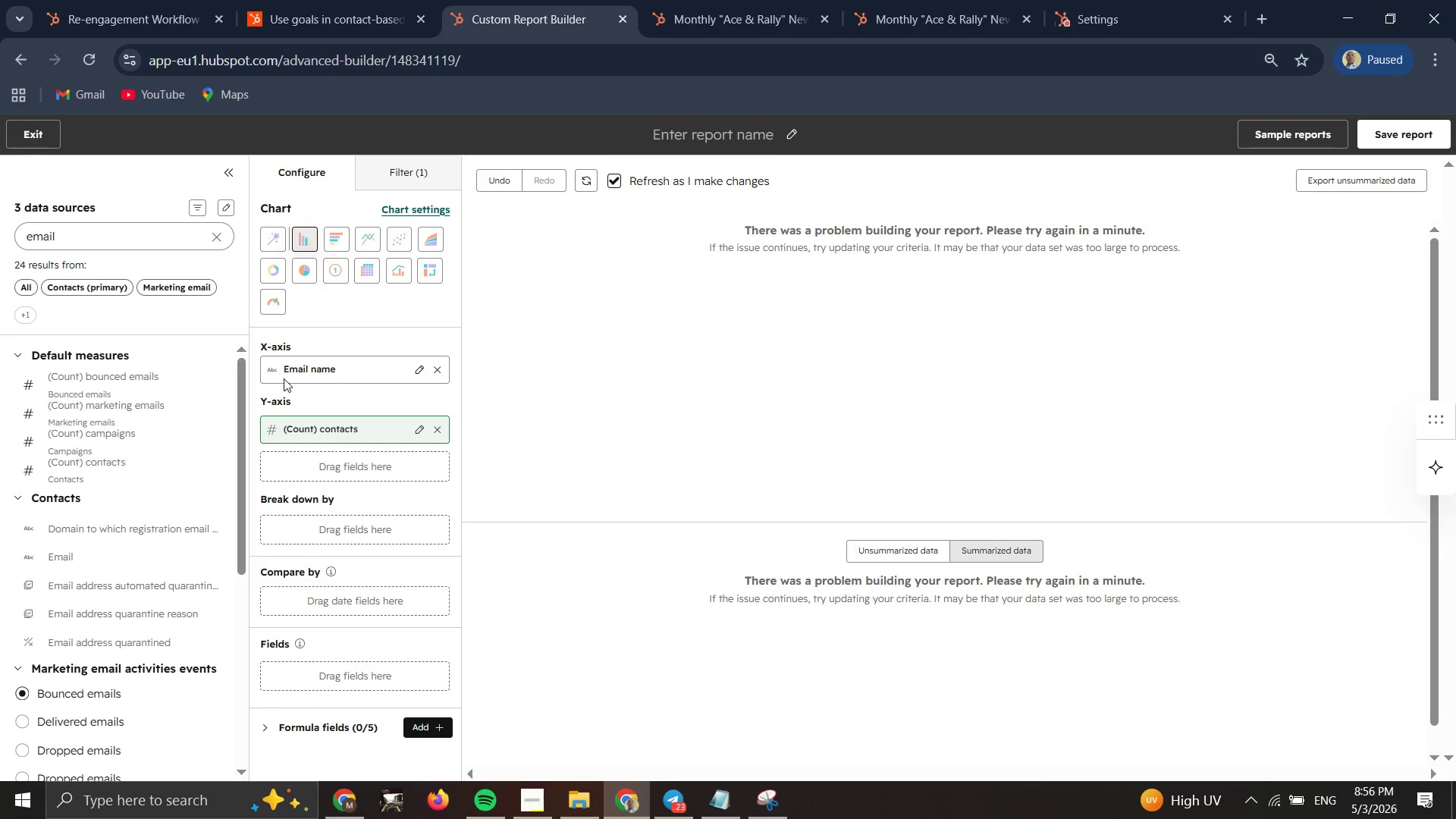 
left_click([821, 421])
 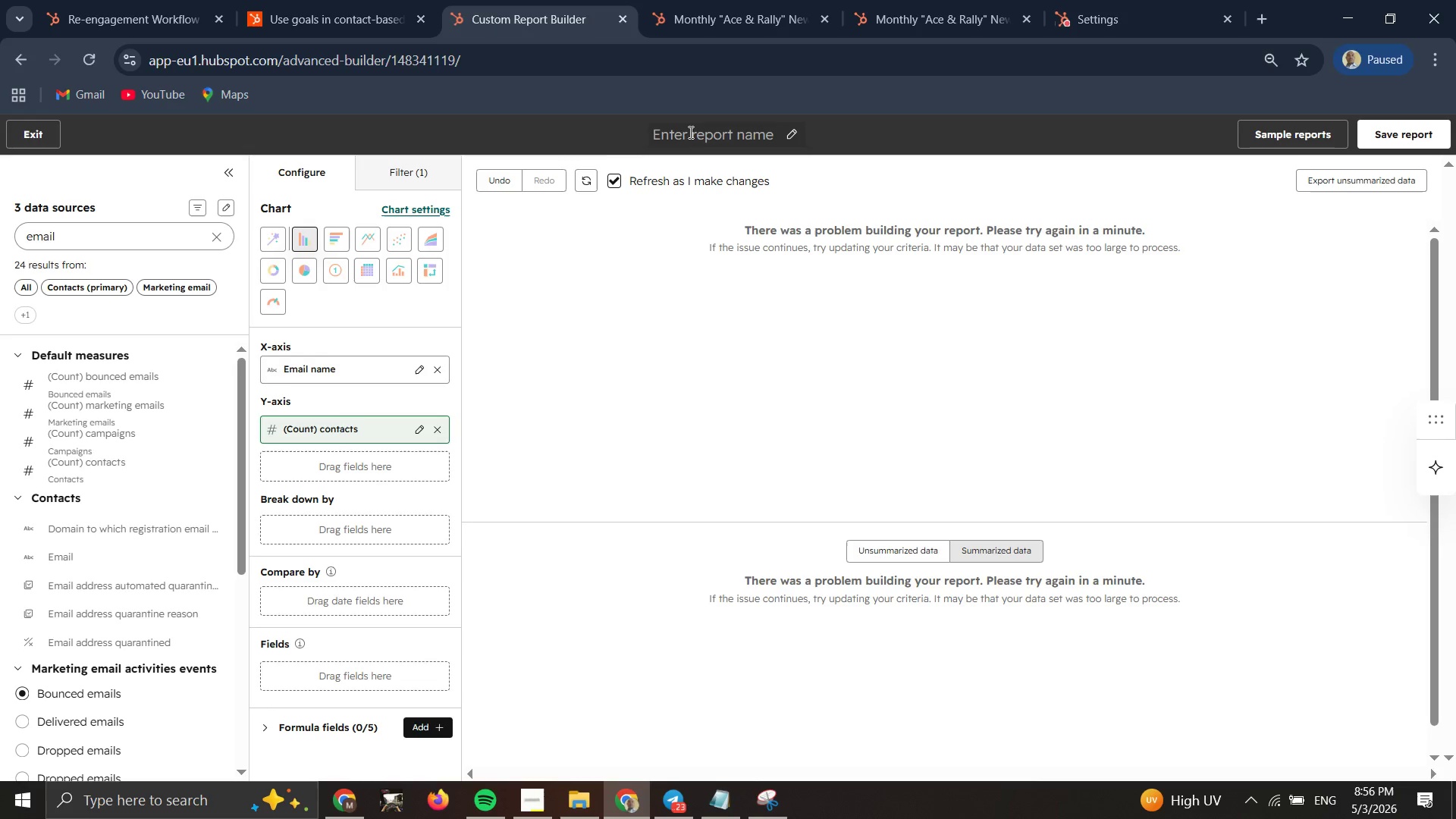 
left_click_drag(start_coordinate=[695, 128], to_coordinate=[694, 145])
 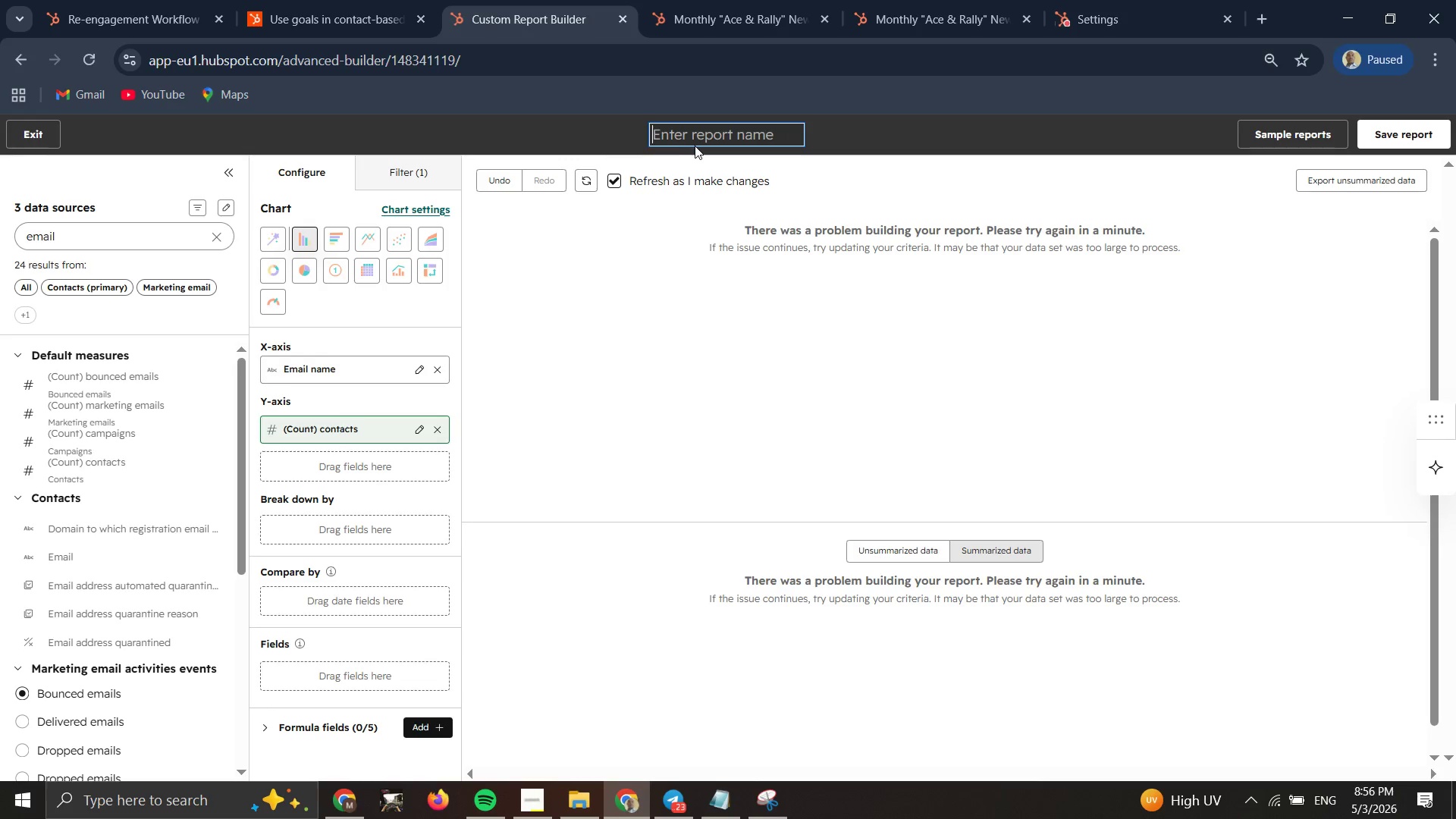 
double_click([694, 145])
 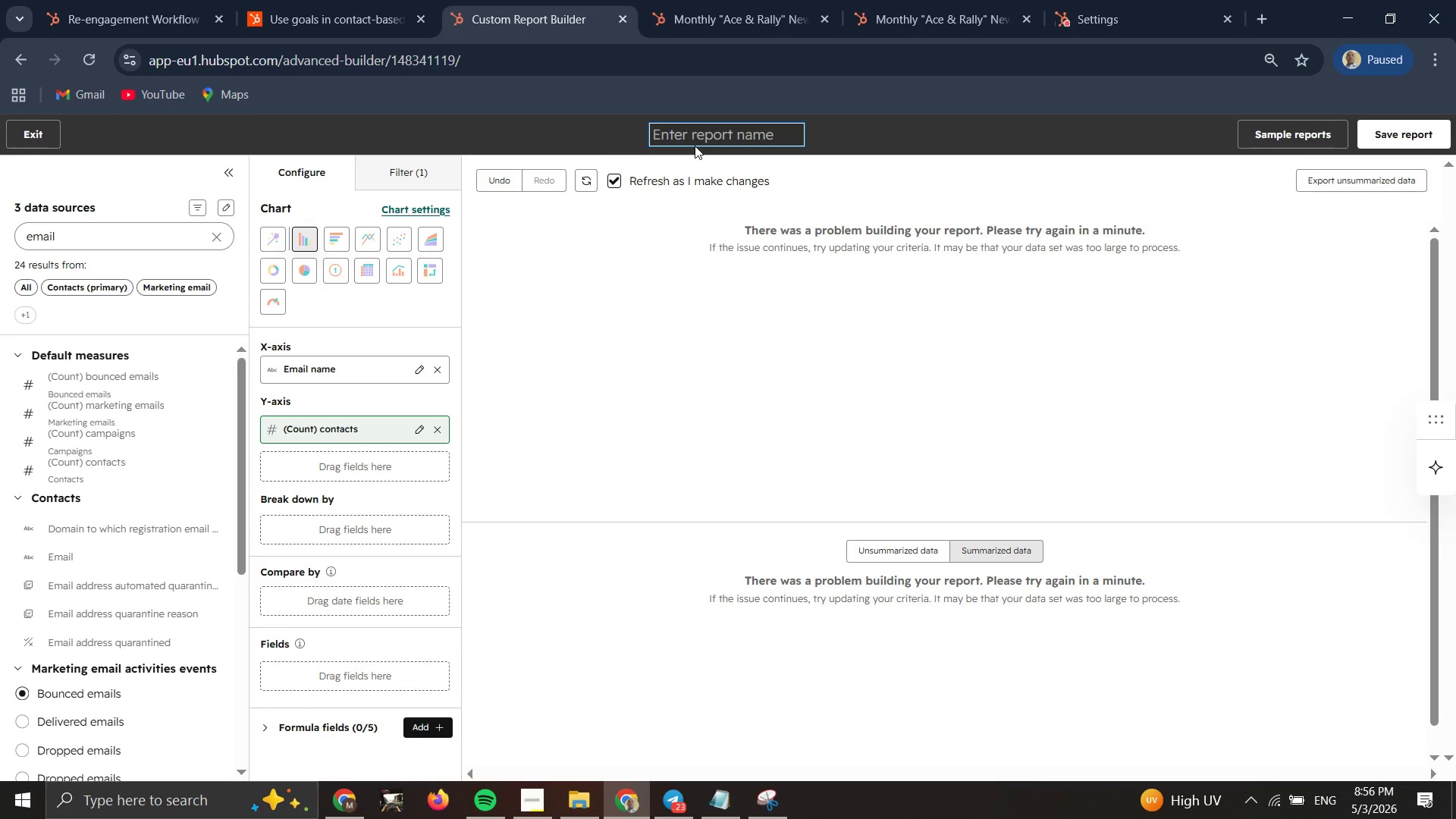 
wait(8.61)
 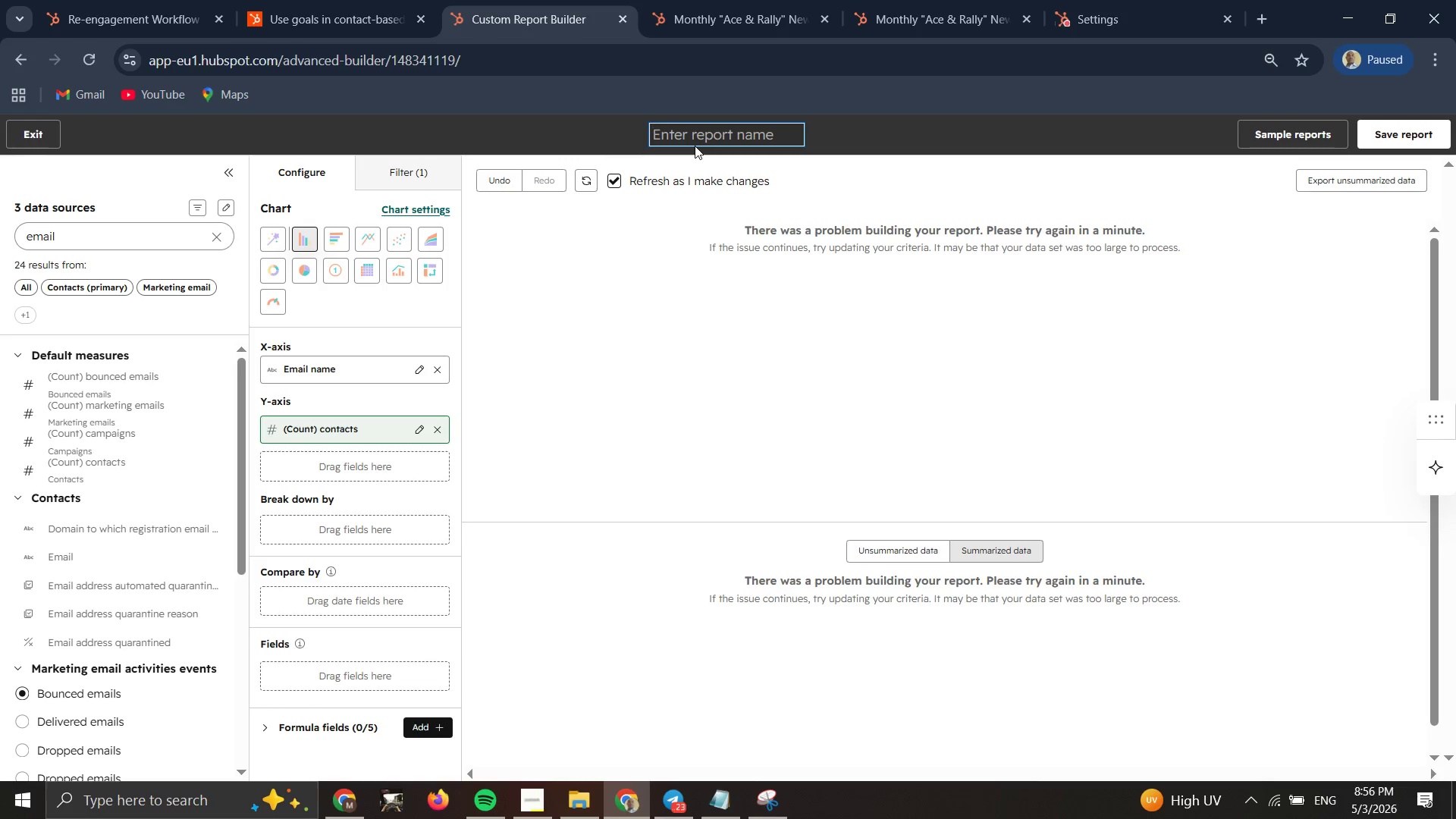 
type(Email)
 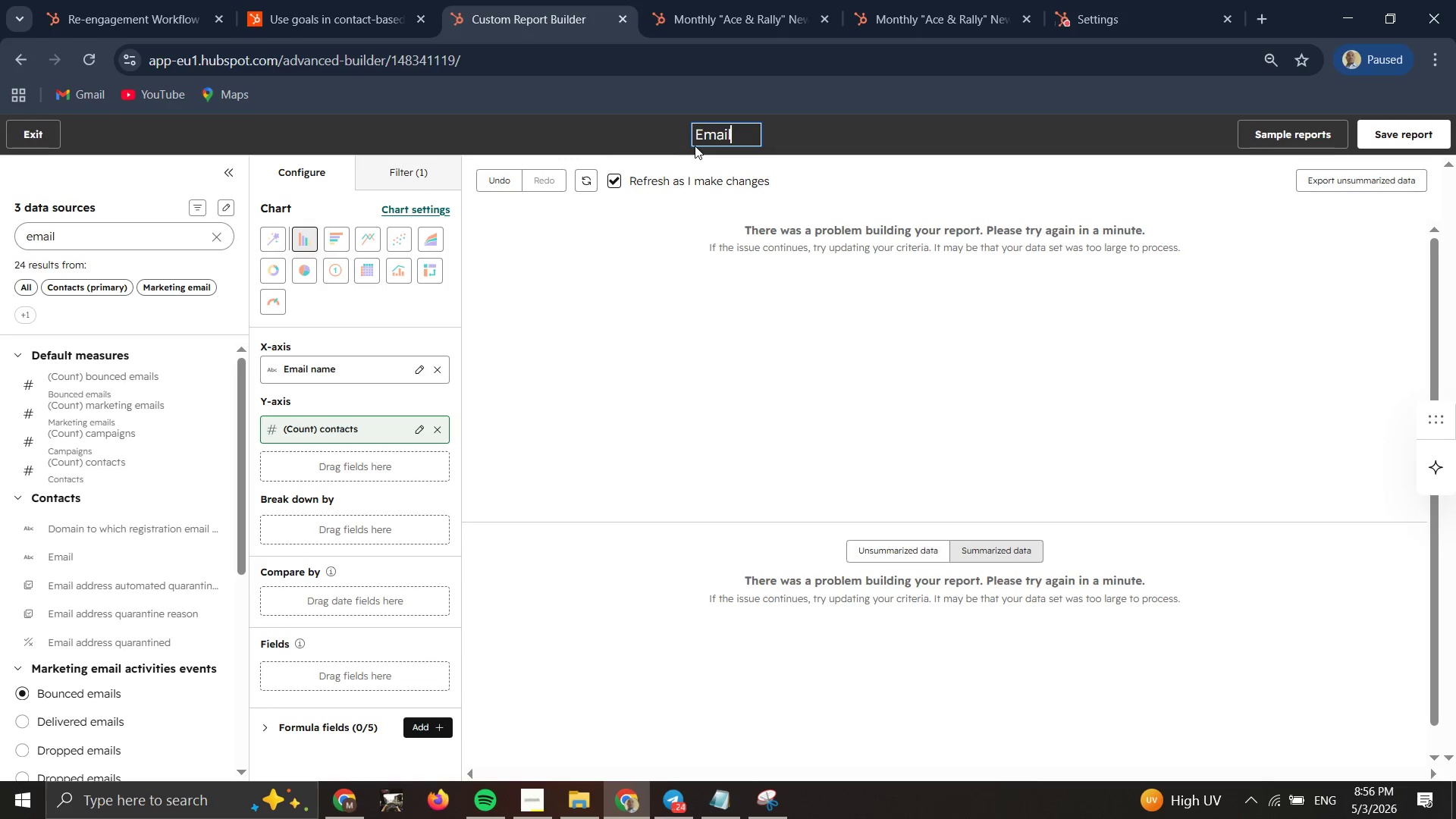 
wait(5.56)
 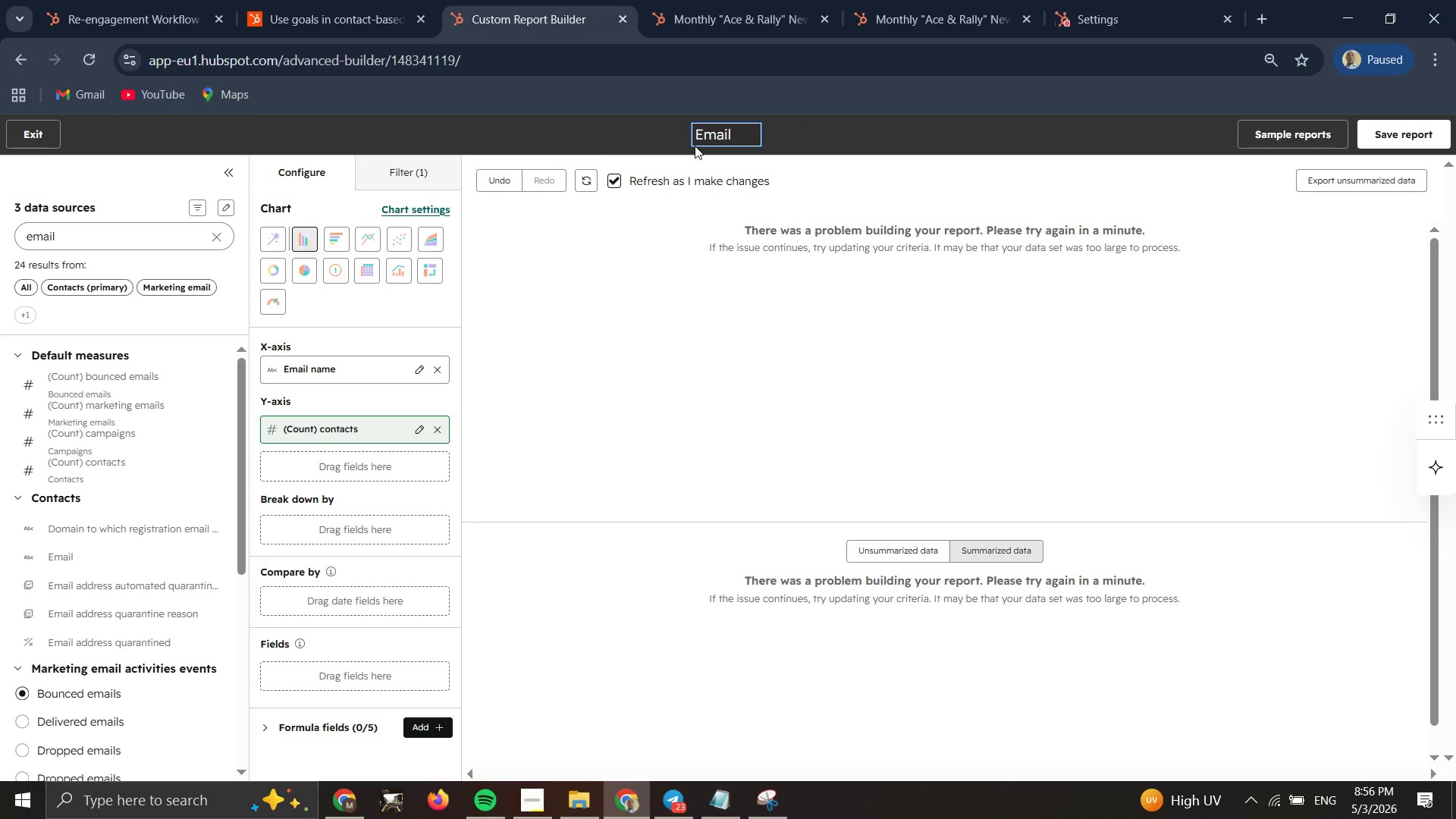 
type(helath and performance)
 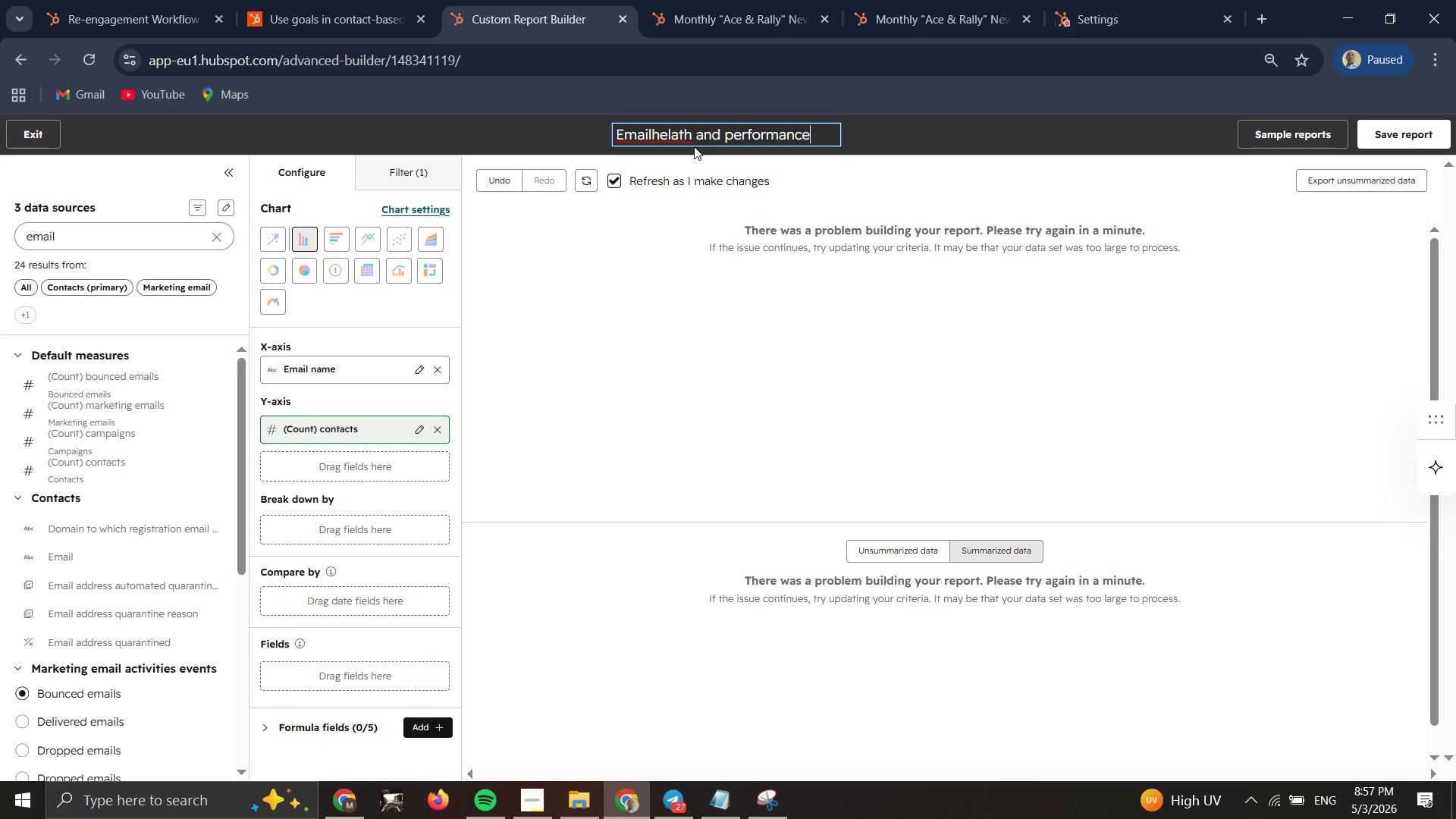 
wait(42.17)
 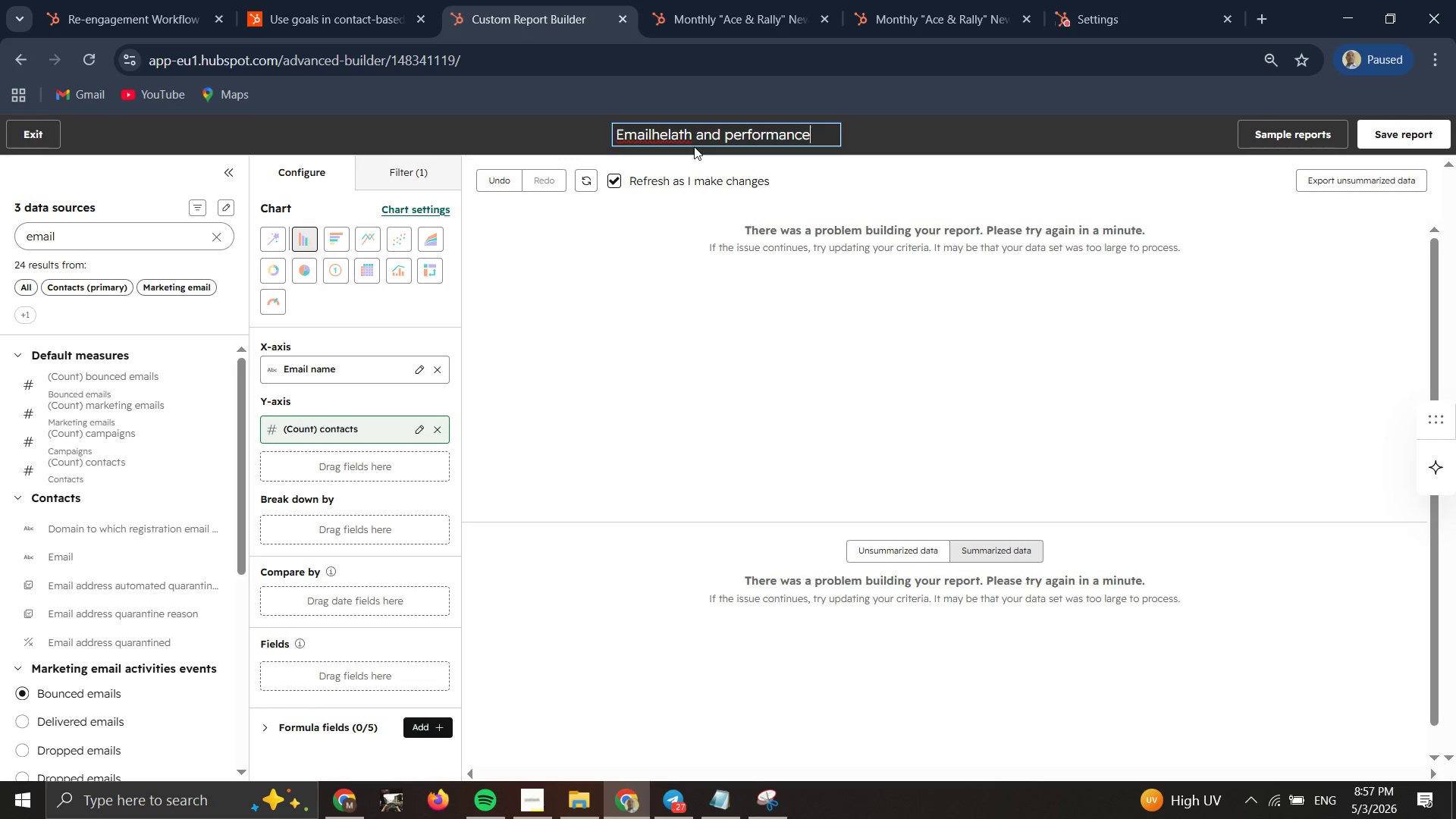 
double_click([150, 242])
 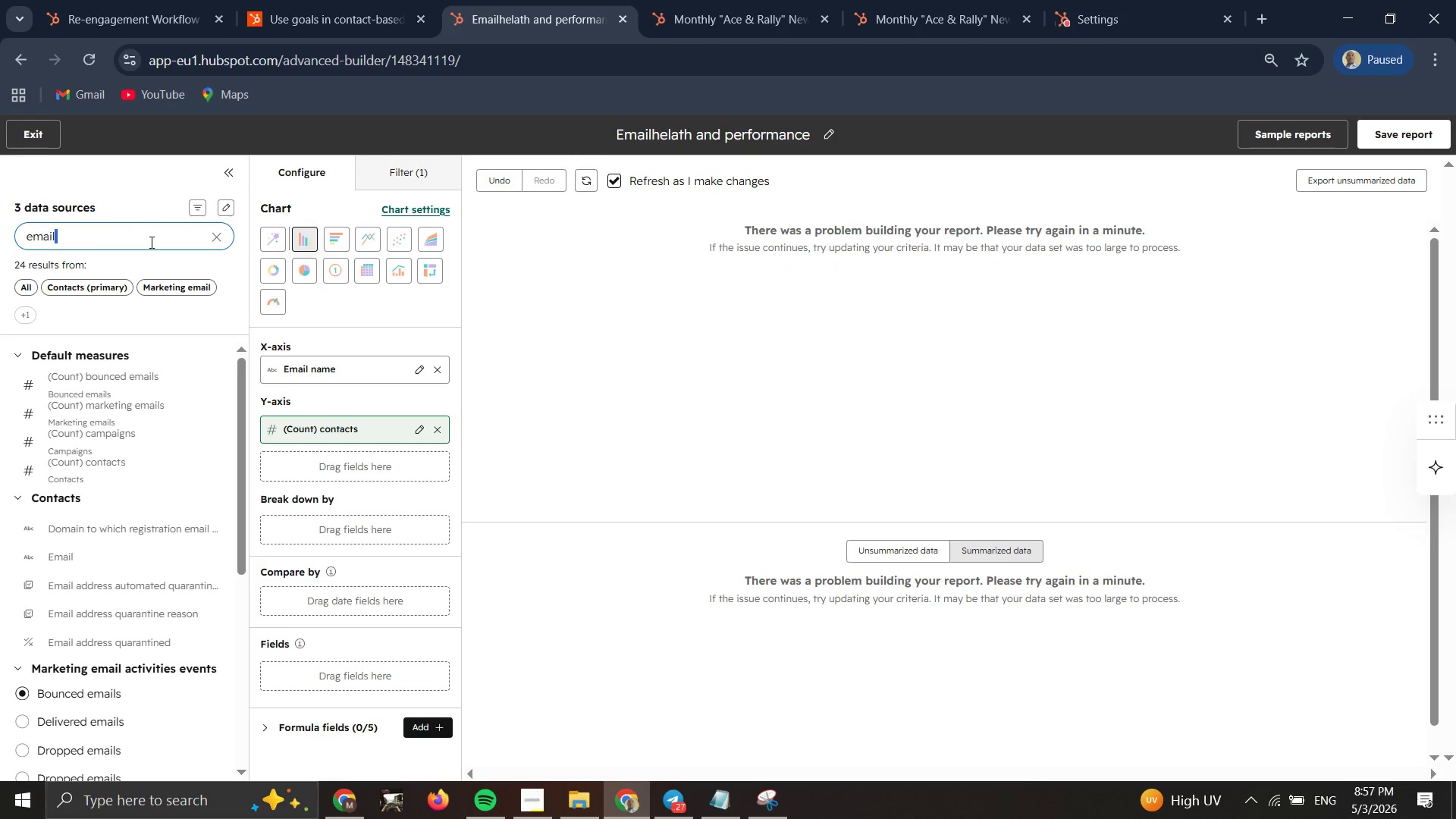 
key(Control+A)
 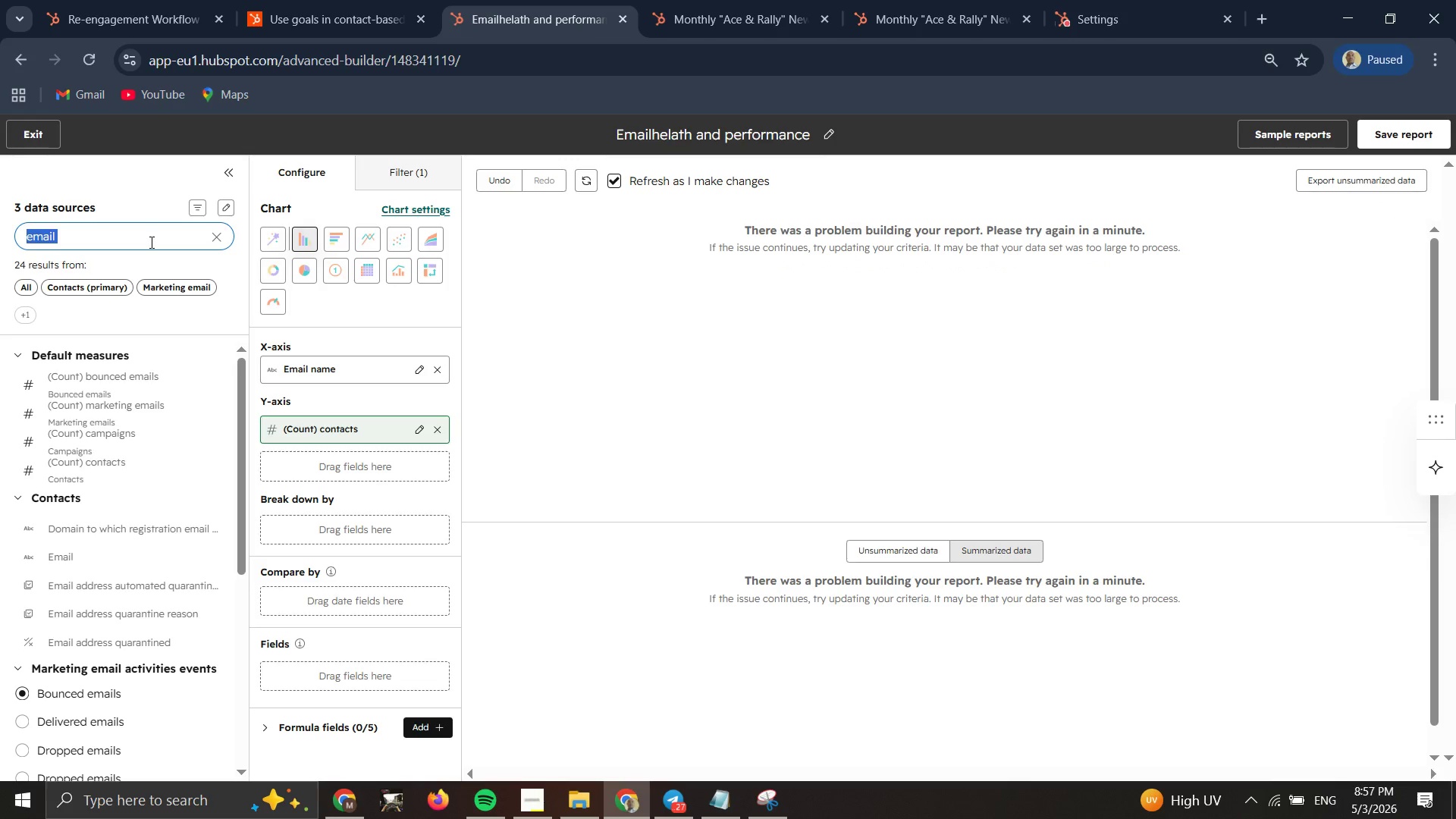 
type(marketing)
 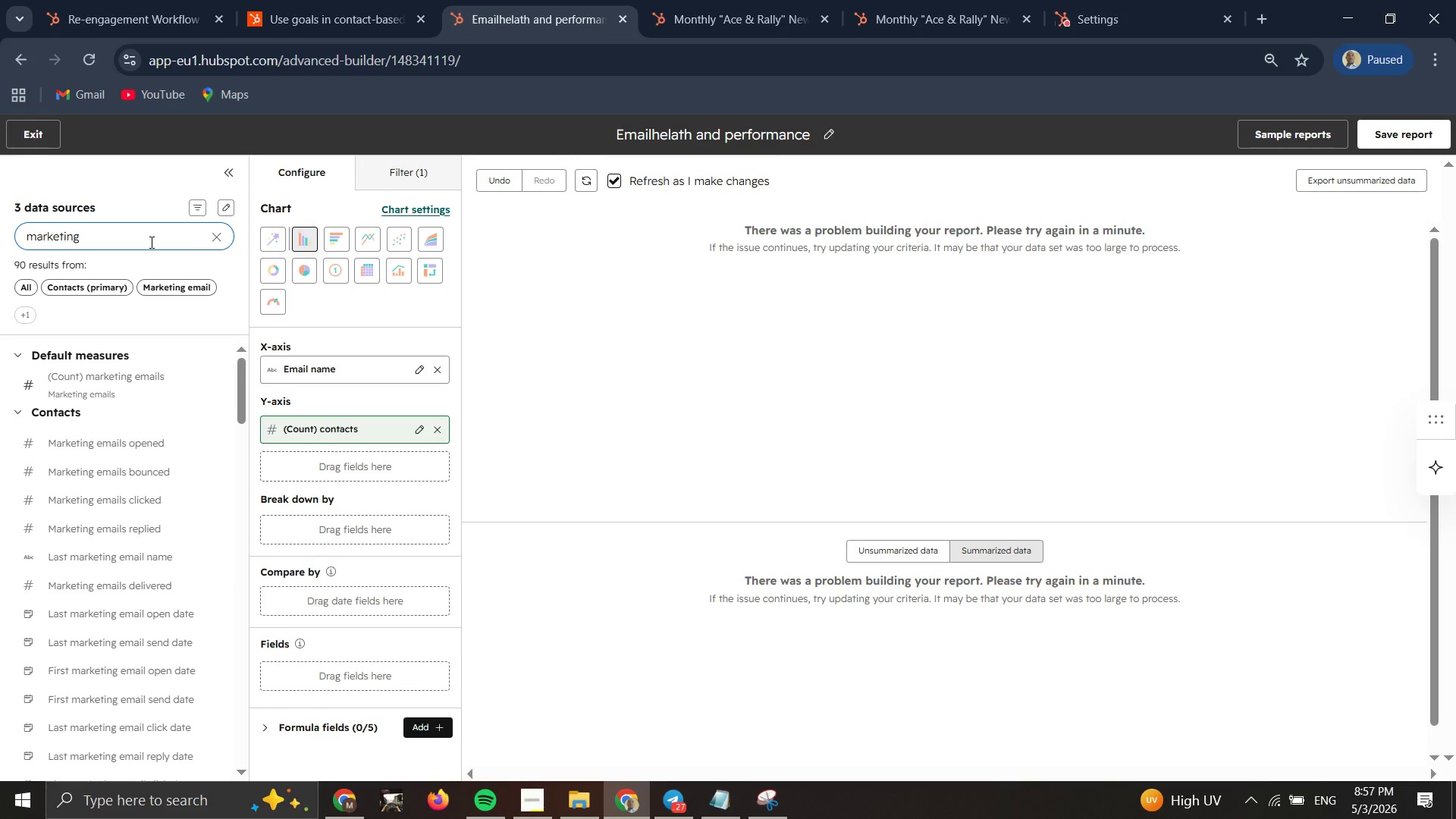 
wait(5.42)
 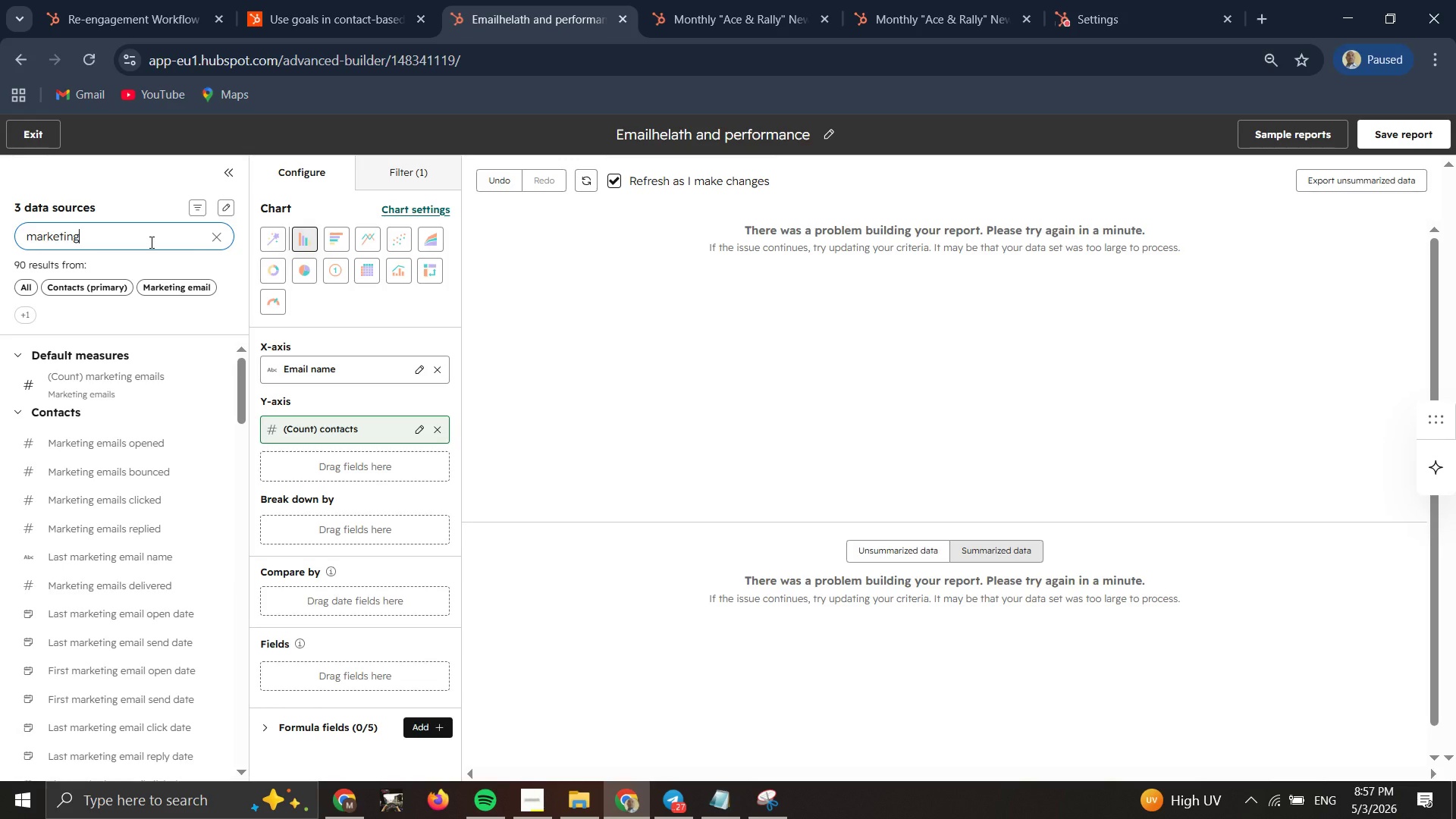 
left_click_drag(start_coordinate=[88, 444], to_coordinate=[92, 441])
 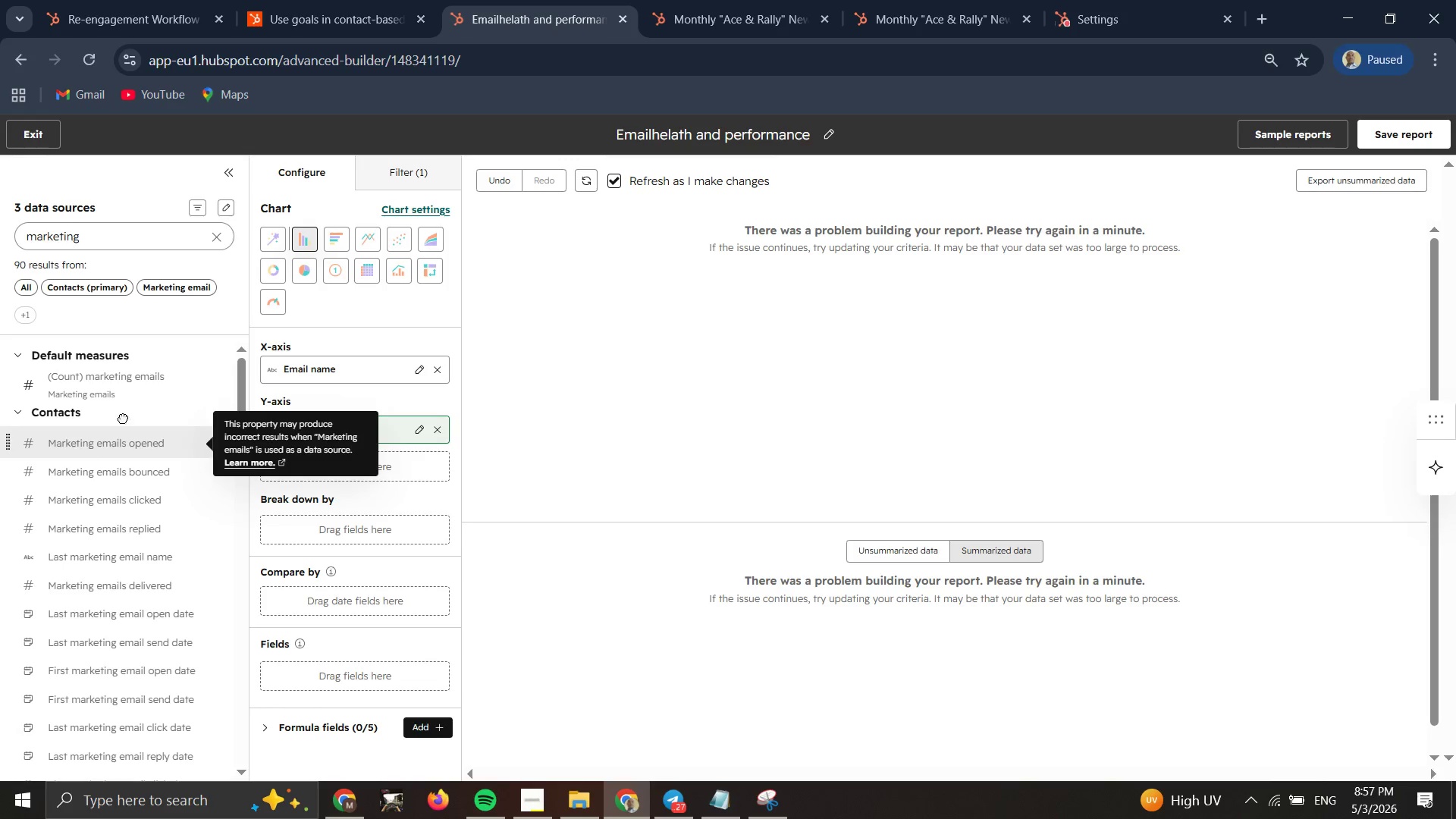 
left_click_drag(start_coordinate=[92, 440], to_coordinate=[311, 353])
 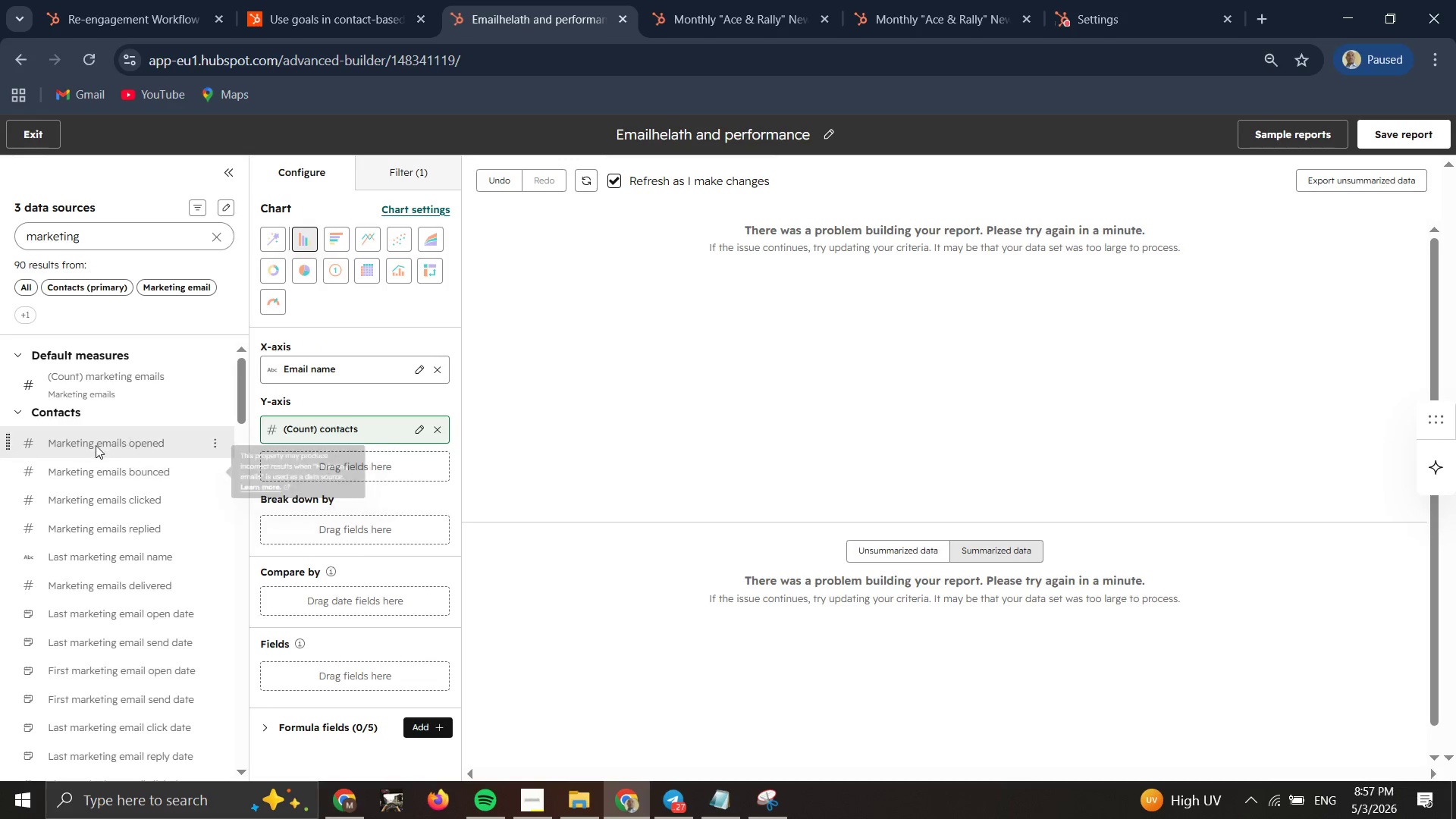 
double_click([96, 442])
 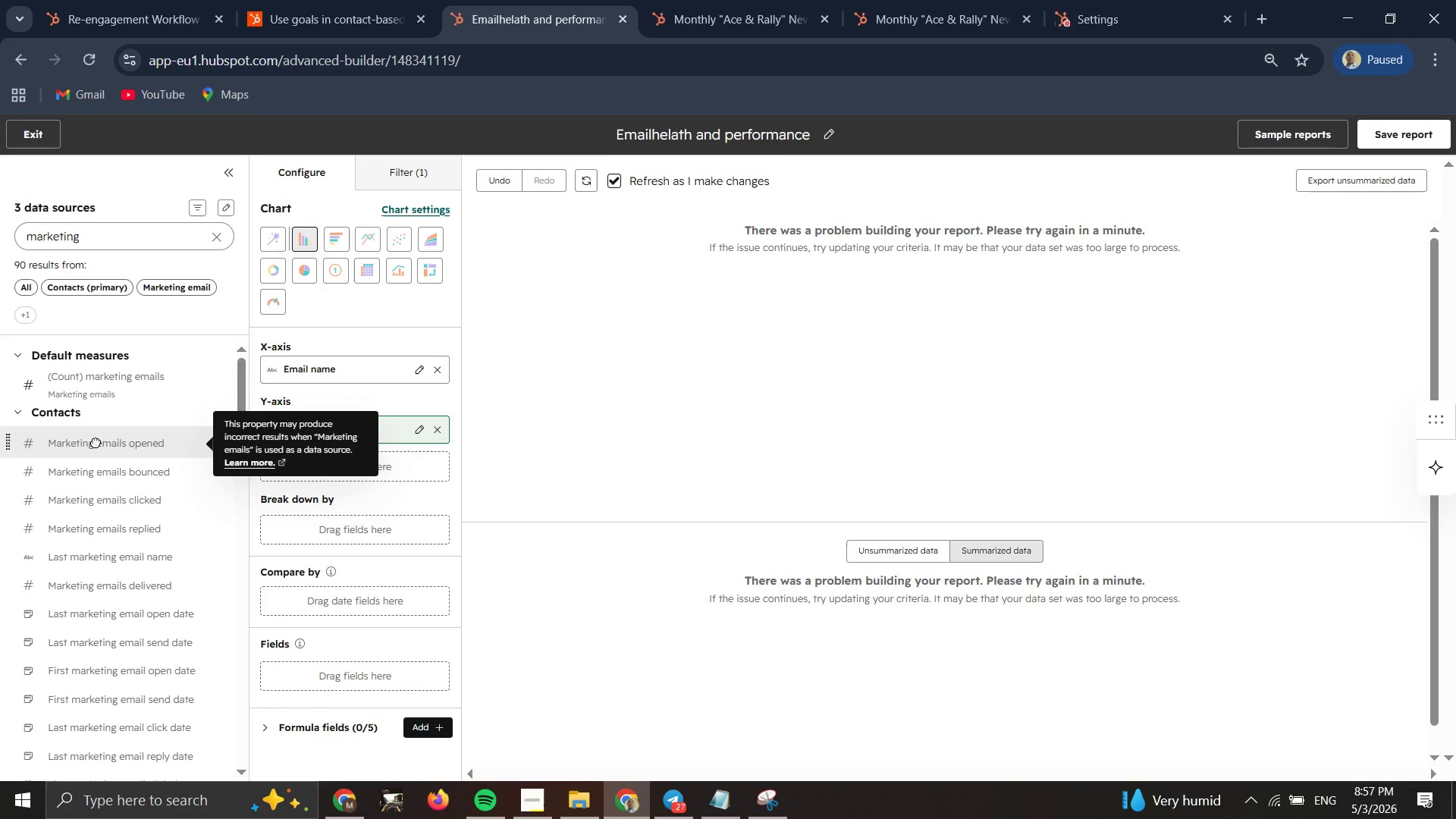 
triple_click([96, 442])
 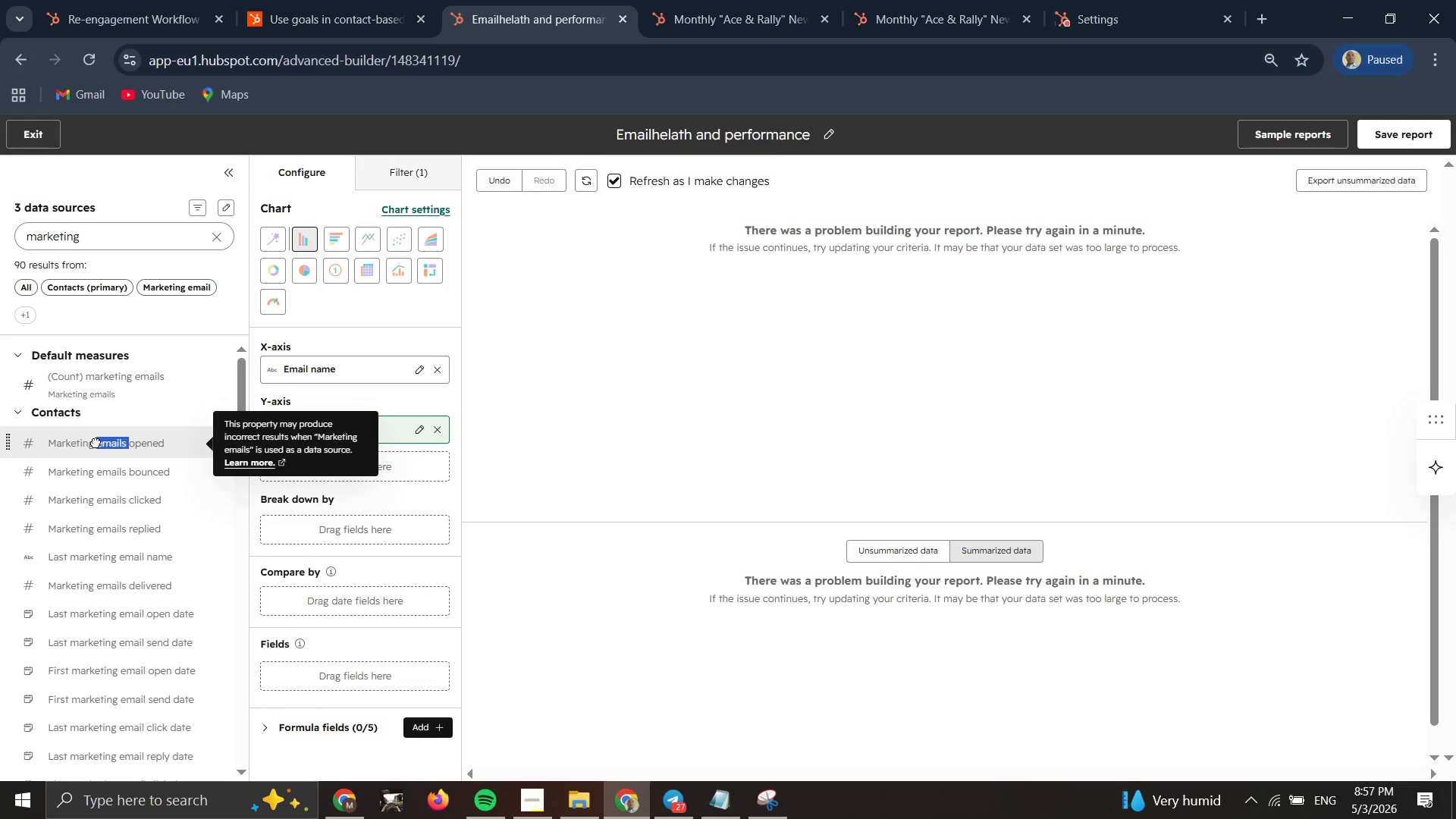 
triple_click([96, 442])
 